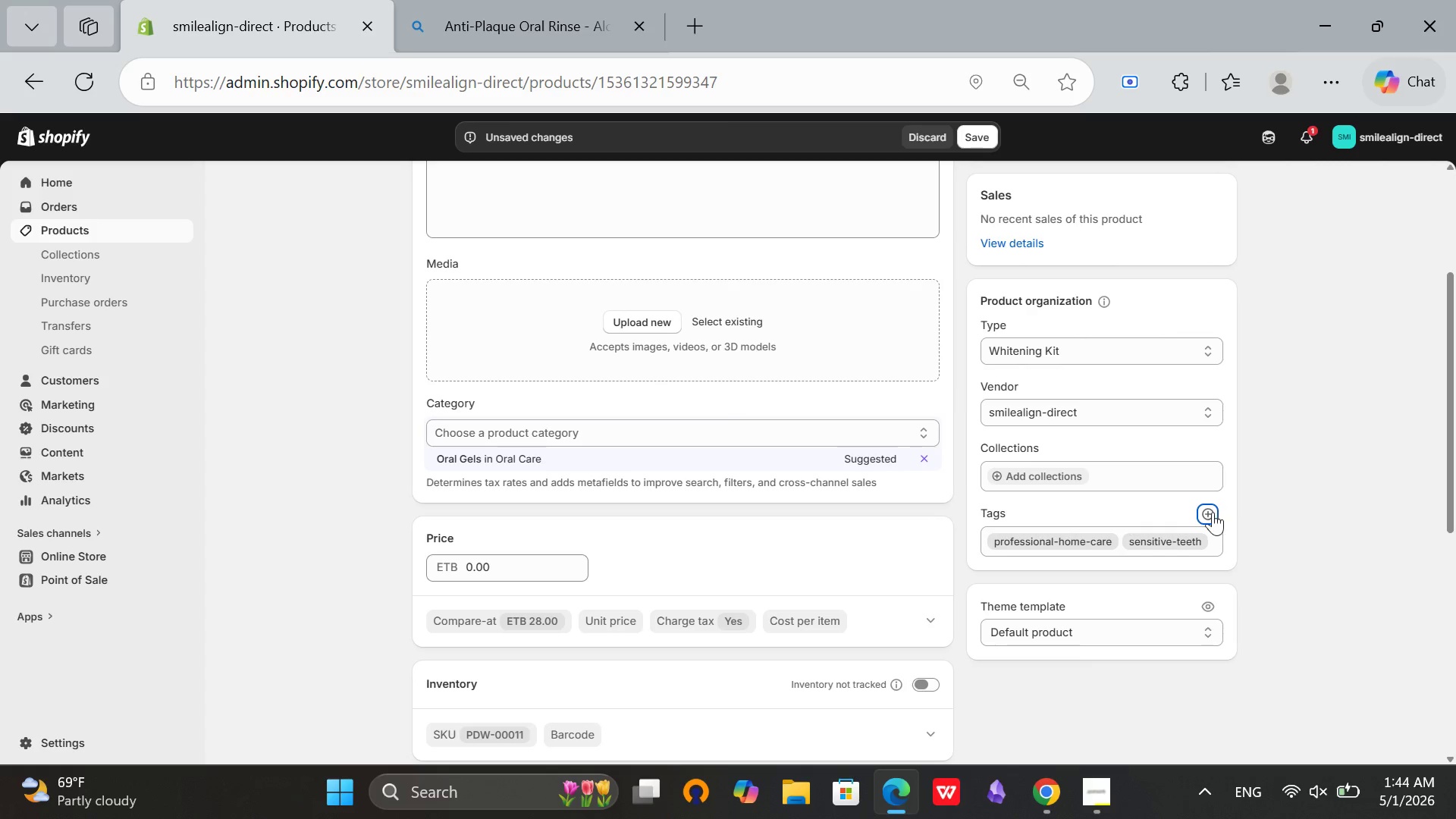 
left_click([1216, 509])
 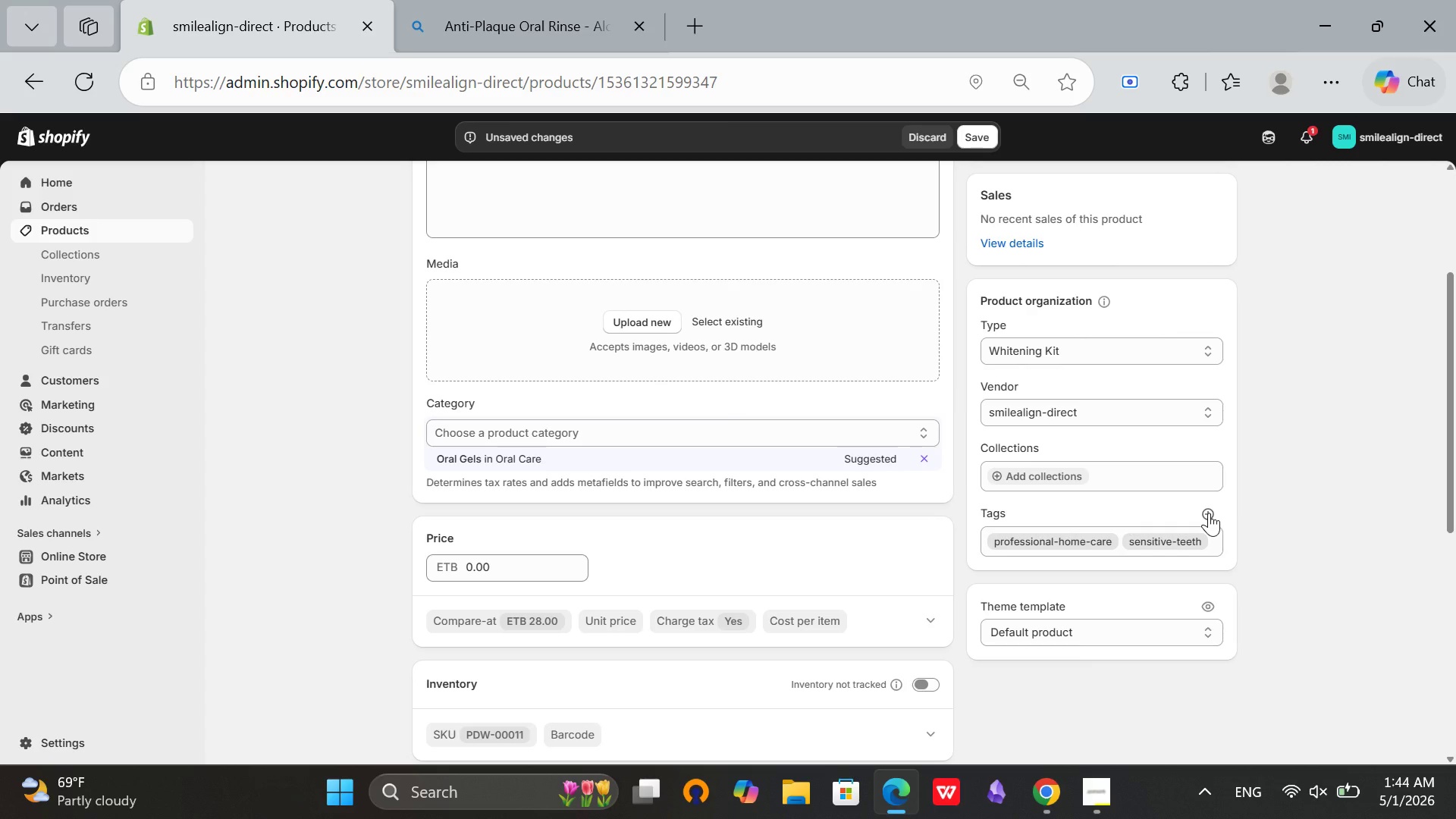 
left_click([1209, 513])
 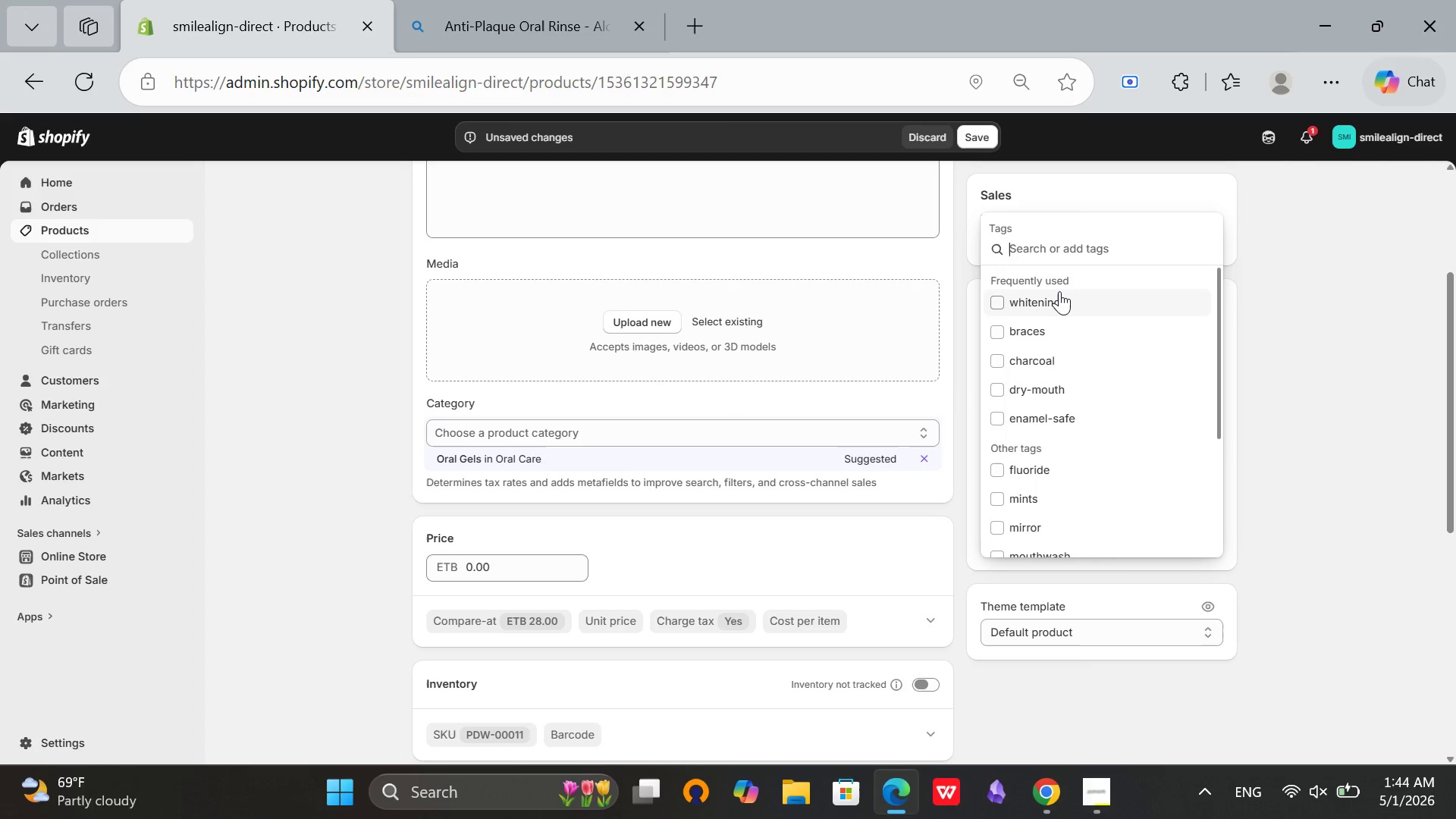 
type(gel)
 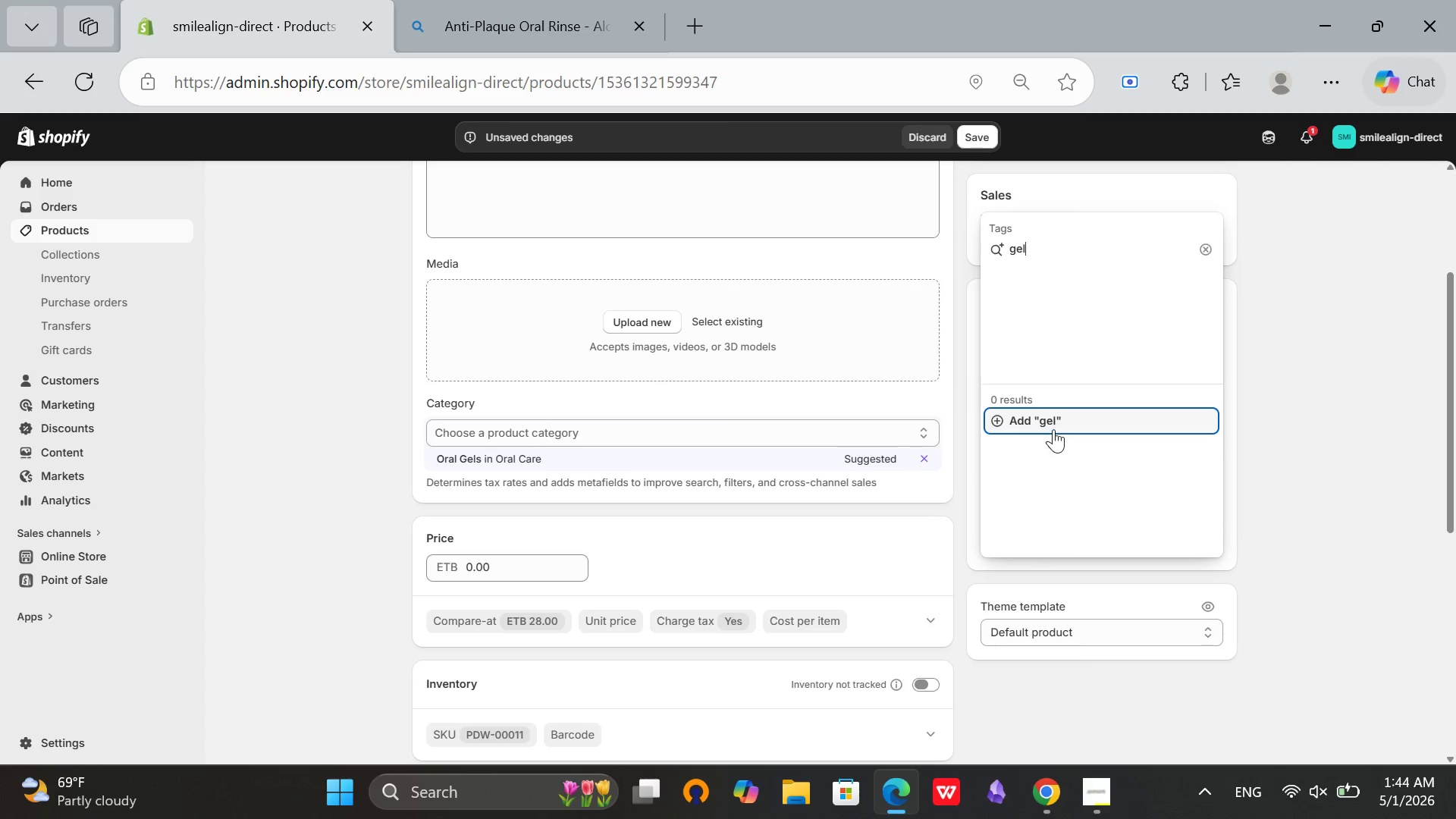 
left_click([1053, 429])
 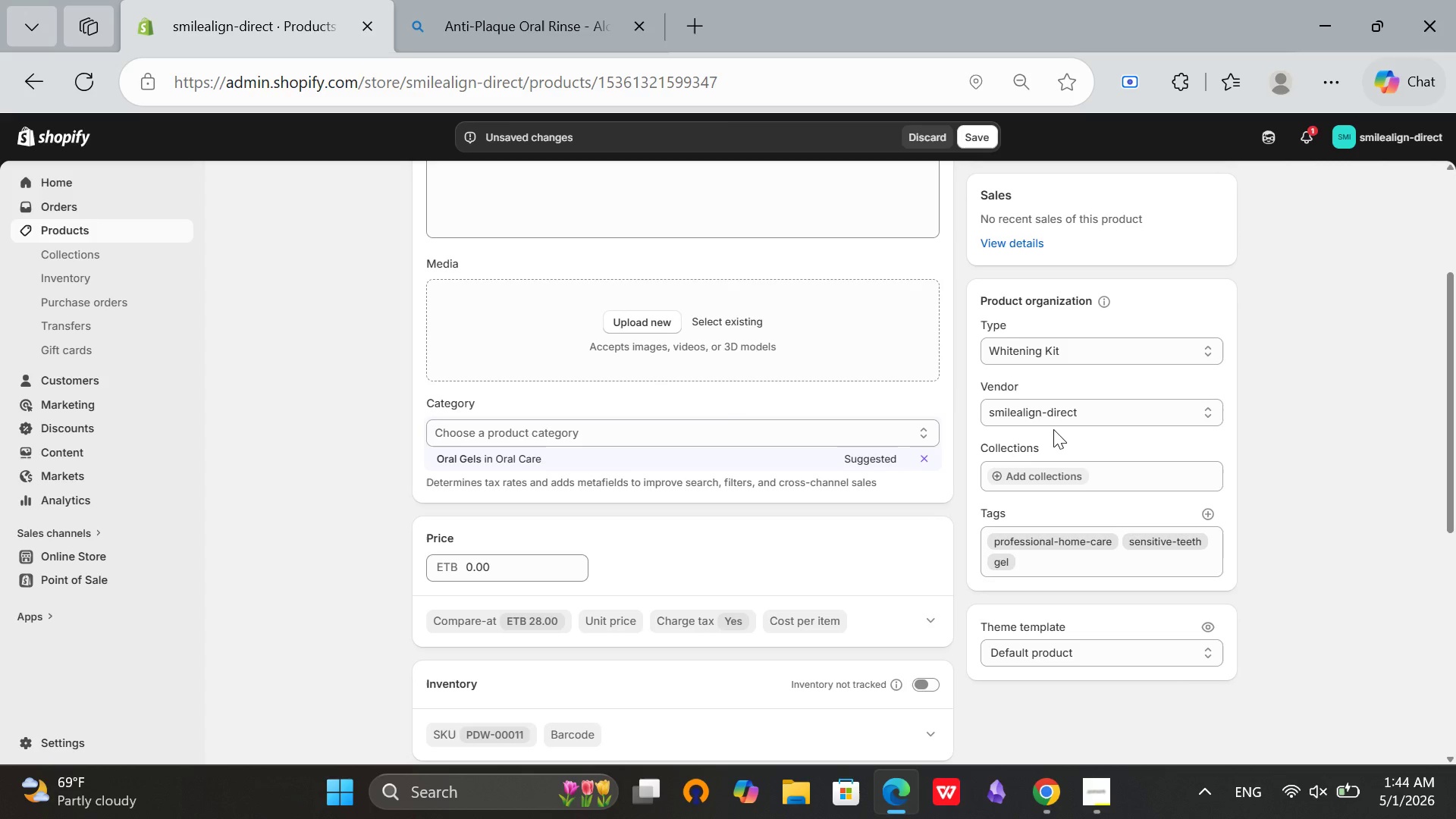 
key(Mute)
 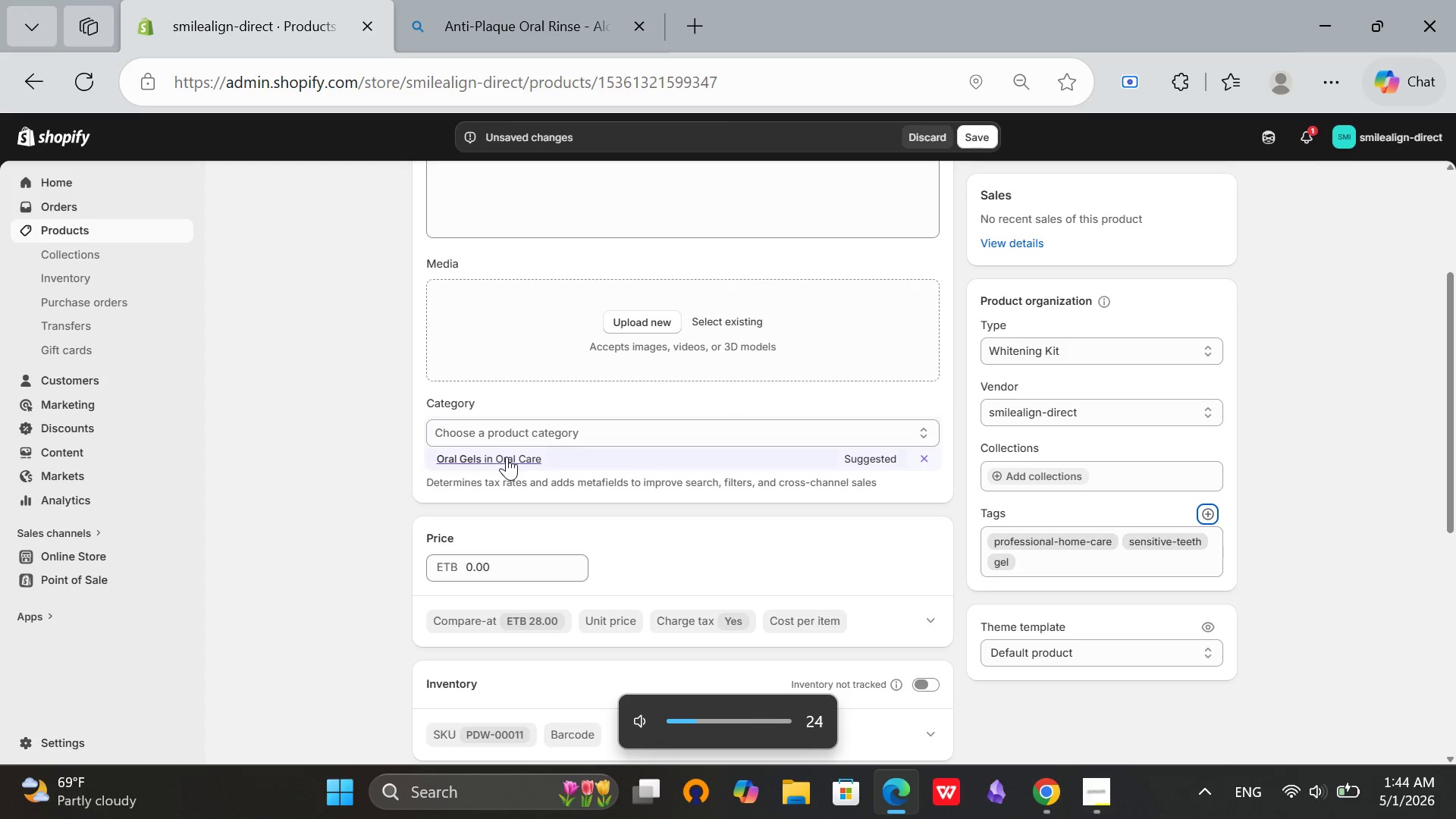 
left_click([507, 457])
 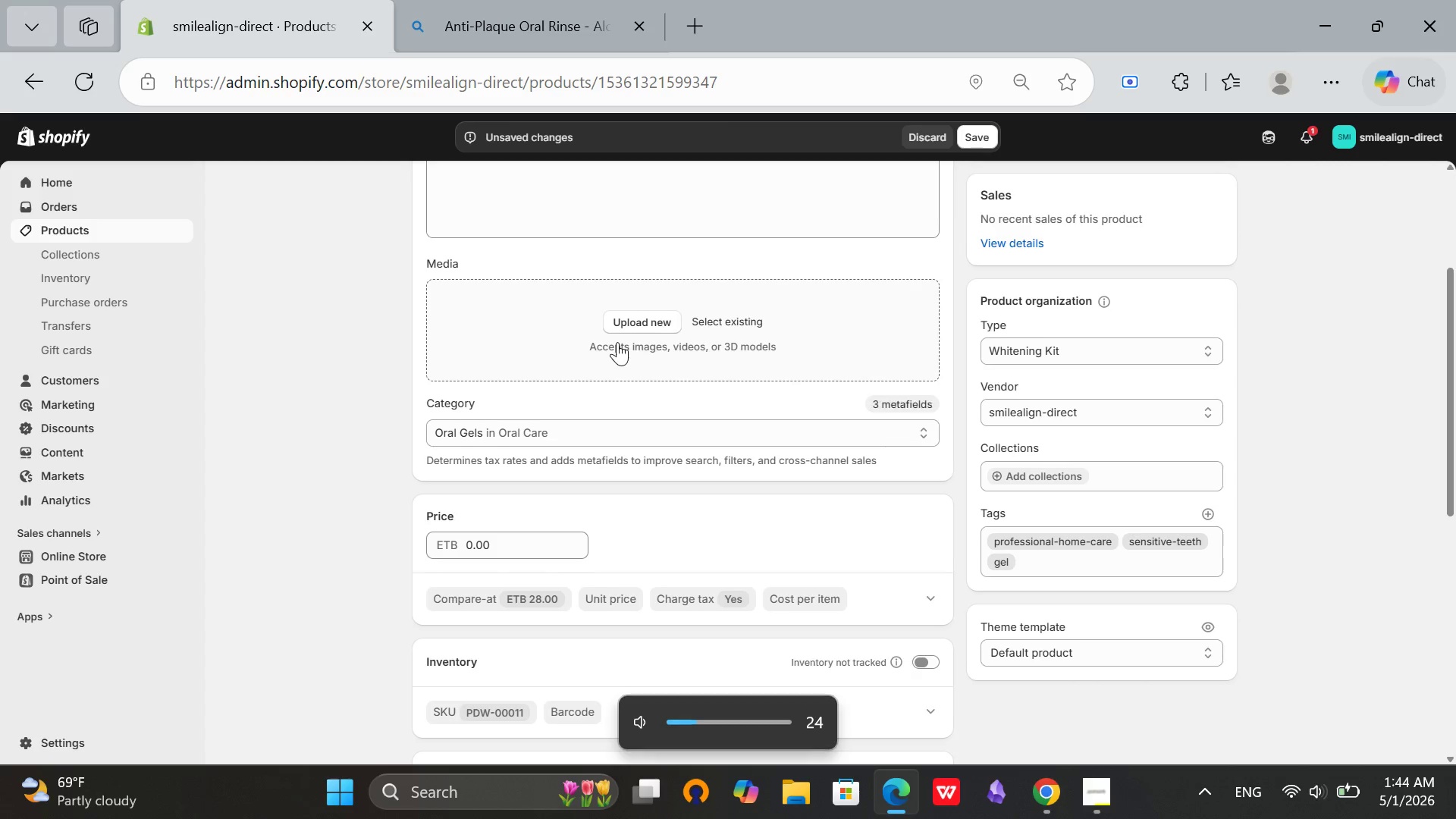 
scroll: coordinate [691, 281], scroll_direction: up, amount: 4.0
 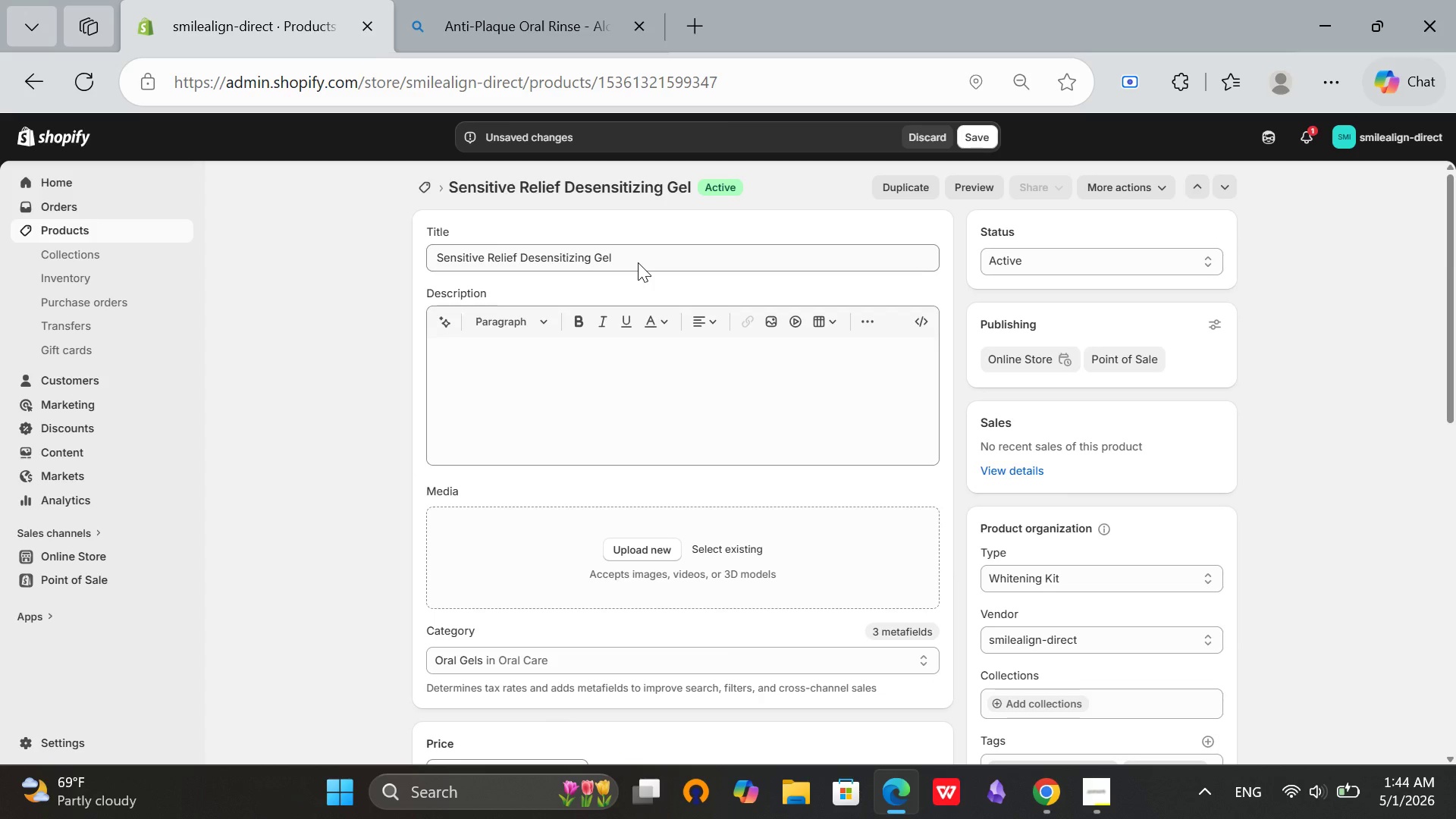 
left_click([638, 262])
 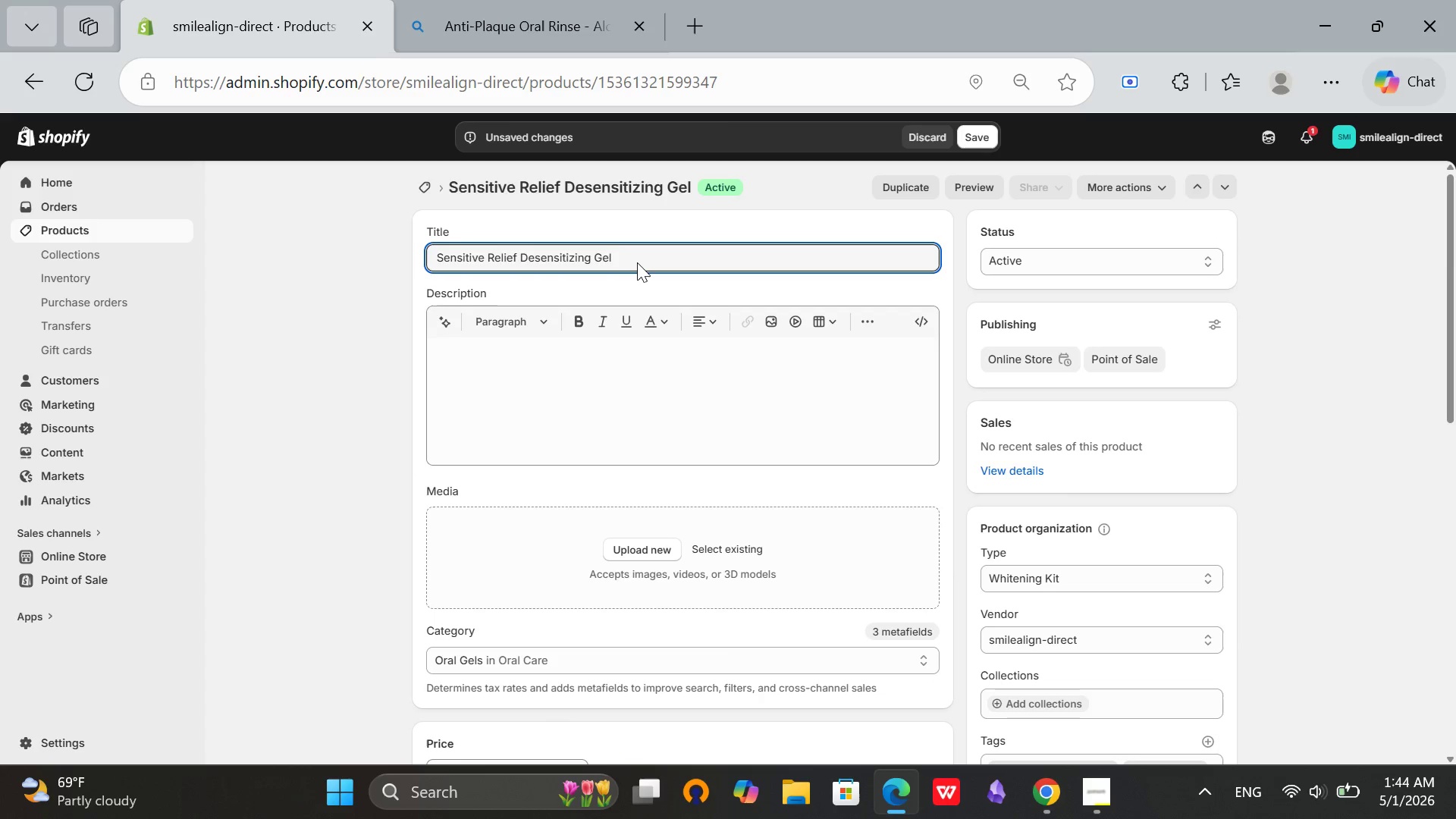 
key(Control+A)
 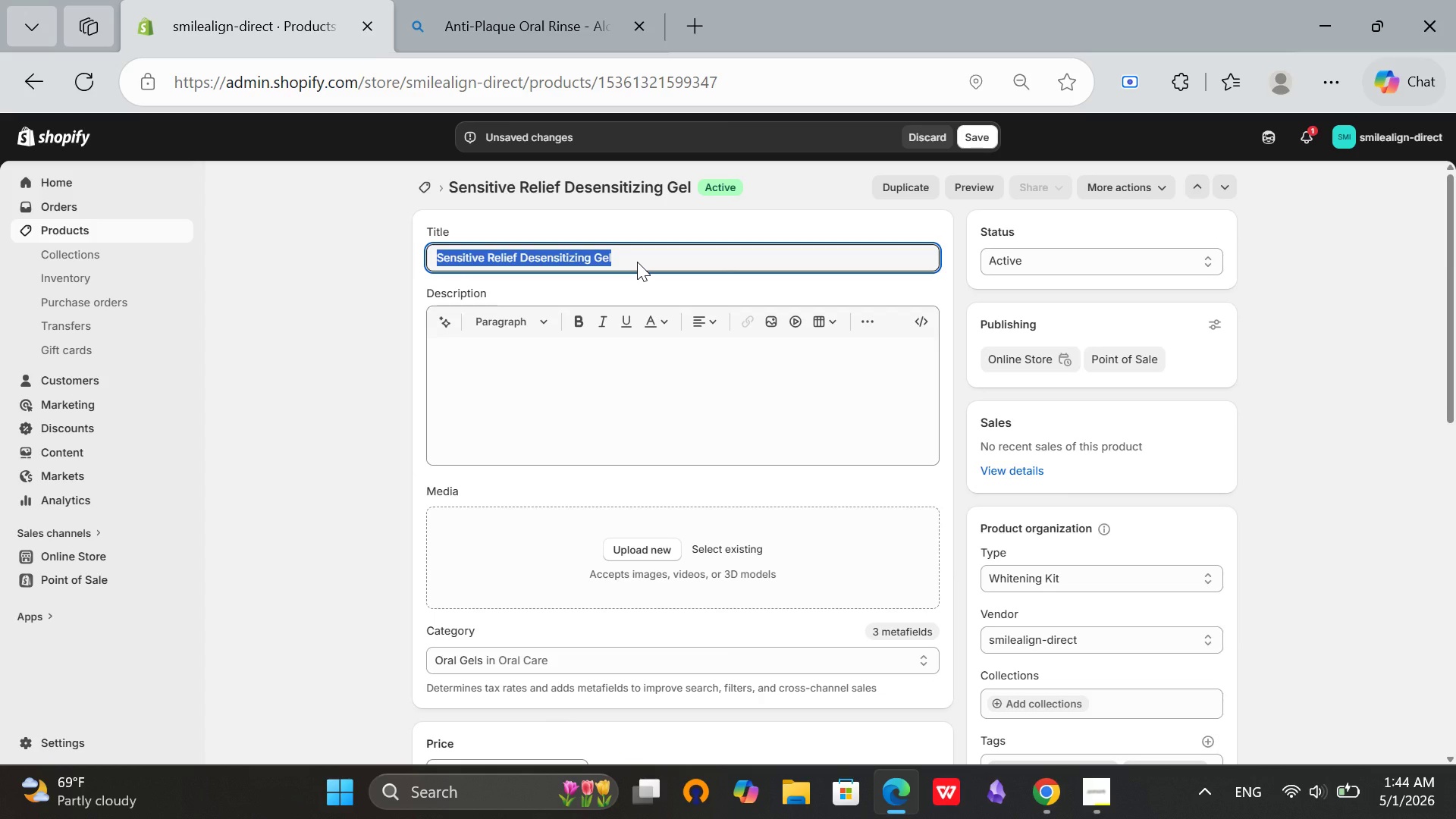 
key(Control+C)
 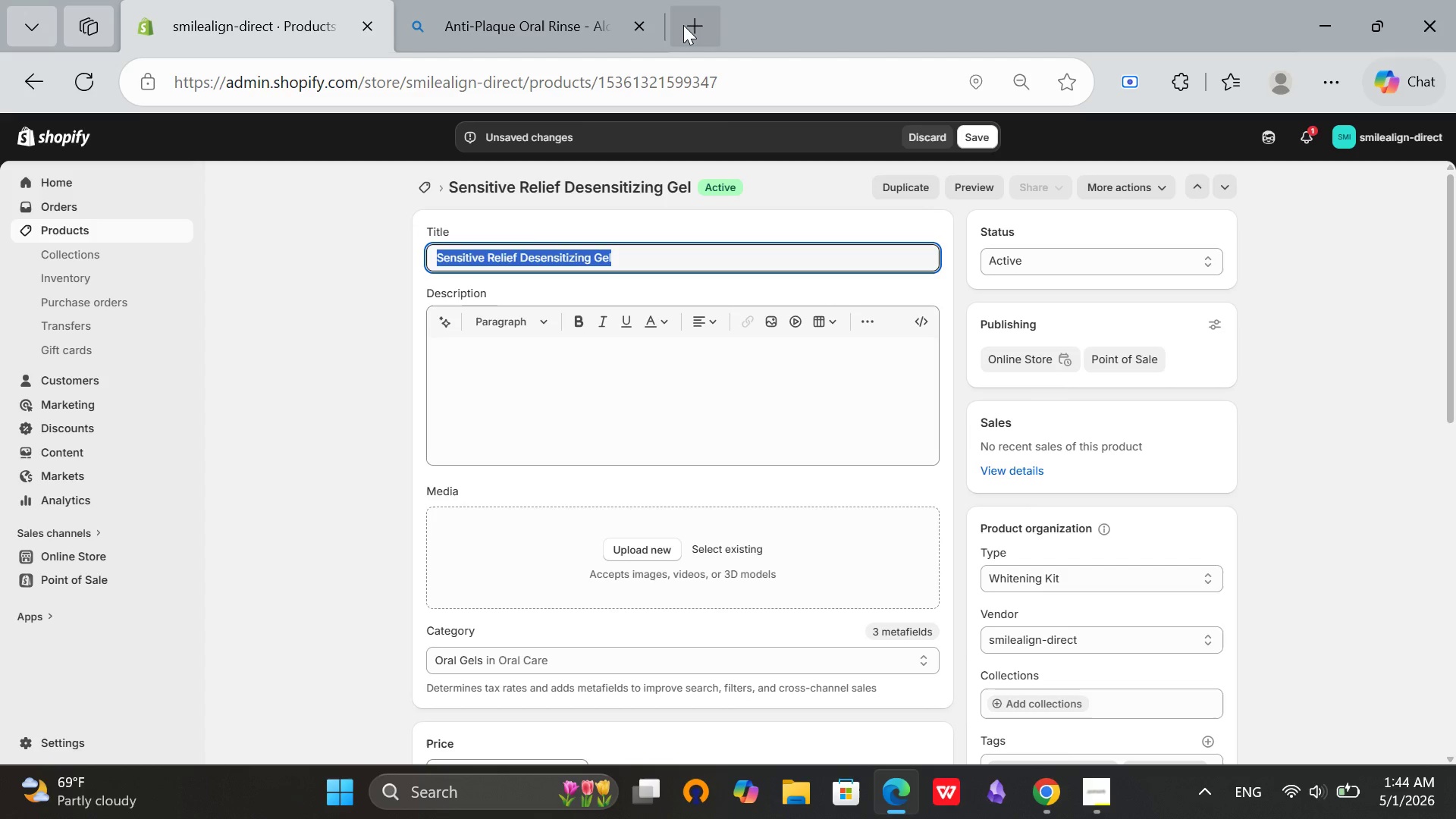 
left_click([683, 25])
 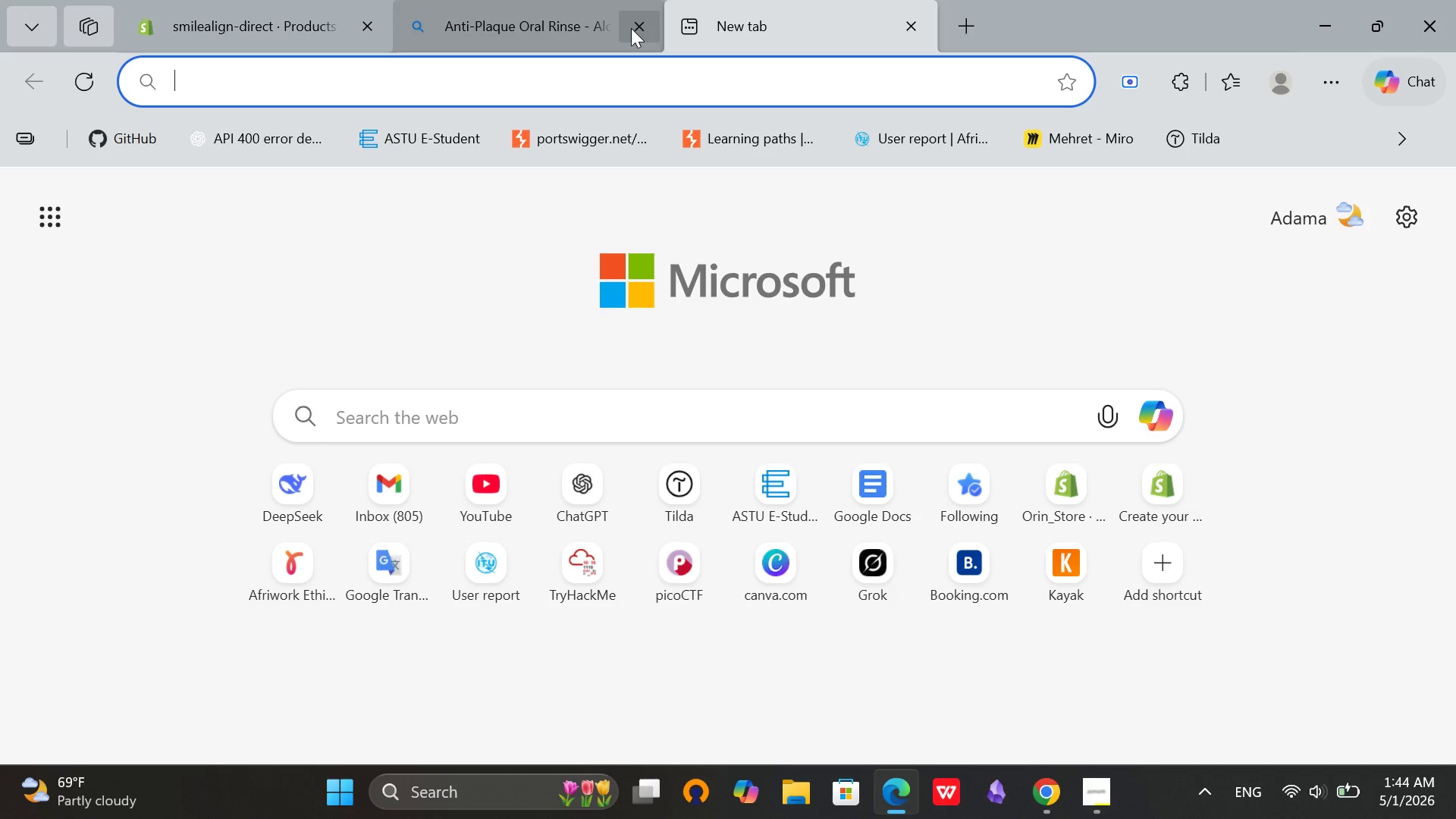 
left_click([631, 28])
 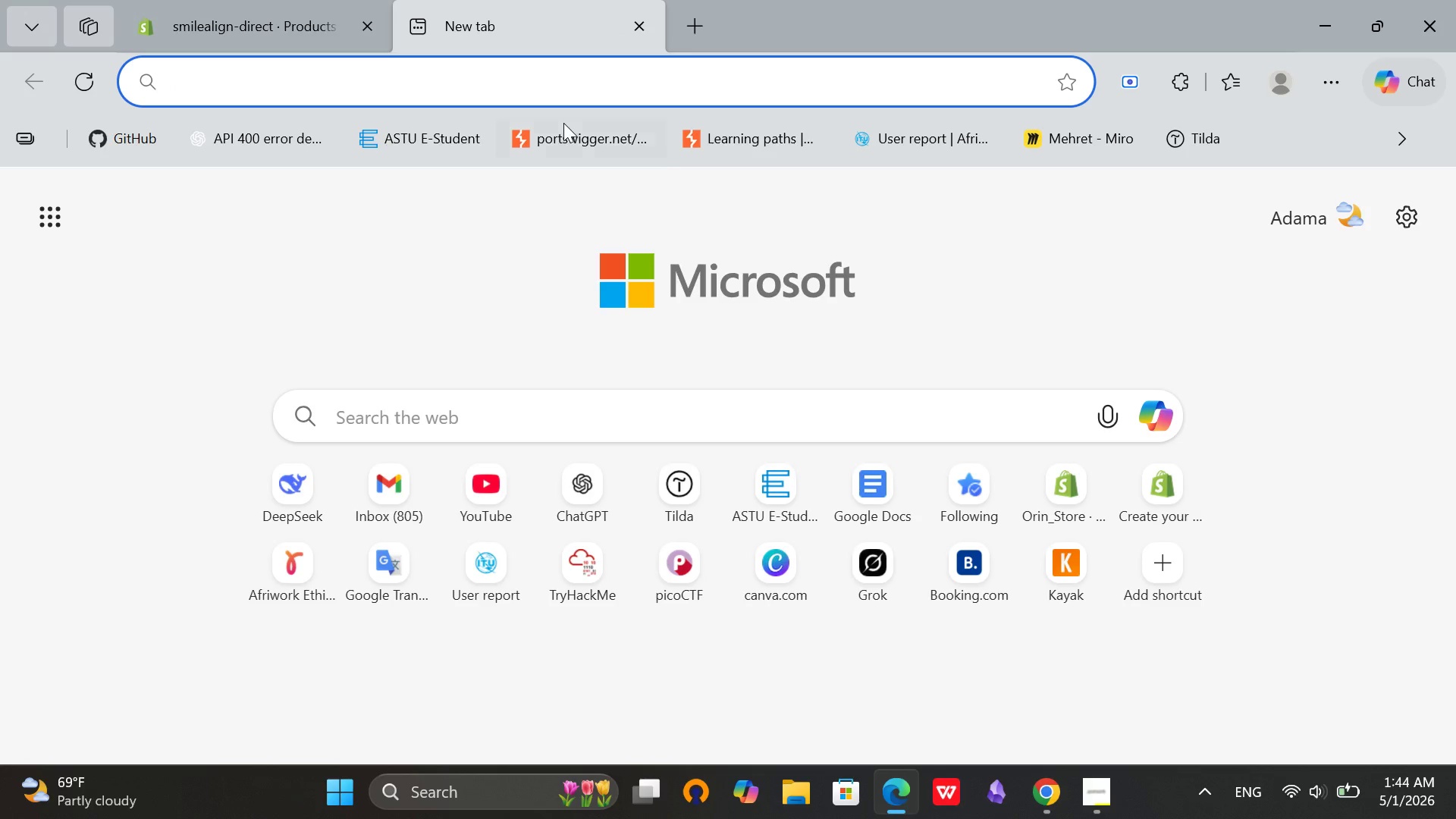 
key(Control+V)
 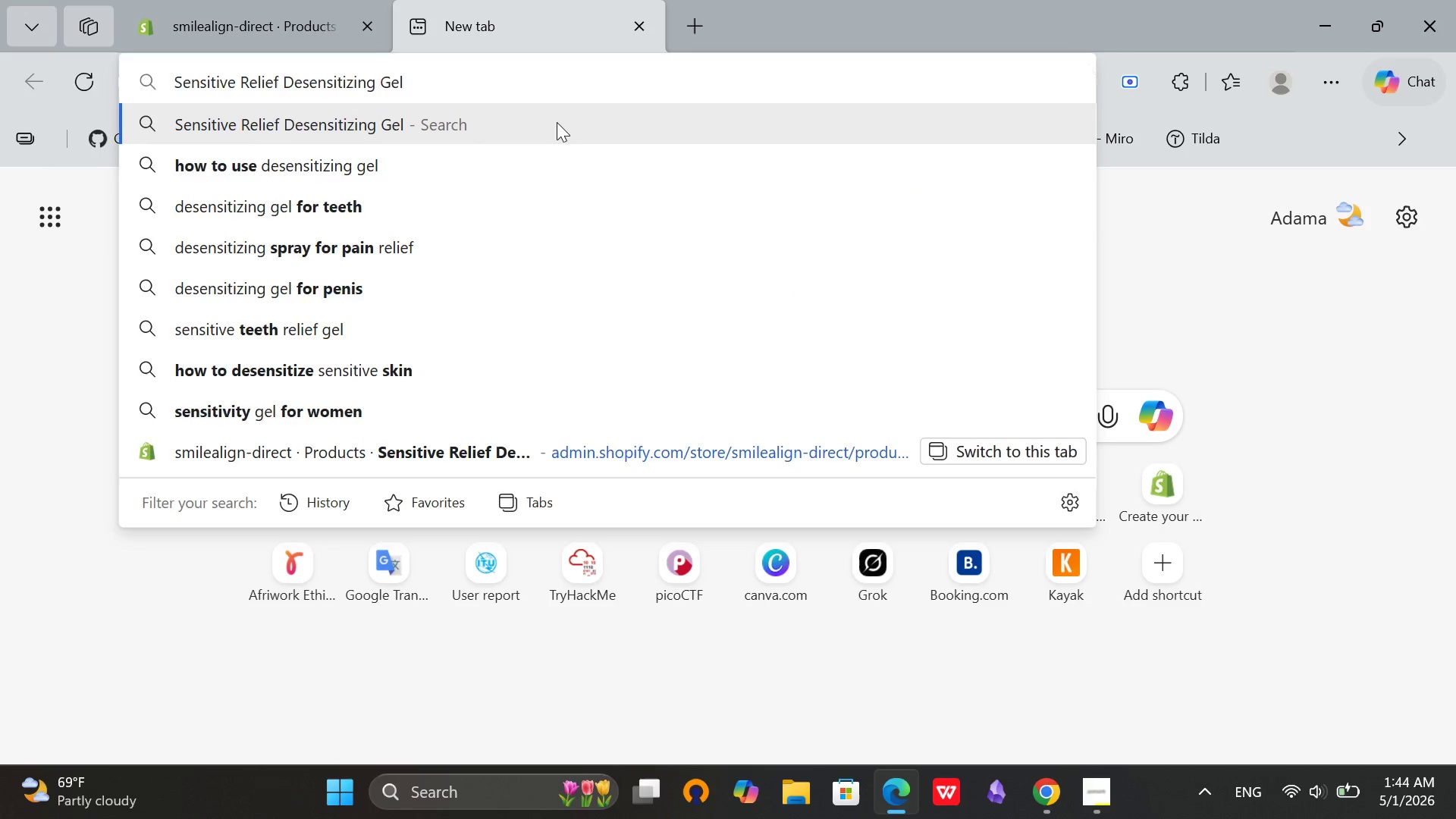 
key(Enter)
 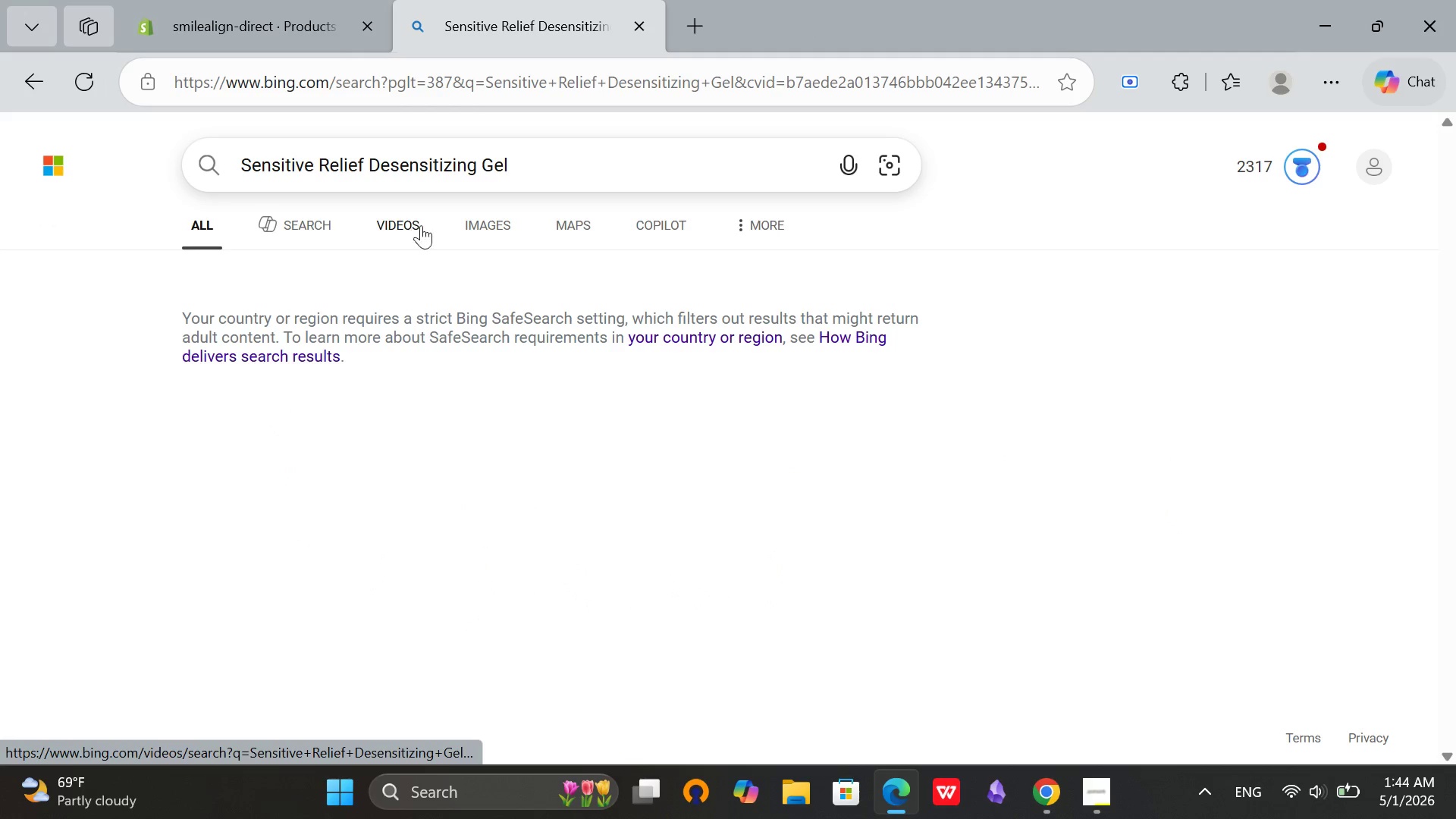 
left_click([481, 231])
 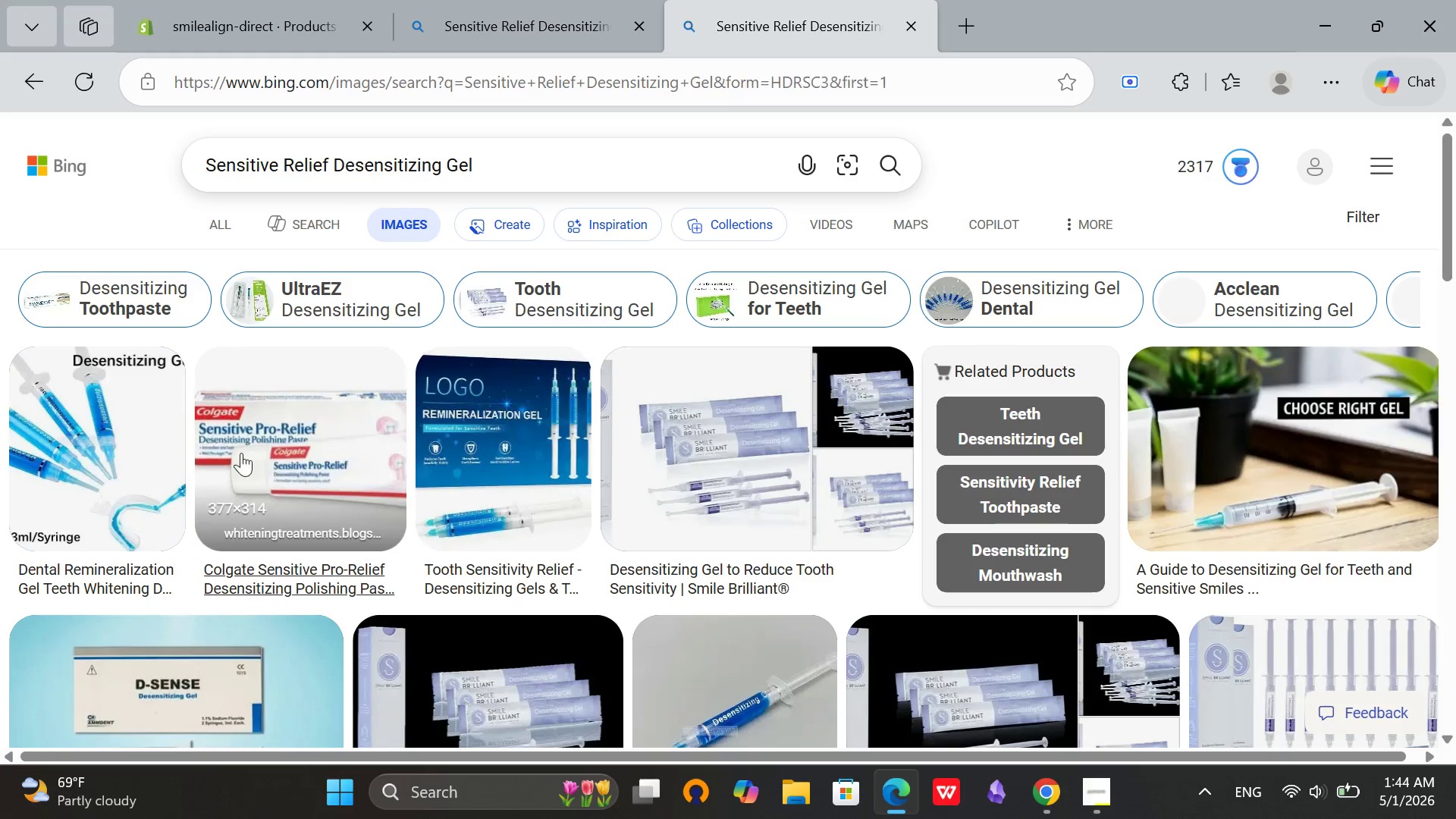 
scroll: coordinate [487, 446], scroll_direction: down, amount: 3.0
 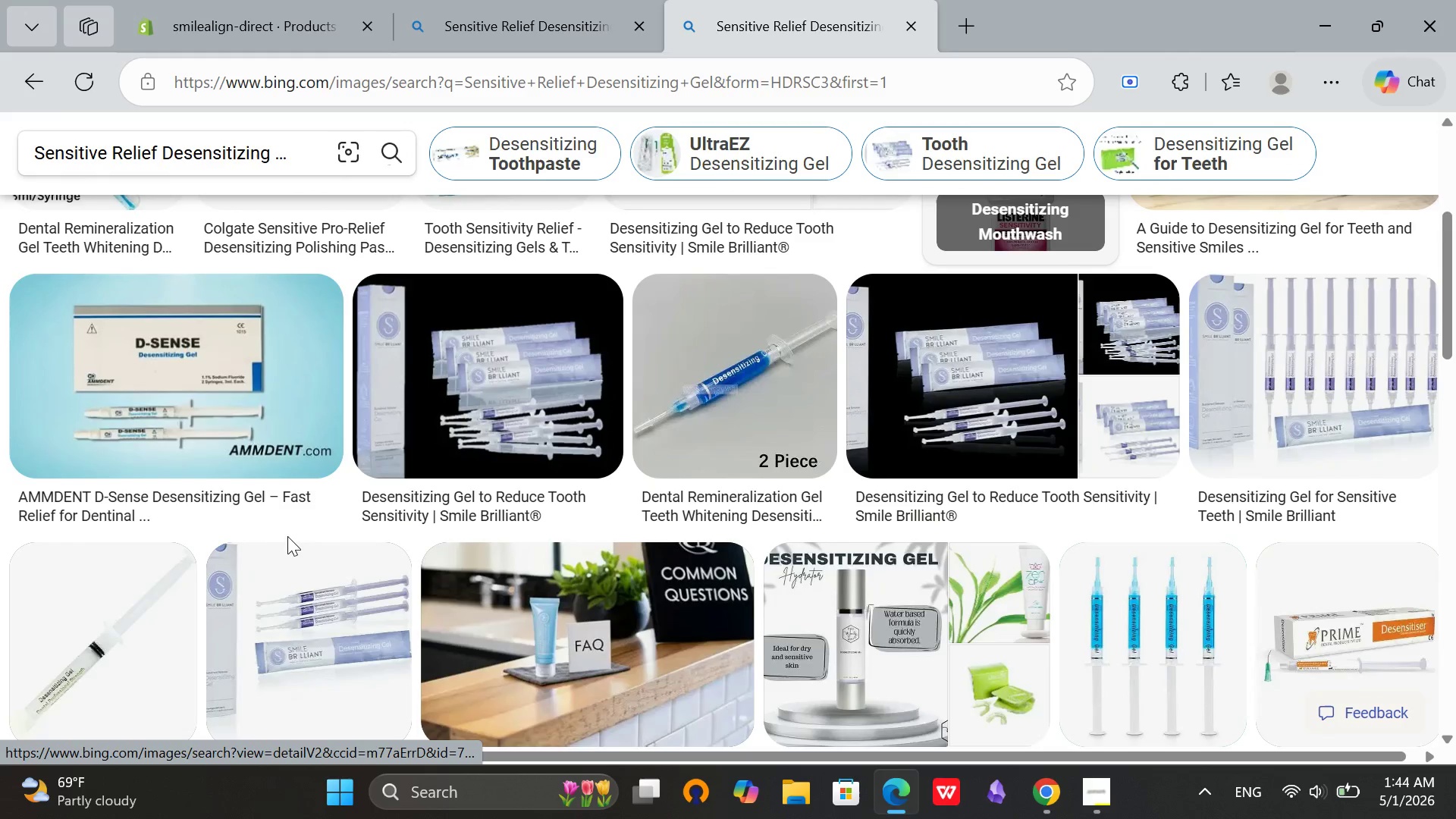 
scroll: coordinate [349, 295], scroll_direction: up, amount: 5.0
 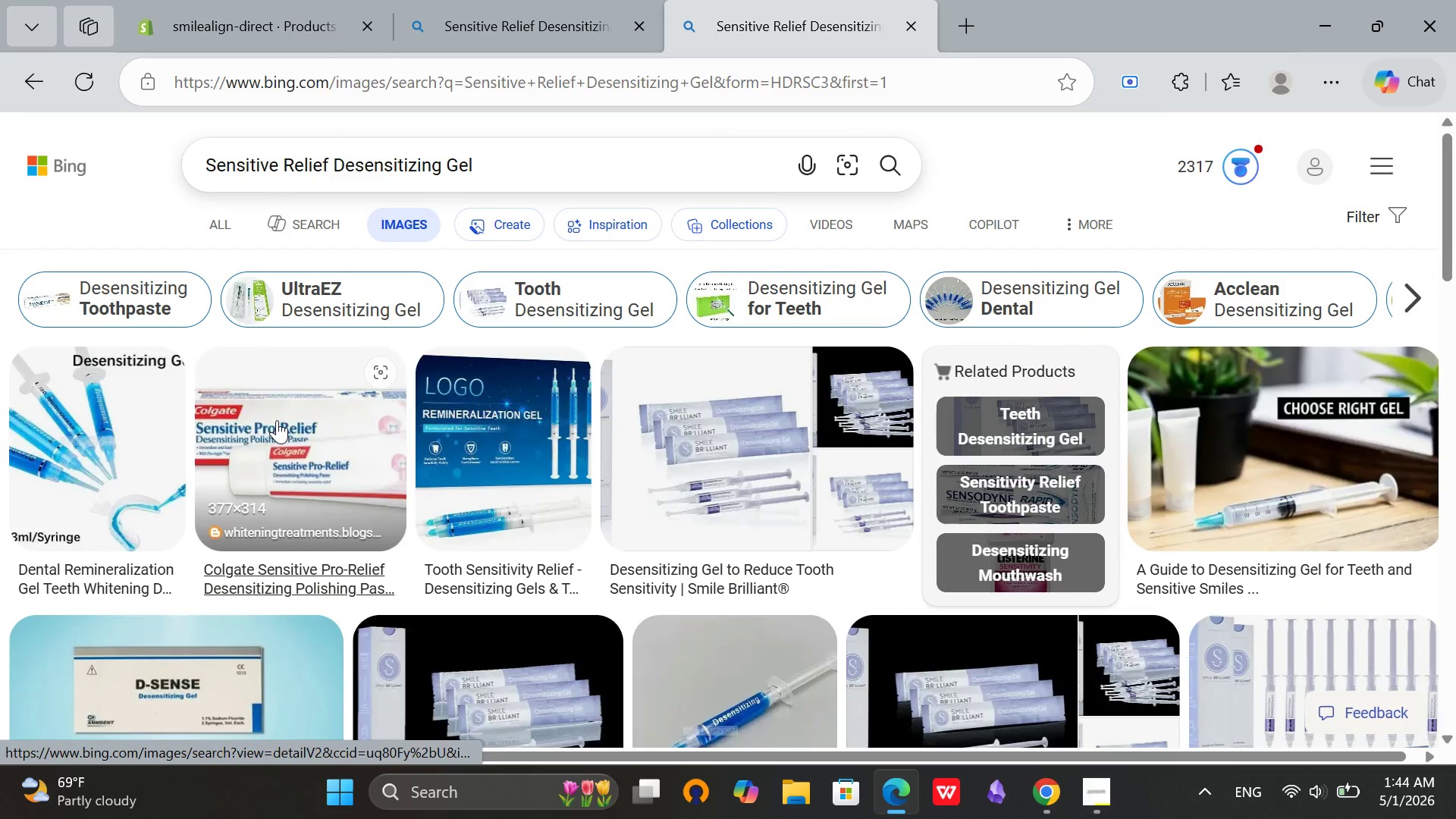 
left_click([277, 420])
 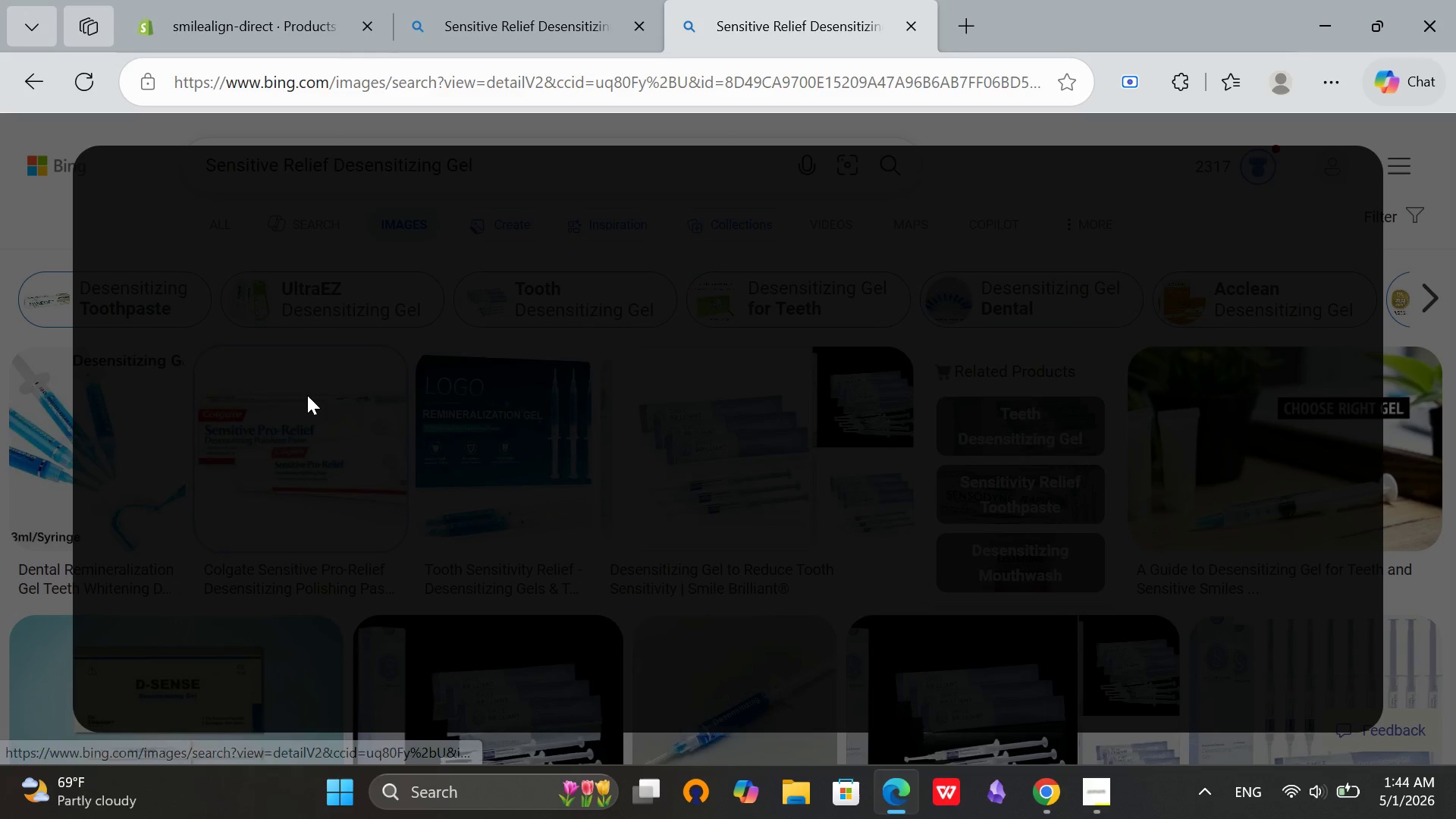 
mouse_move([287, 416])
 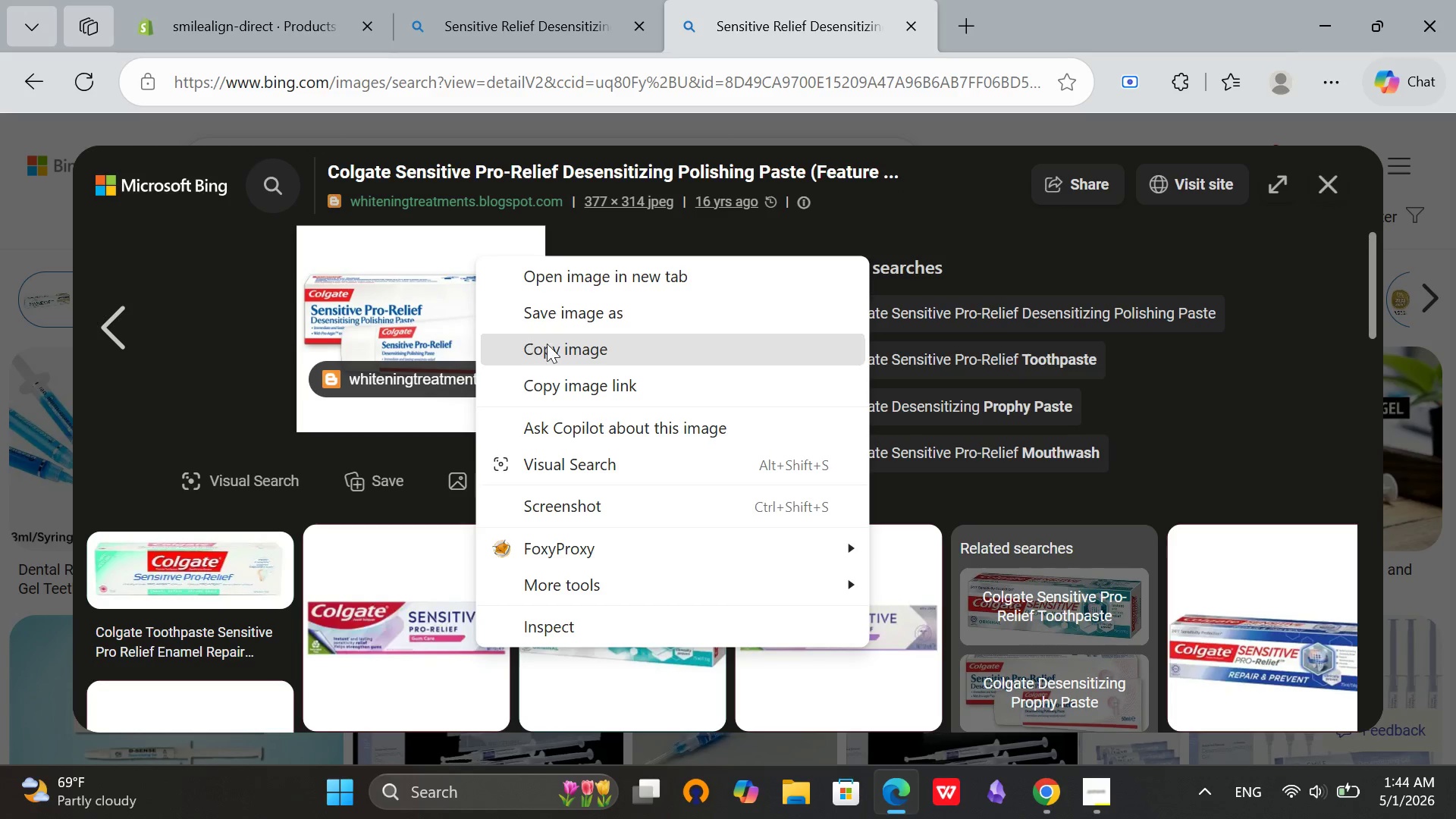 
left_click([560, 317])
 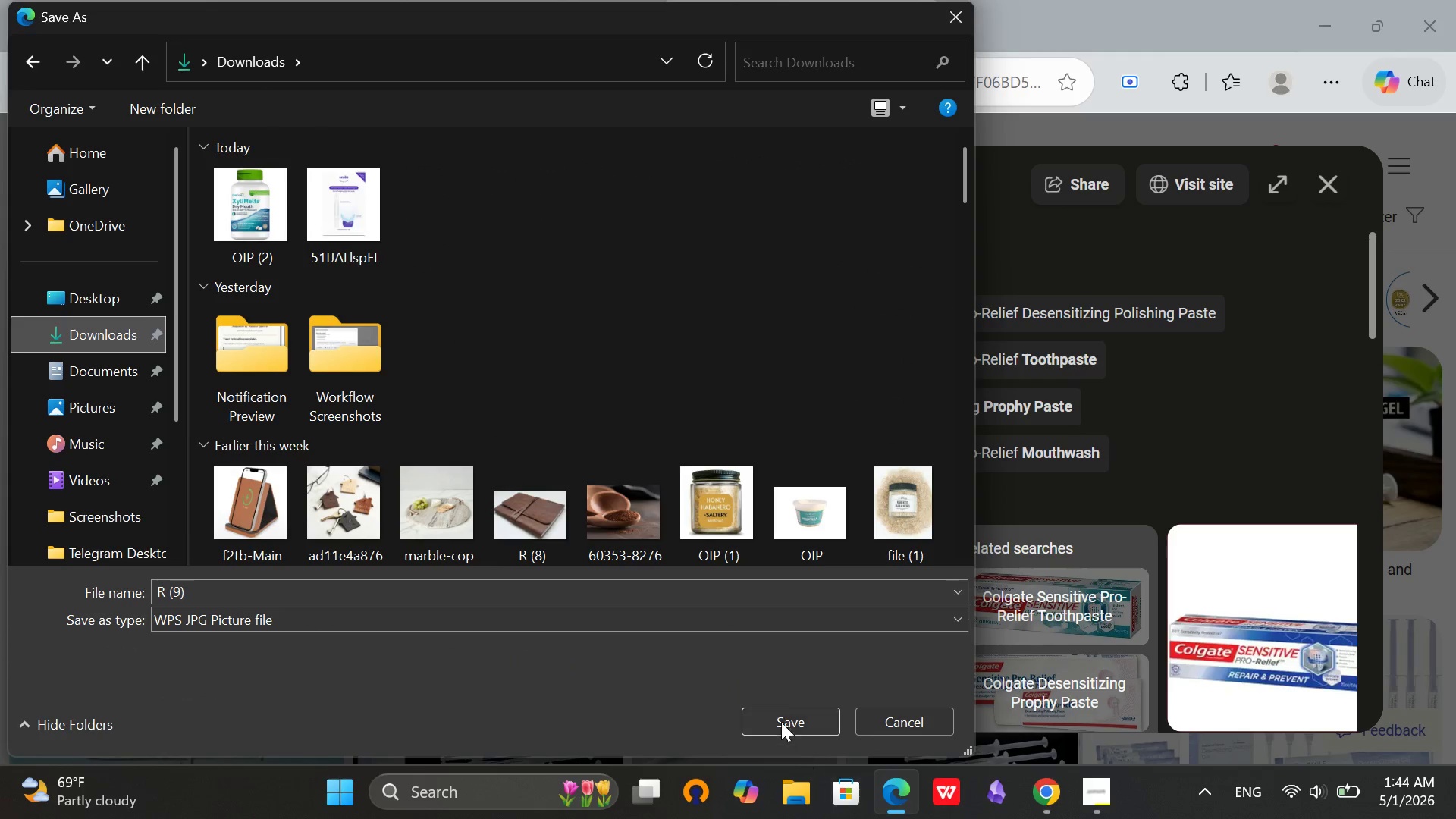 
left_click([783, 715])
 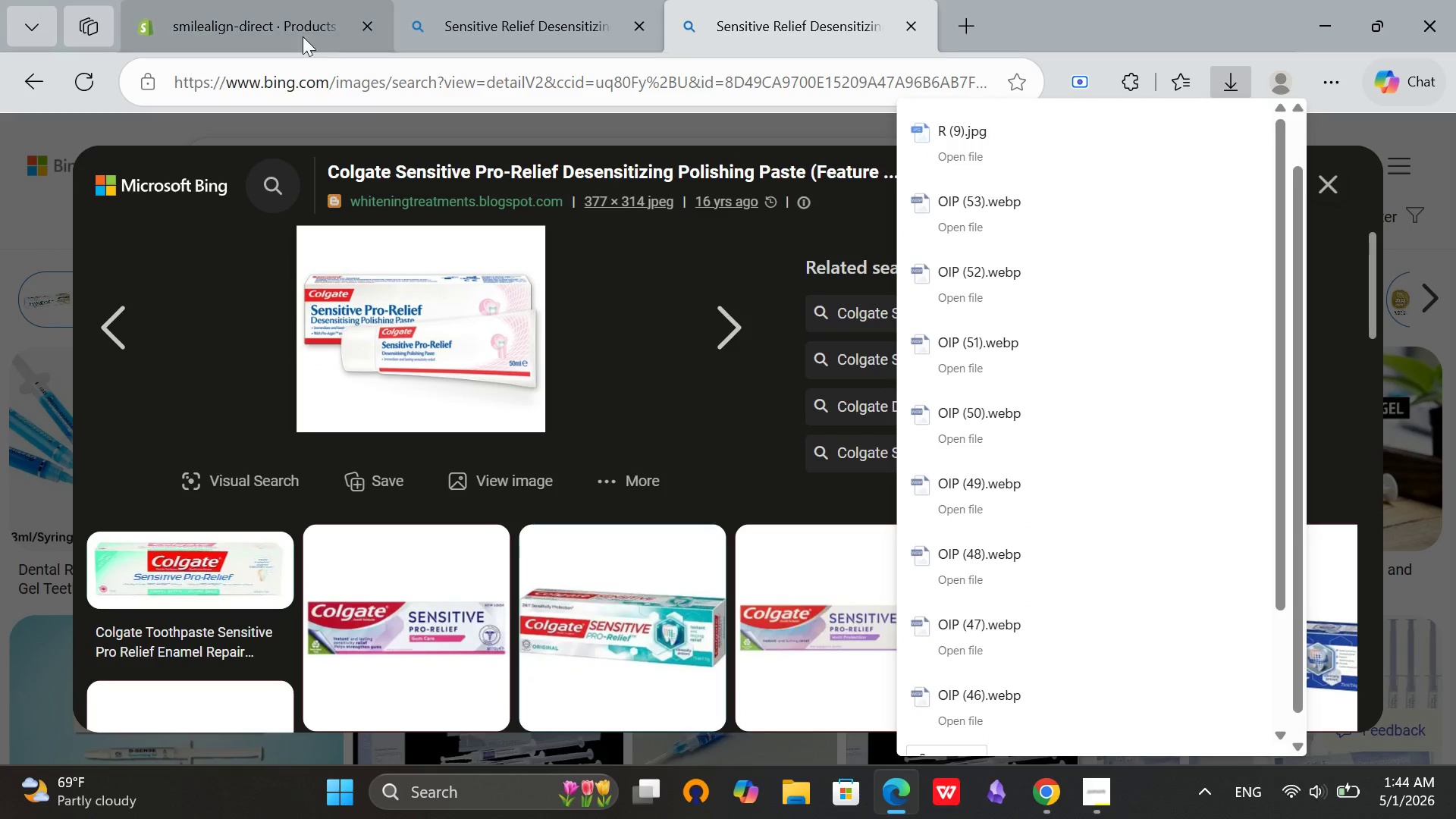 
left_click([247, 0])
 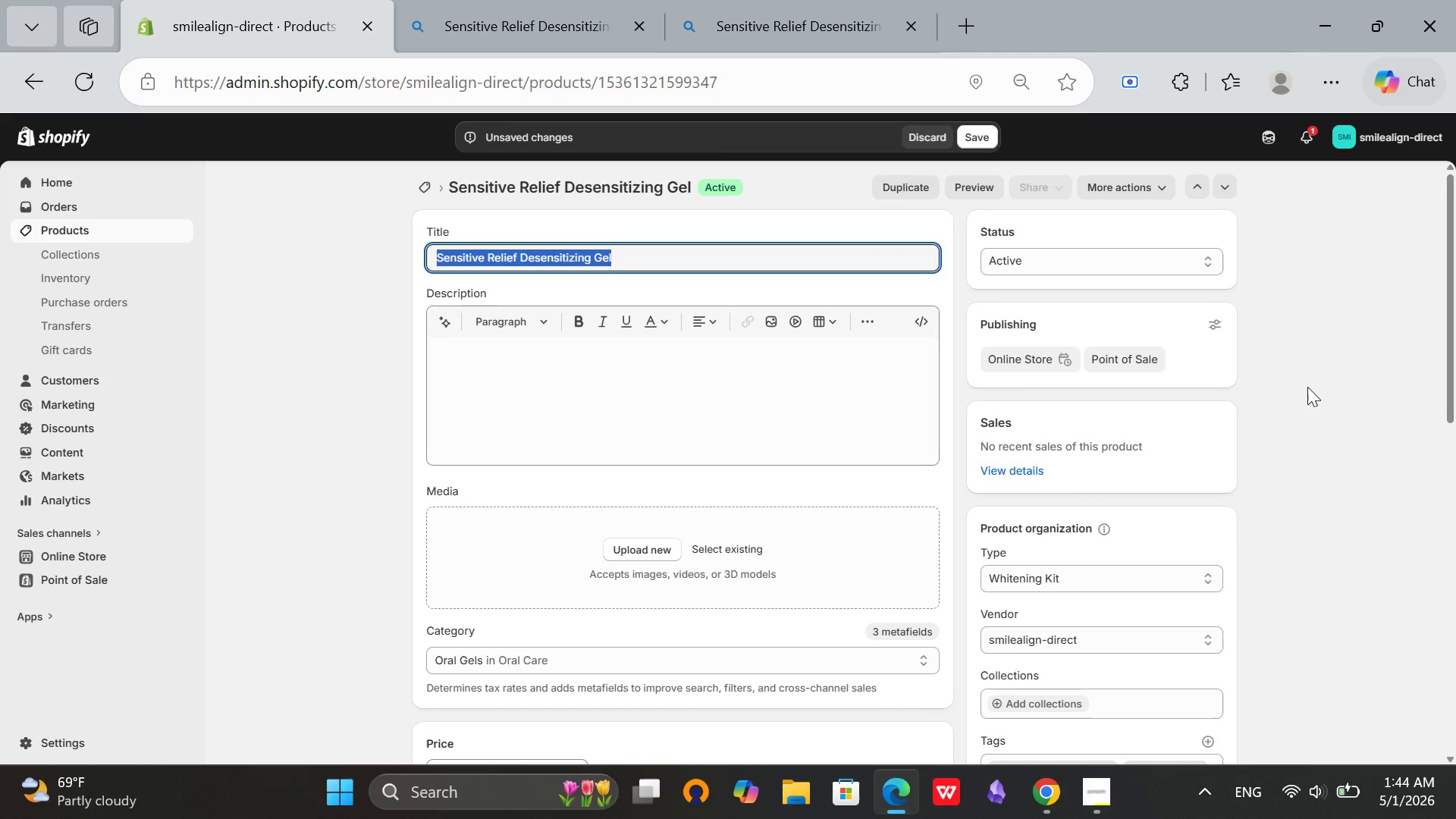 
left_click([1307, 388])
 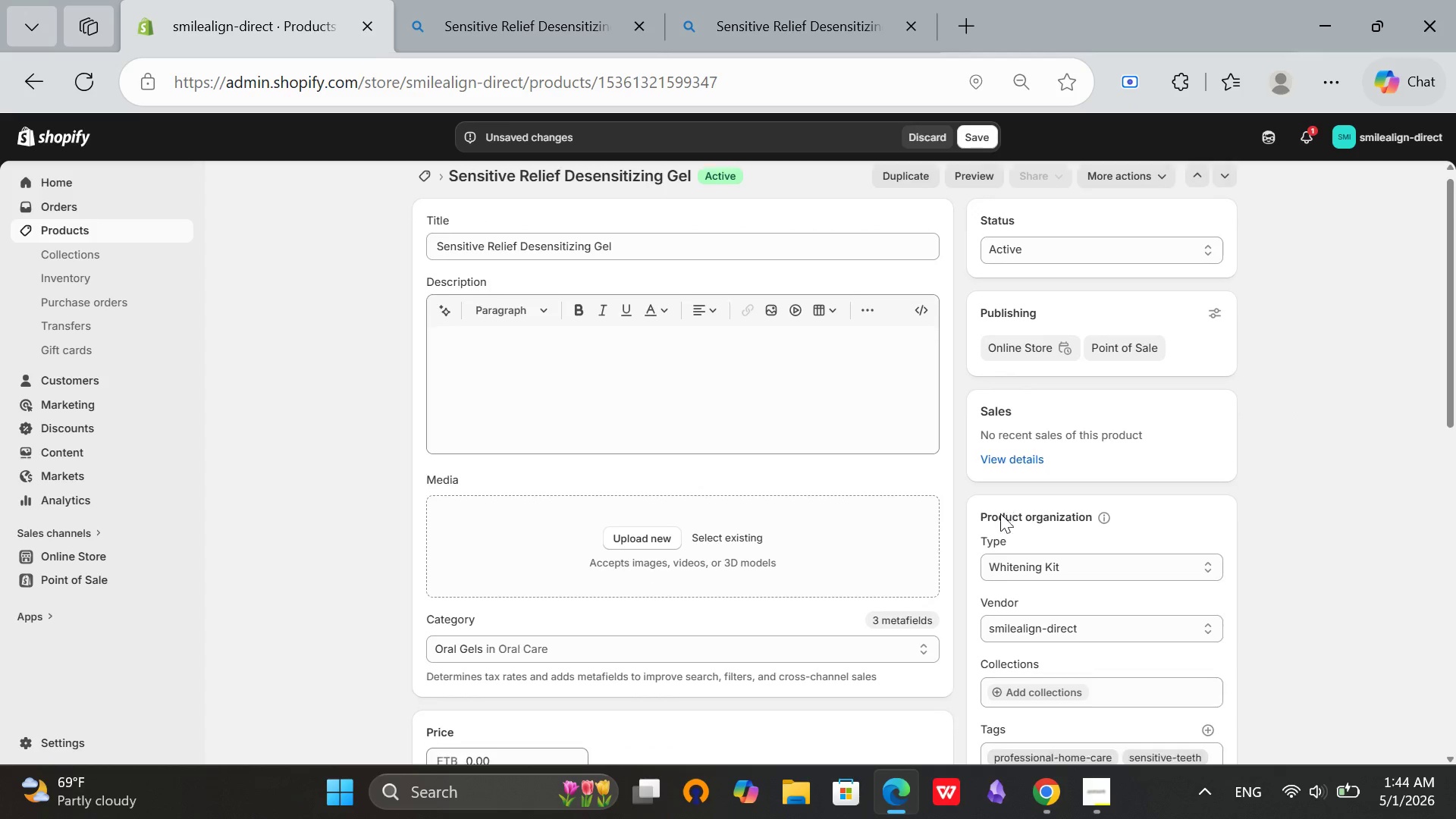 
scroll: coordinate [1003, 514], scroll_direction: down, amount: 1.0
 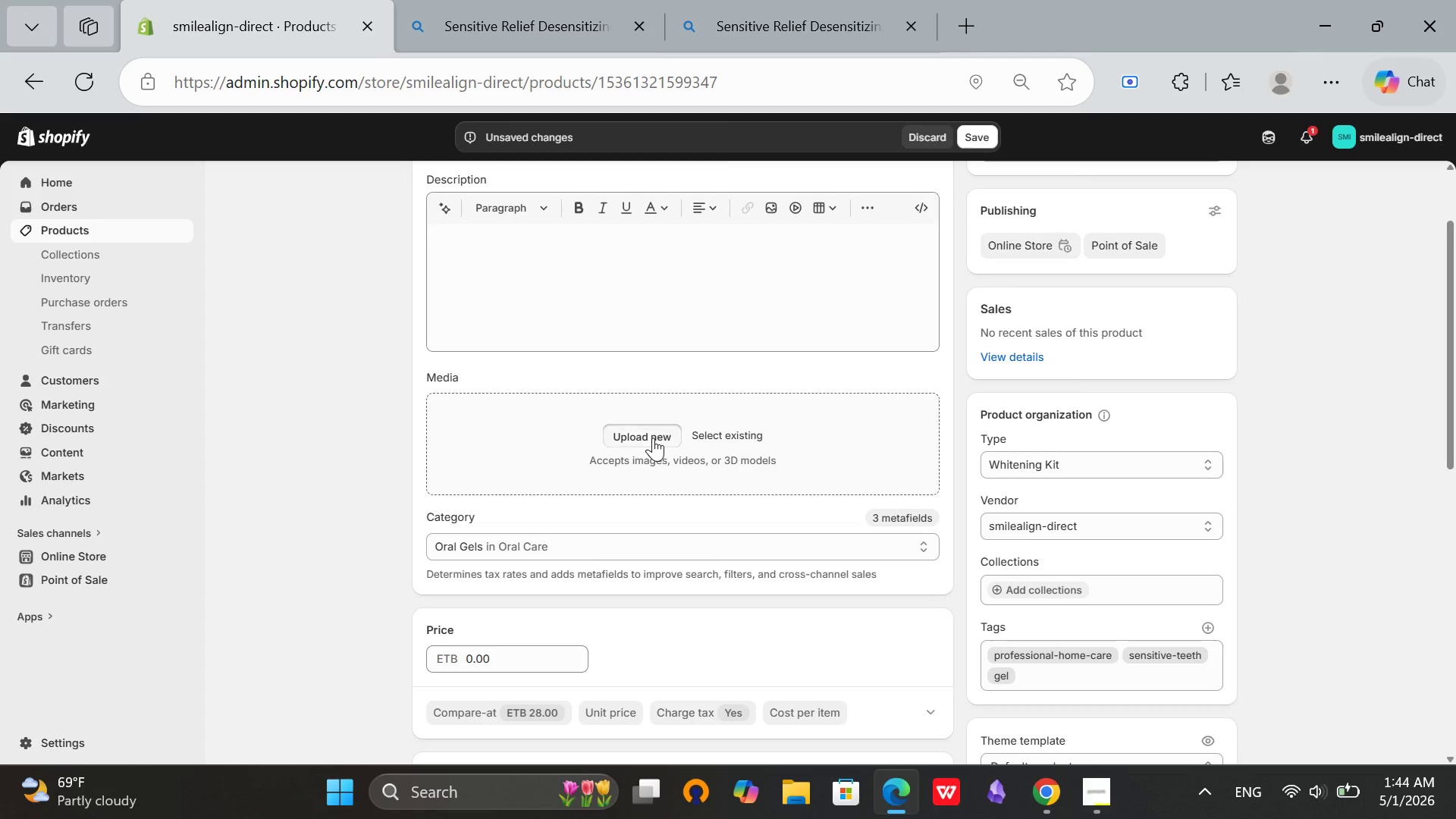 
left_click([653, 438])
 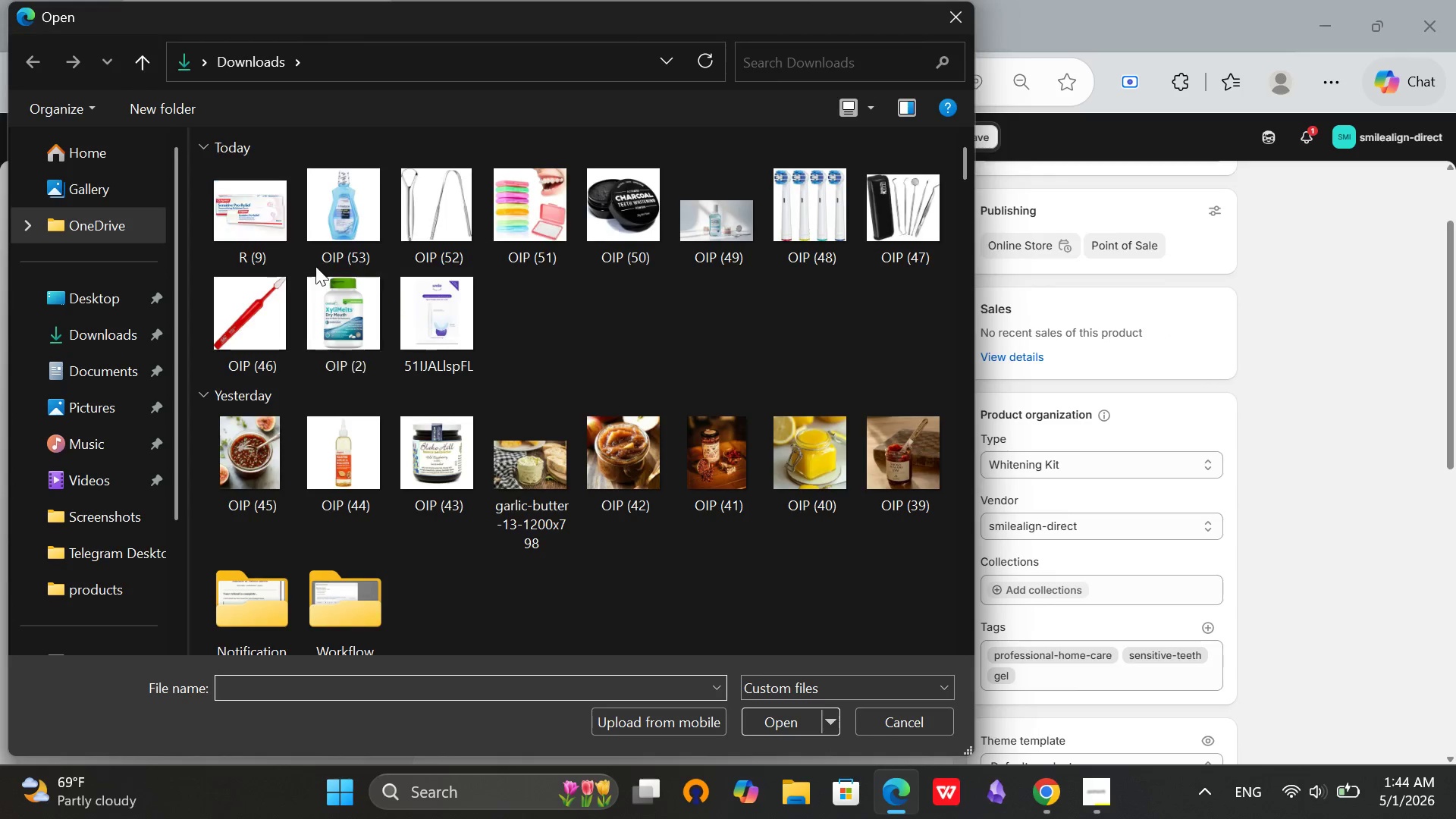 
left_click_drag(start_coordinate=[263, 211], to_coordinate=[261, 215])
 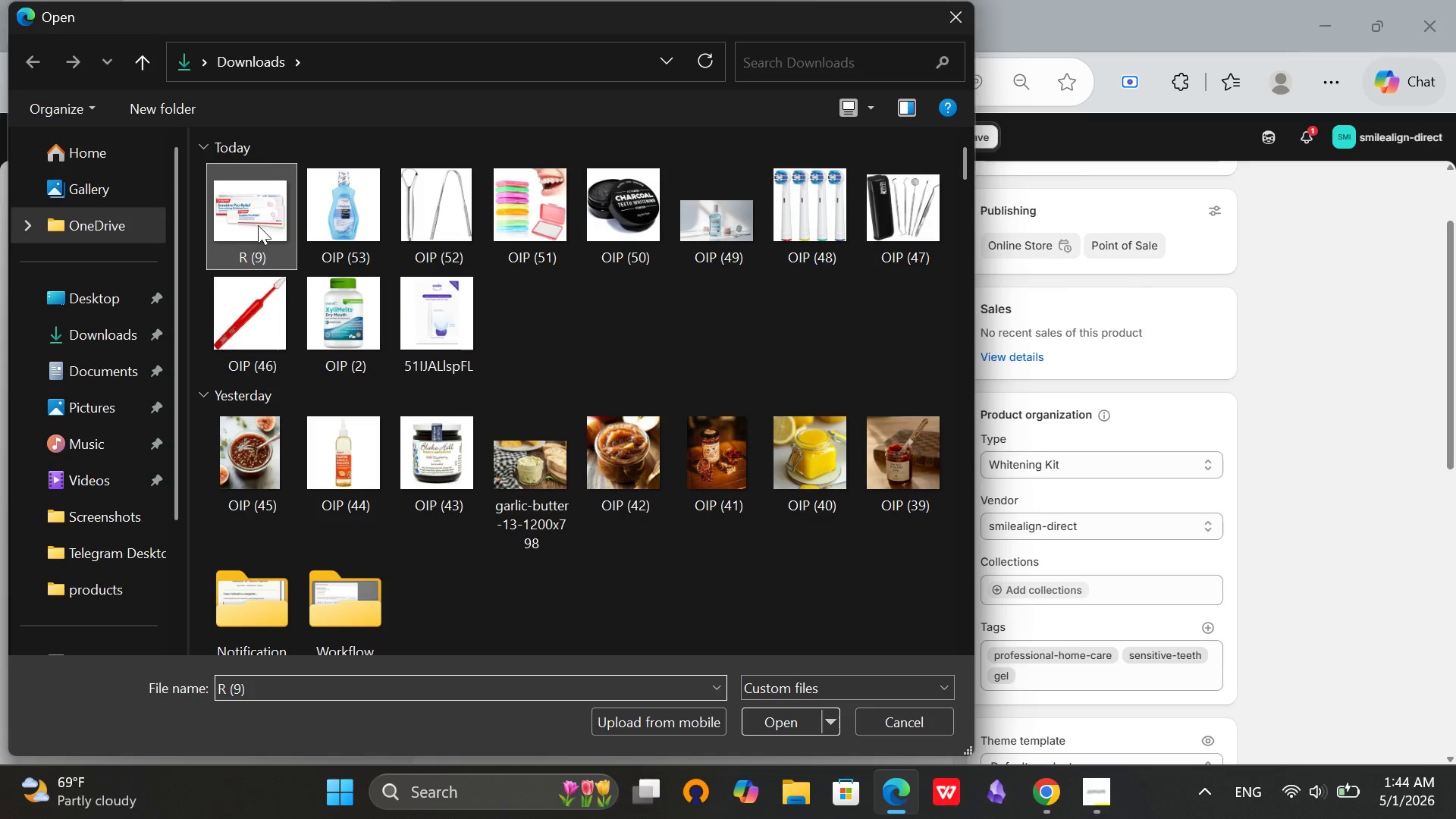 
left_click([264, 215])
 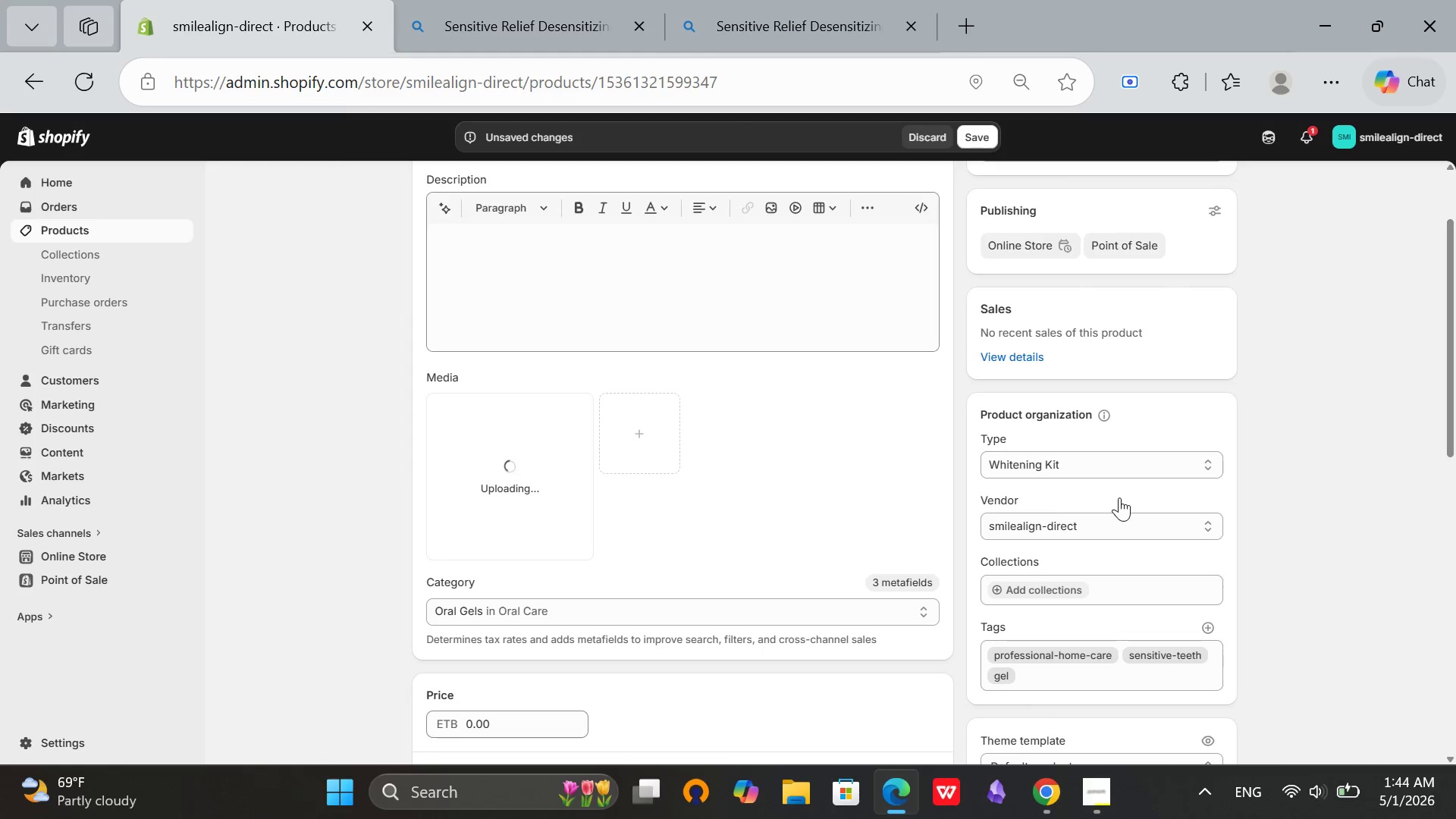 
scroll: coordinate [1212, 548], scroll_direction: down, amount: 1.0
 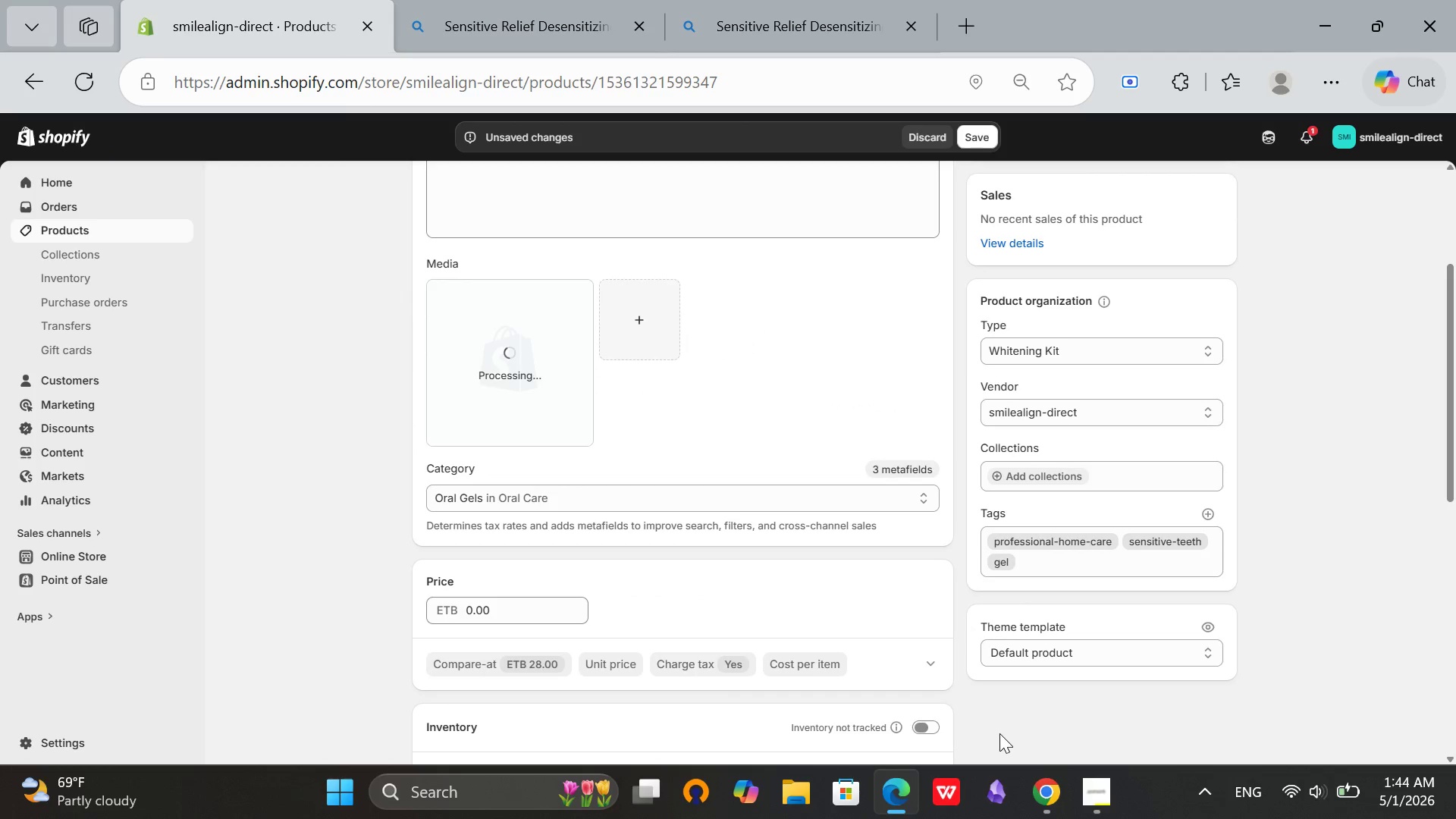 
scroll: coordinate [1103, 680], scroll_direction: up, amount: 10.0
 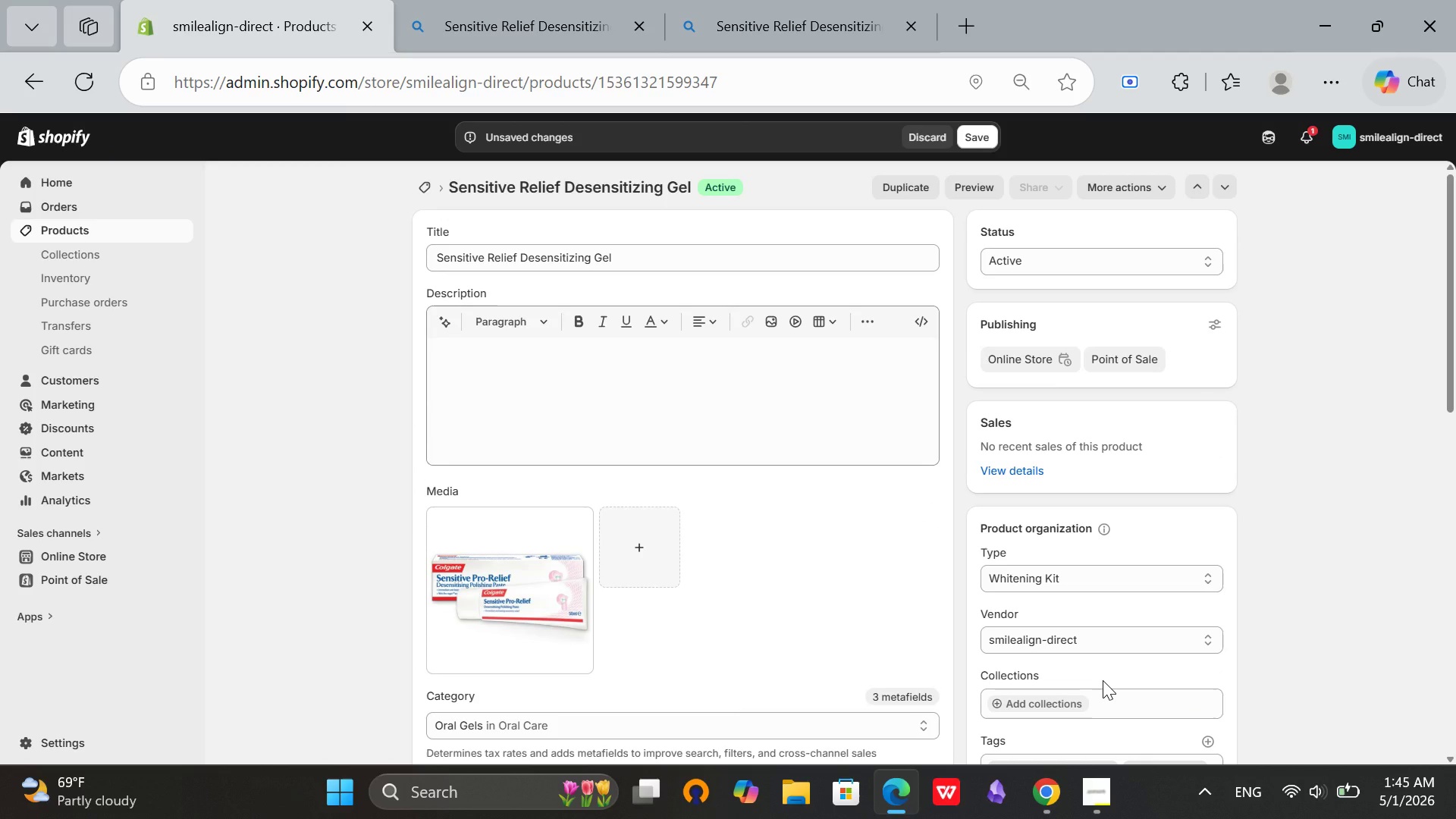 
wait(6.33)
 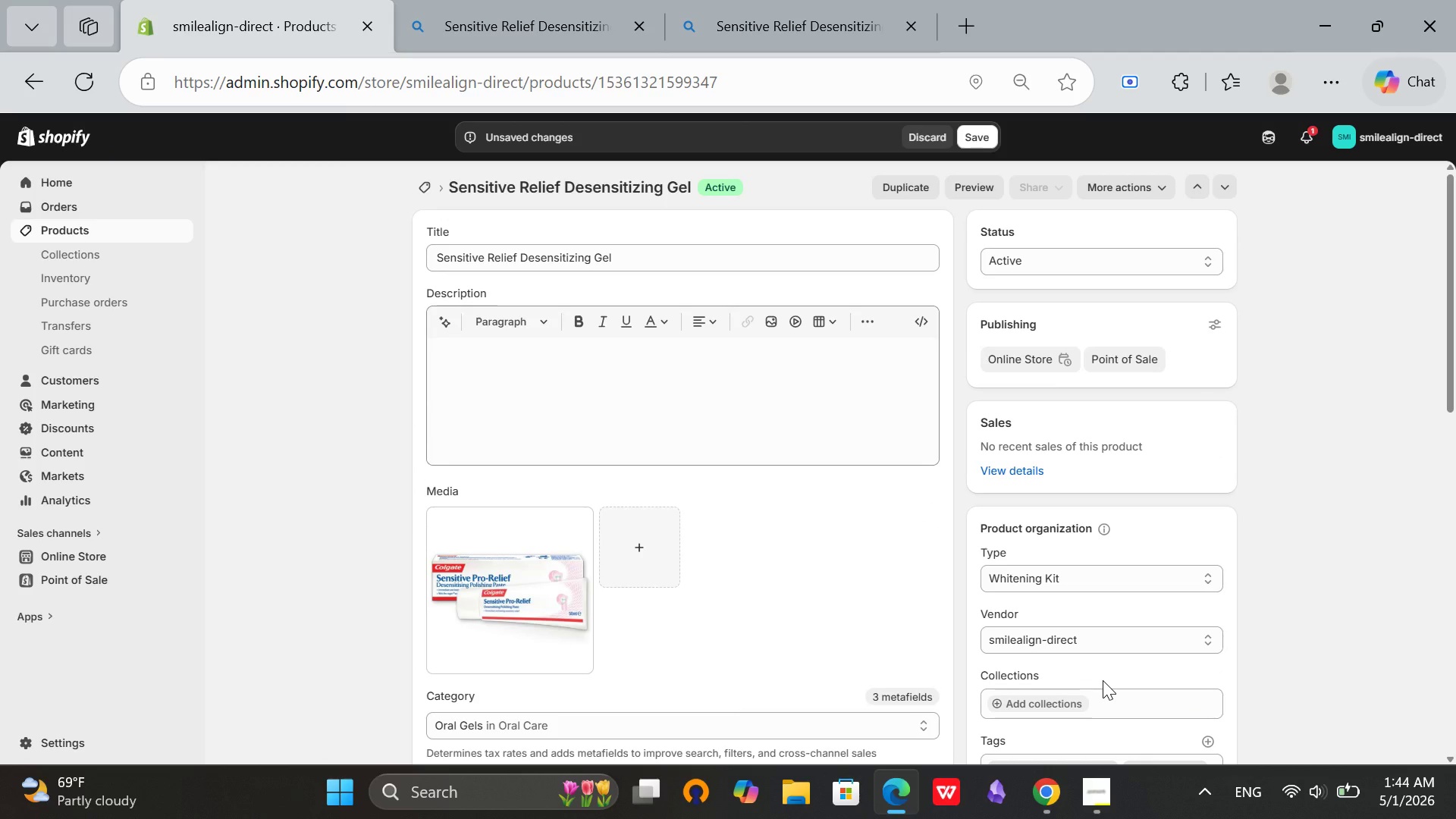 
scroll: coordinate [818, 654], scroll_direction: down, amount: 6.0
 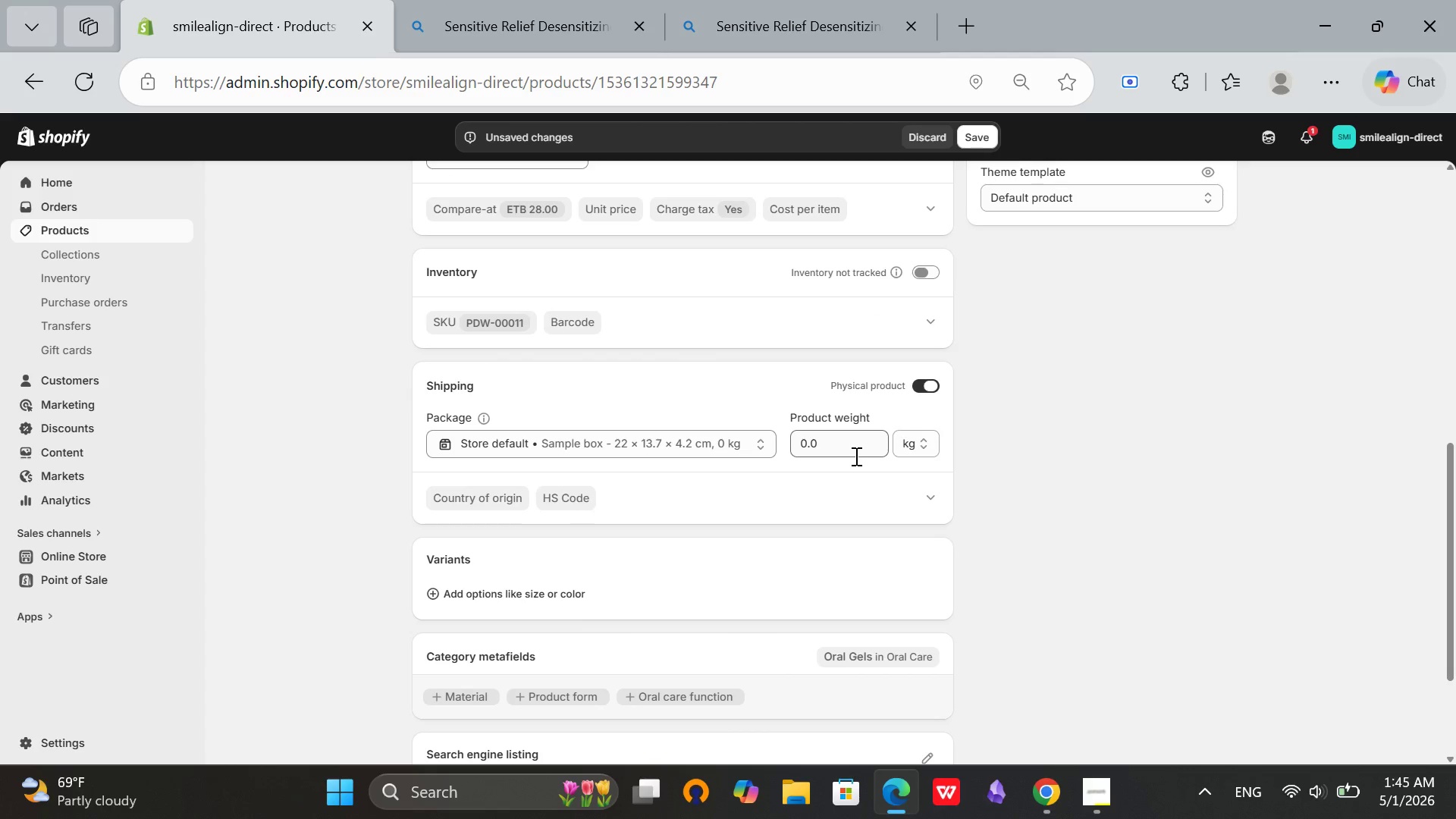 
left_click([859, 453])
 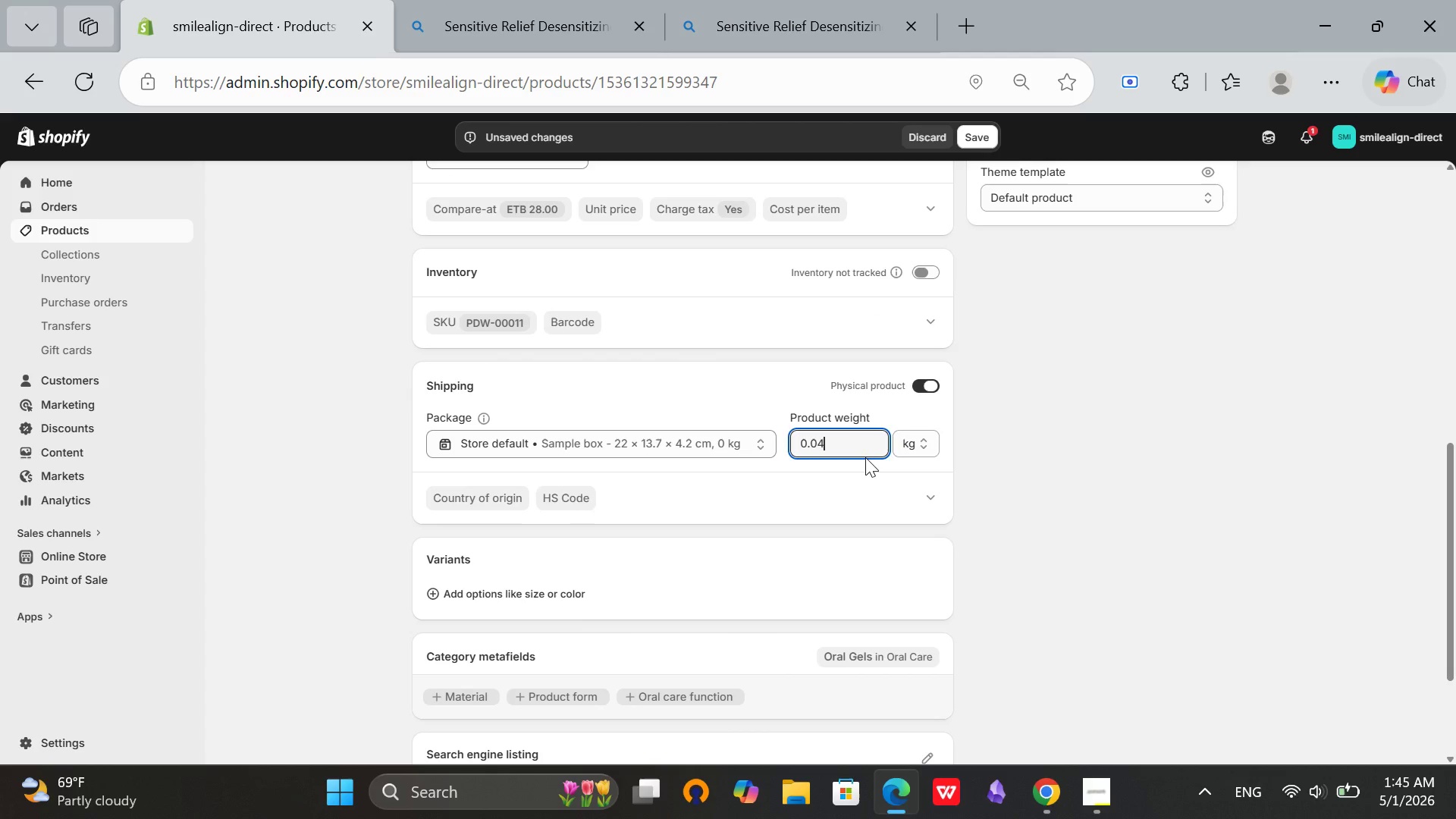 
key(4)
 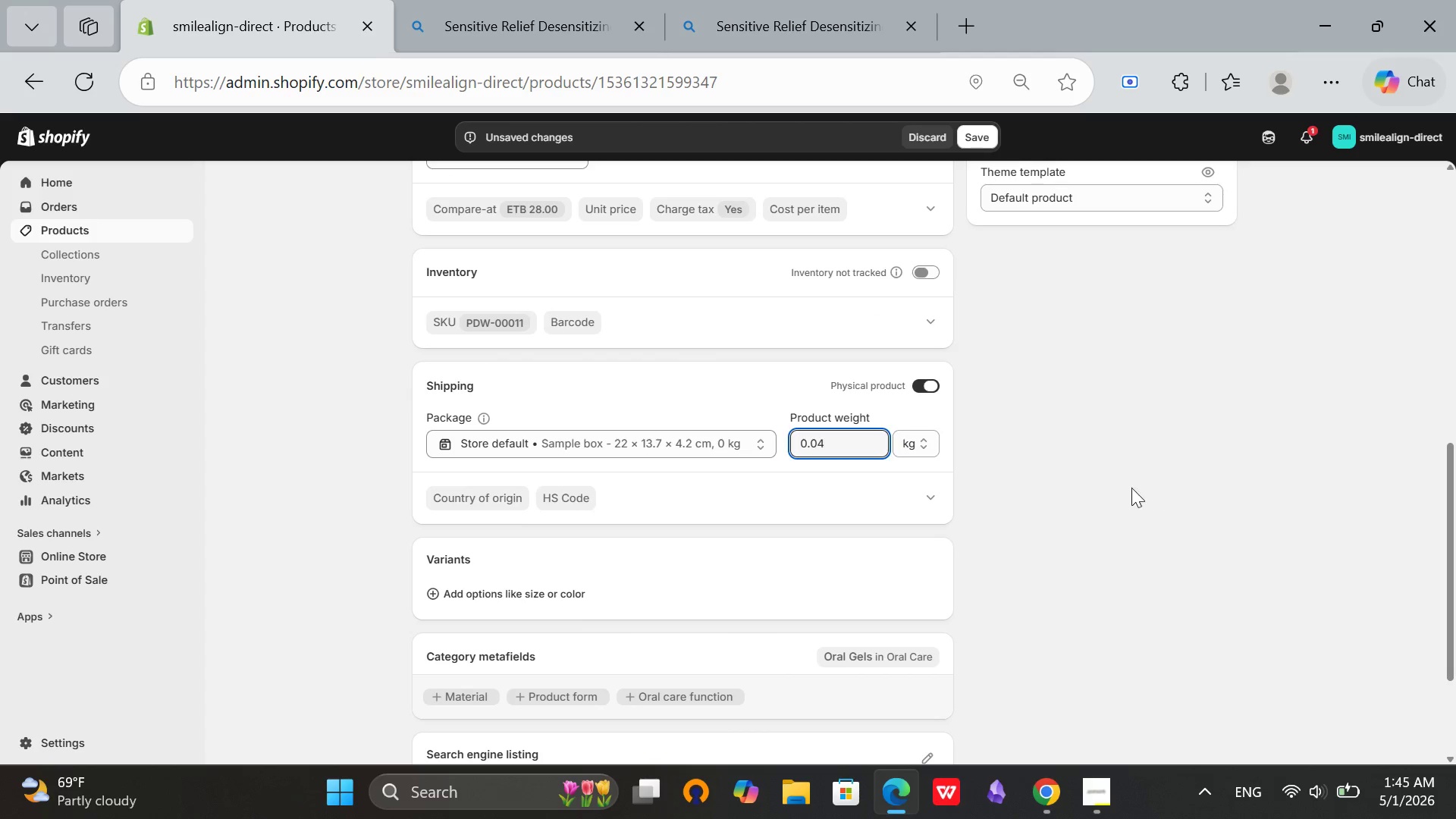 
left_click([1131, 488])
 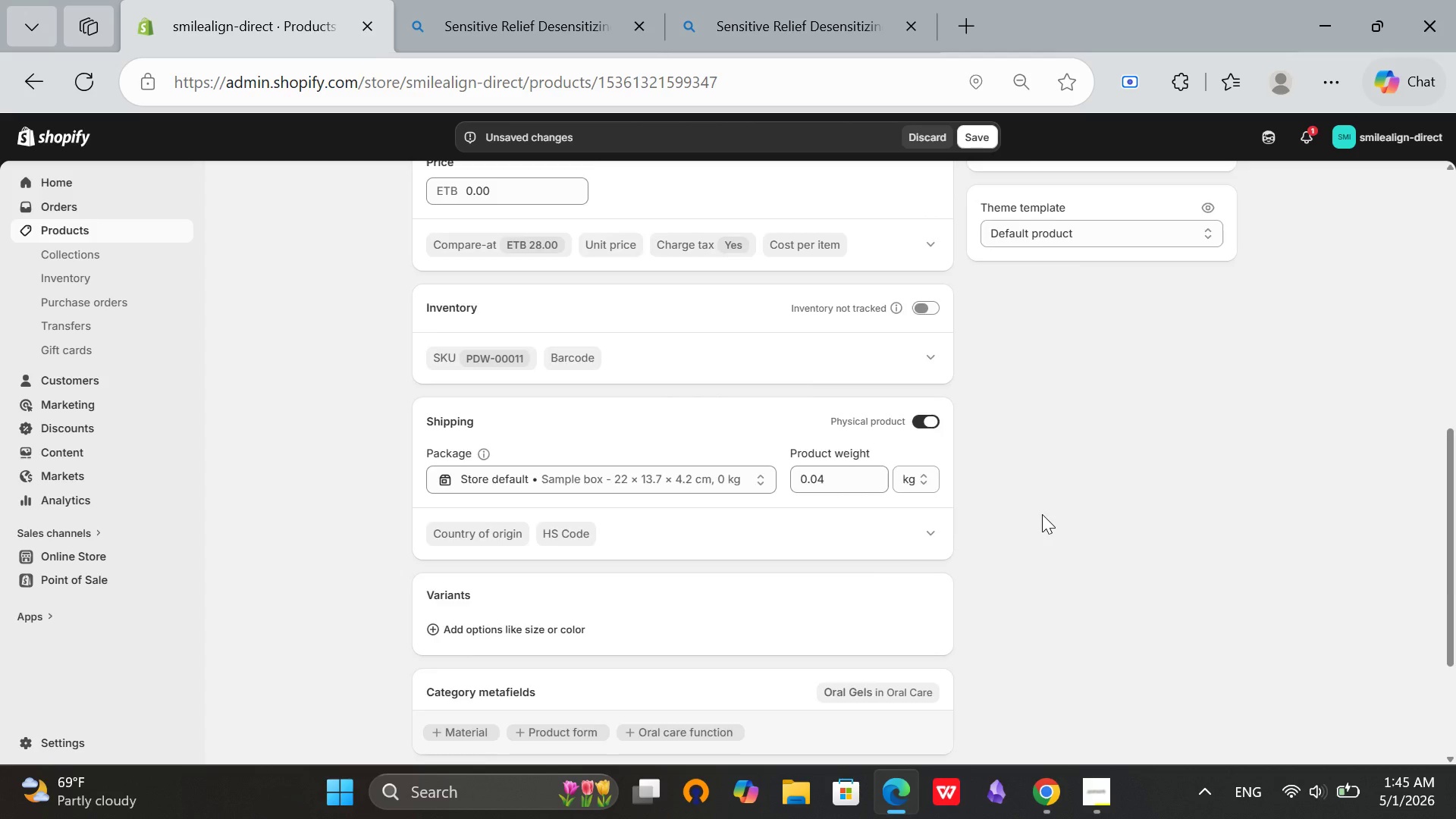 
scroll: coordinate [1042, 514], scroll_direction: up, amount: 2.0
 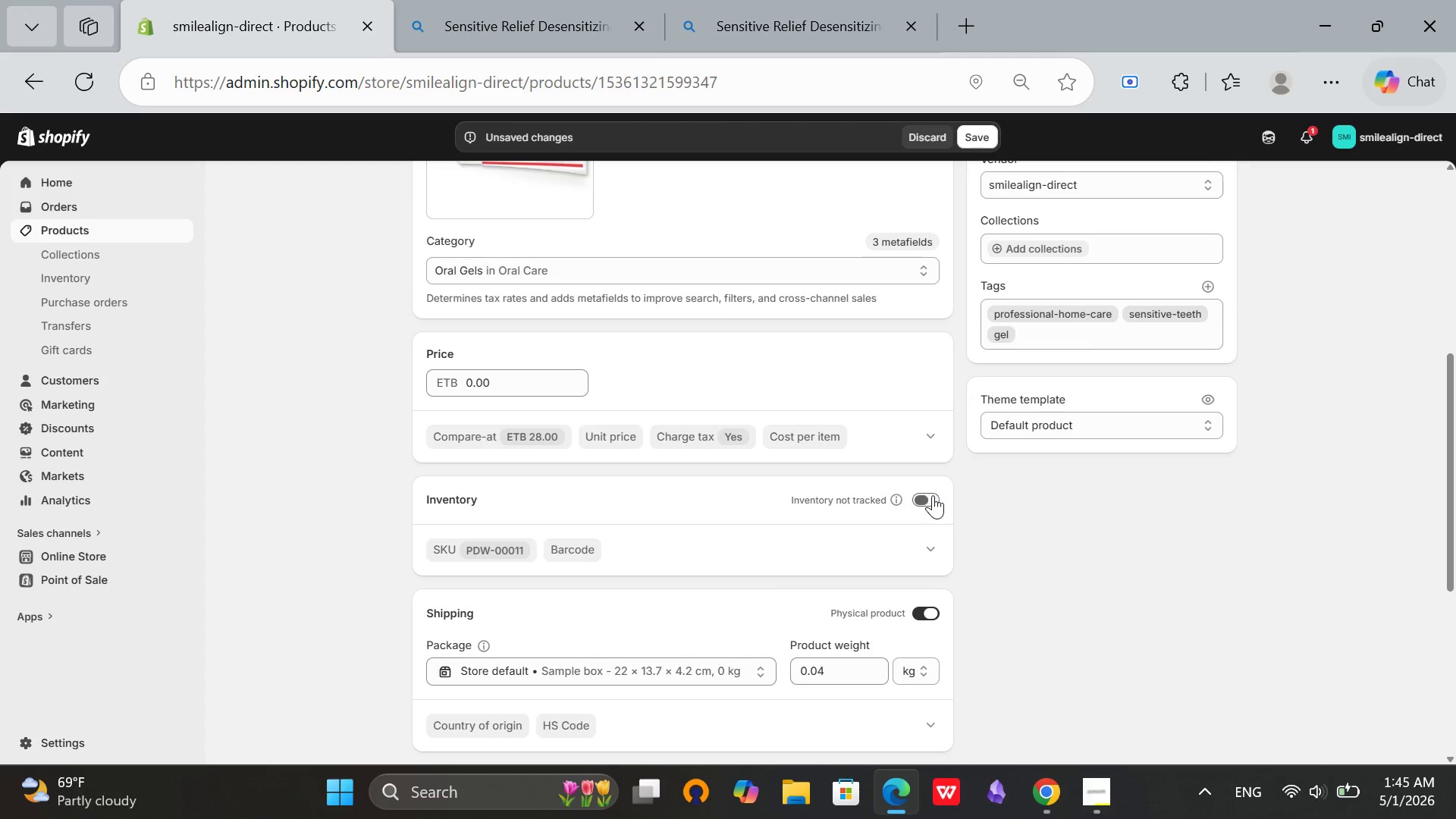 
left_click([933, 495])
 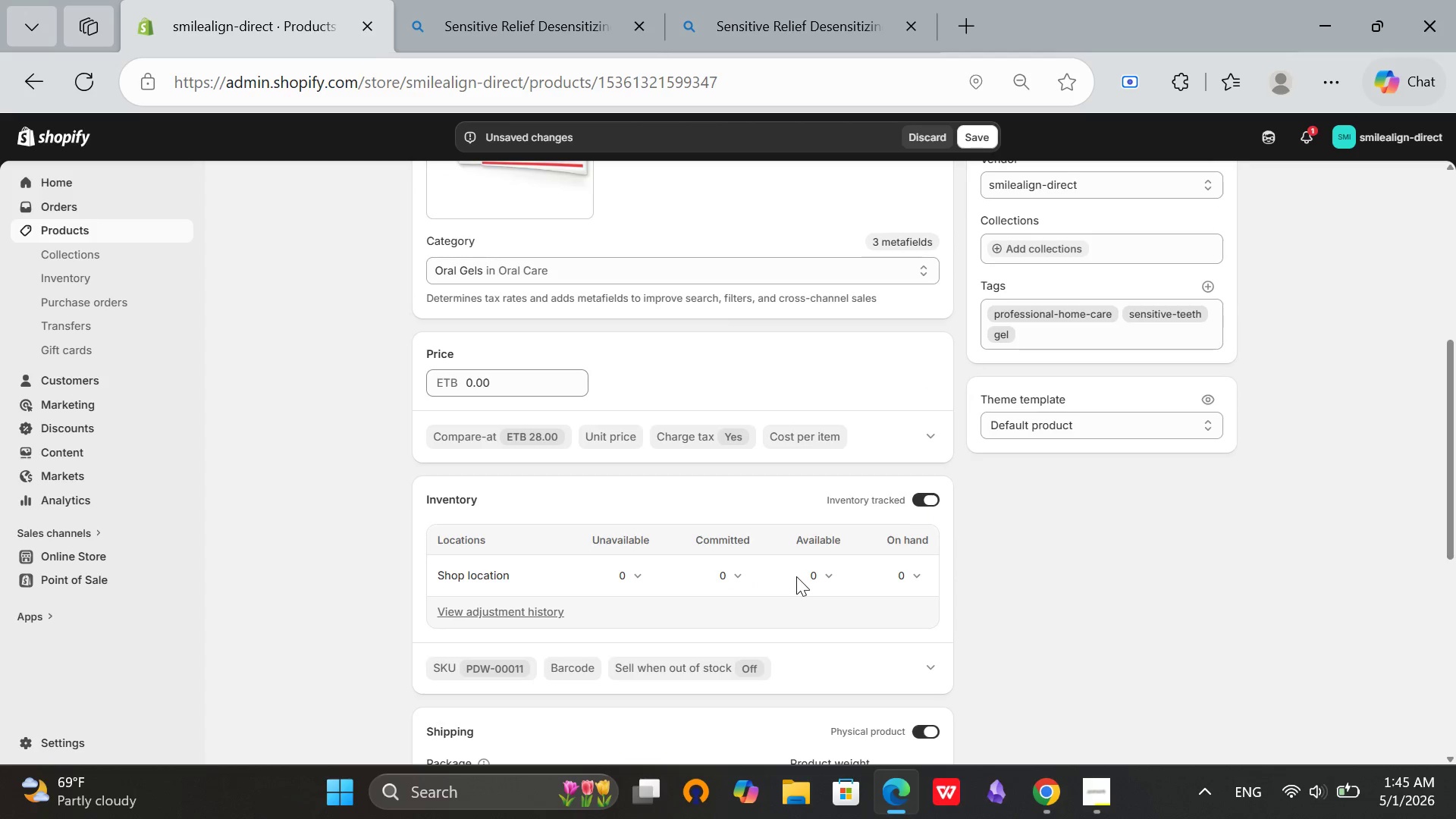 
left_click([806, 582])
 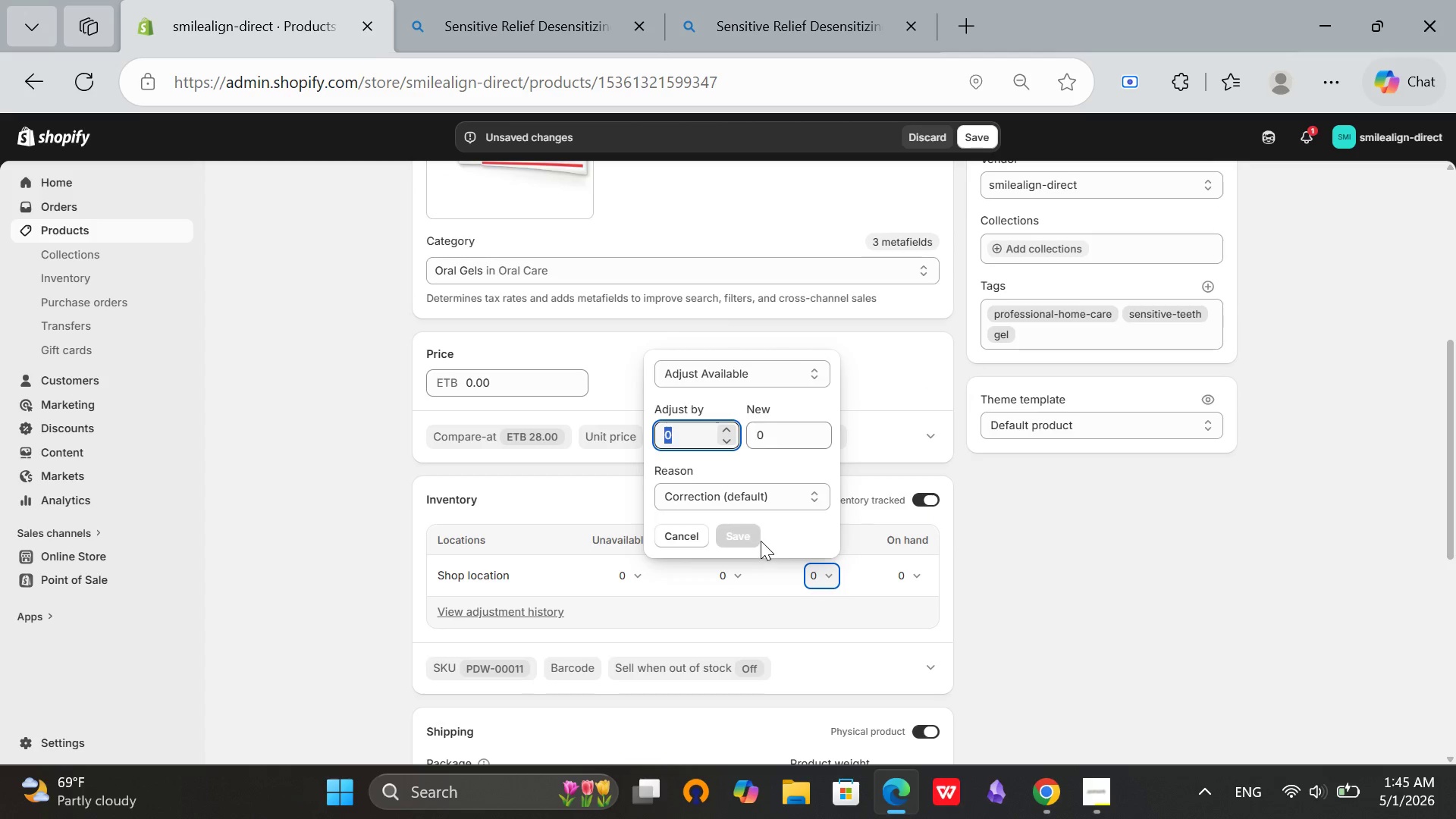 
type(50)
 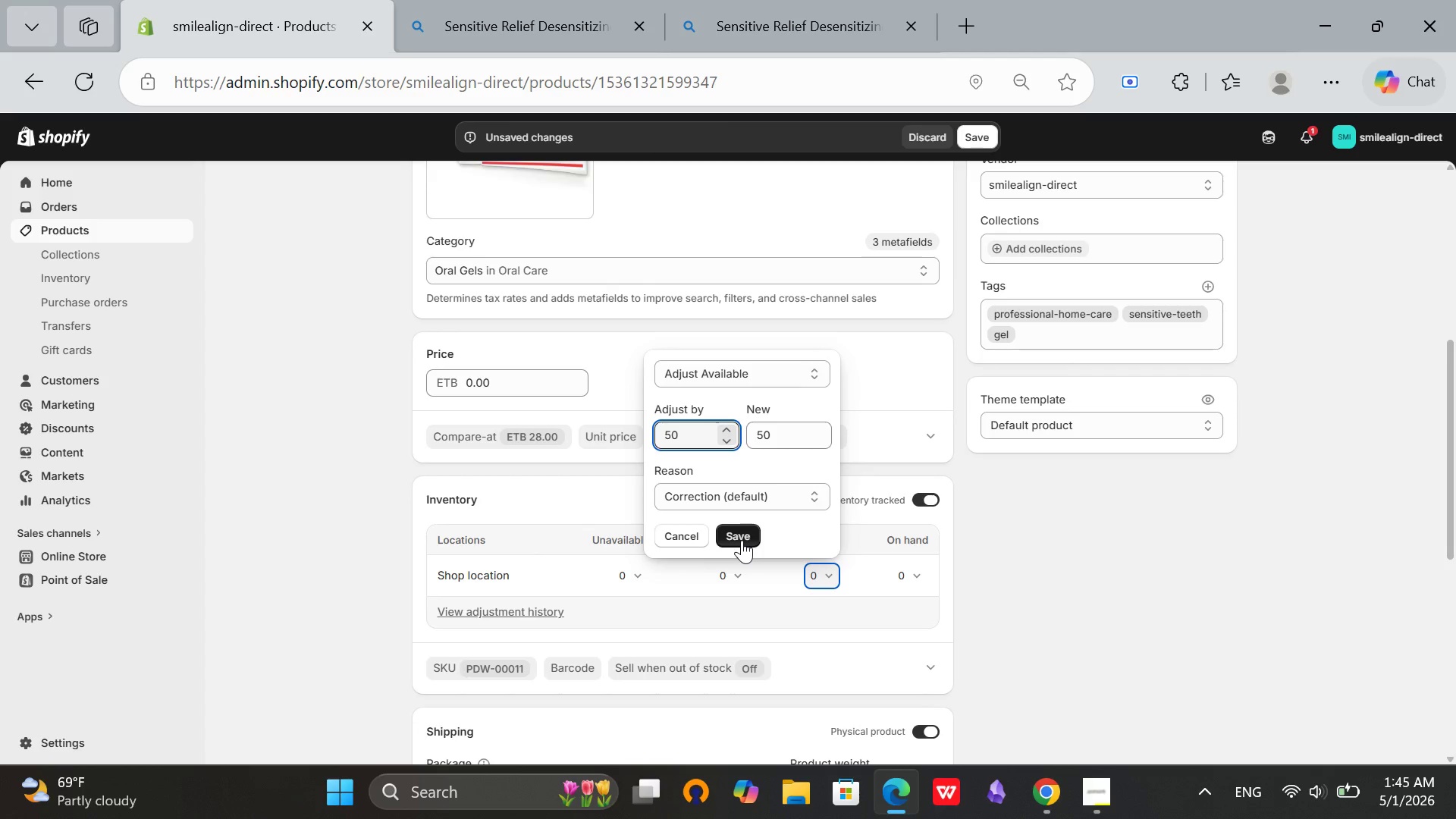 
left_click([741, 538])
 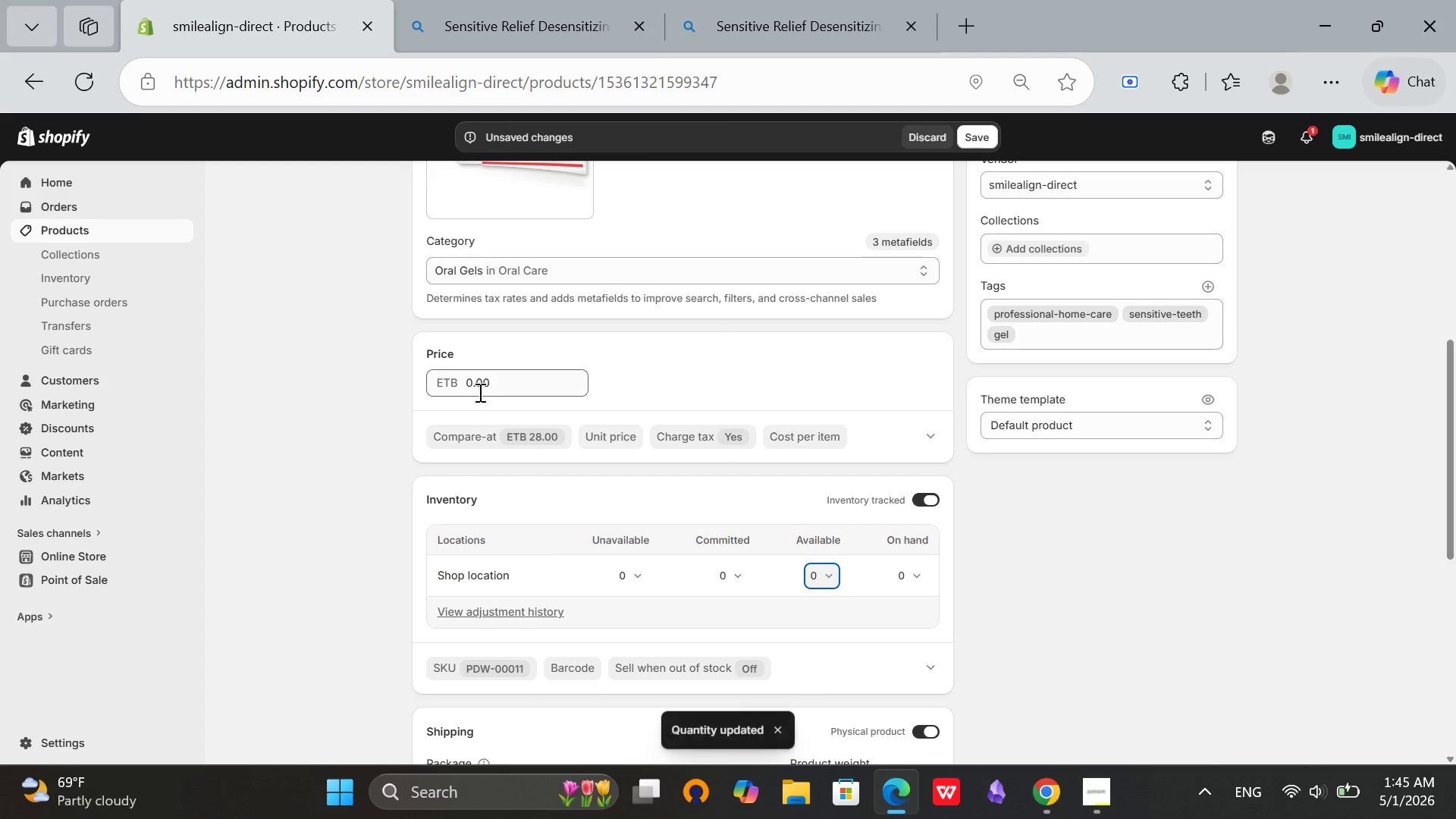 
left_click([464, 388])
 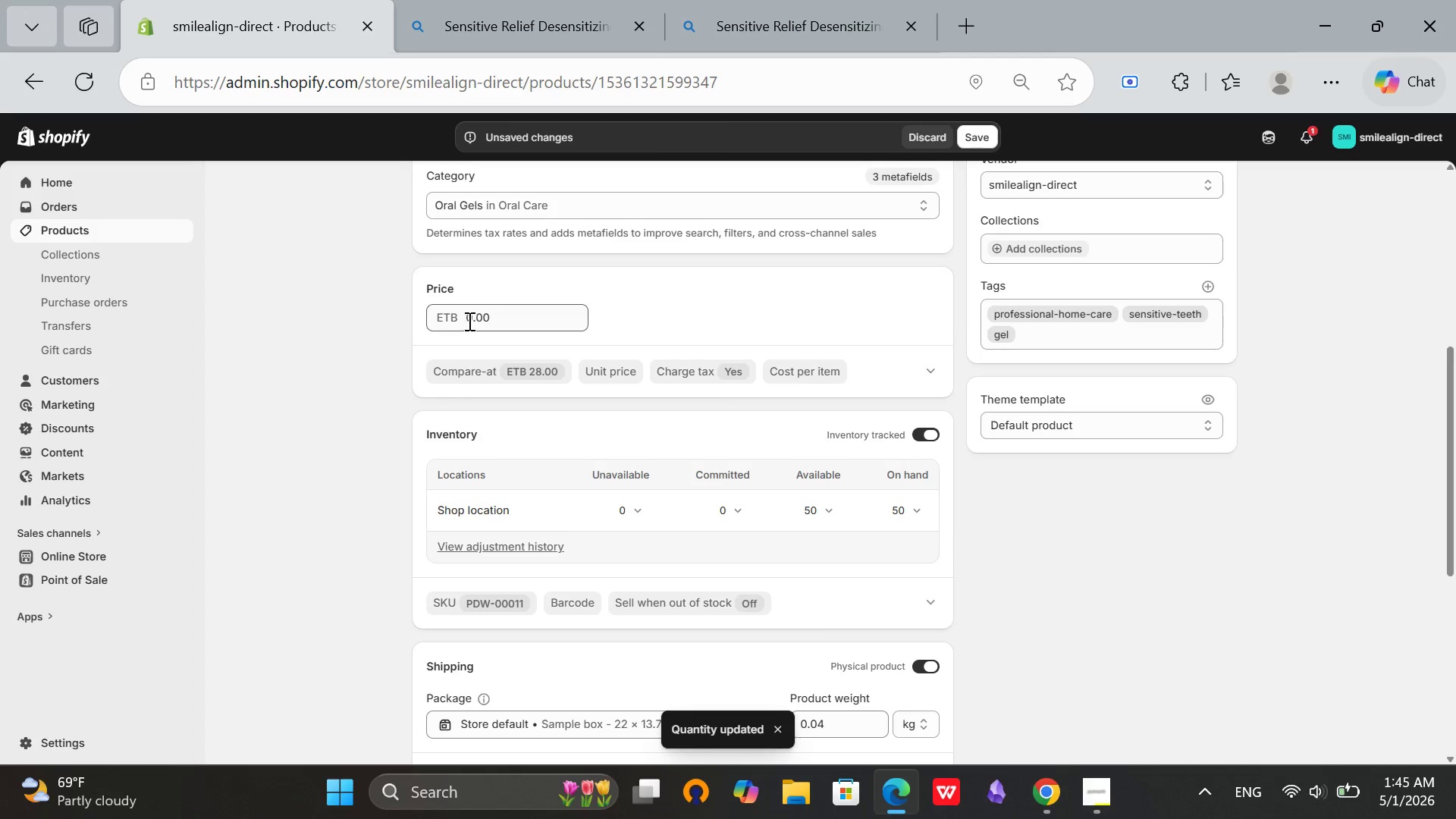 
left_click([465, 318])
 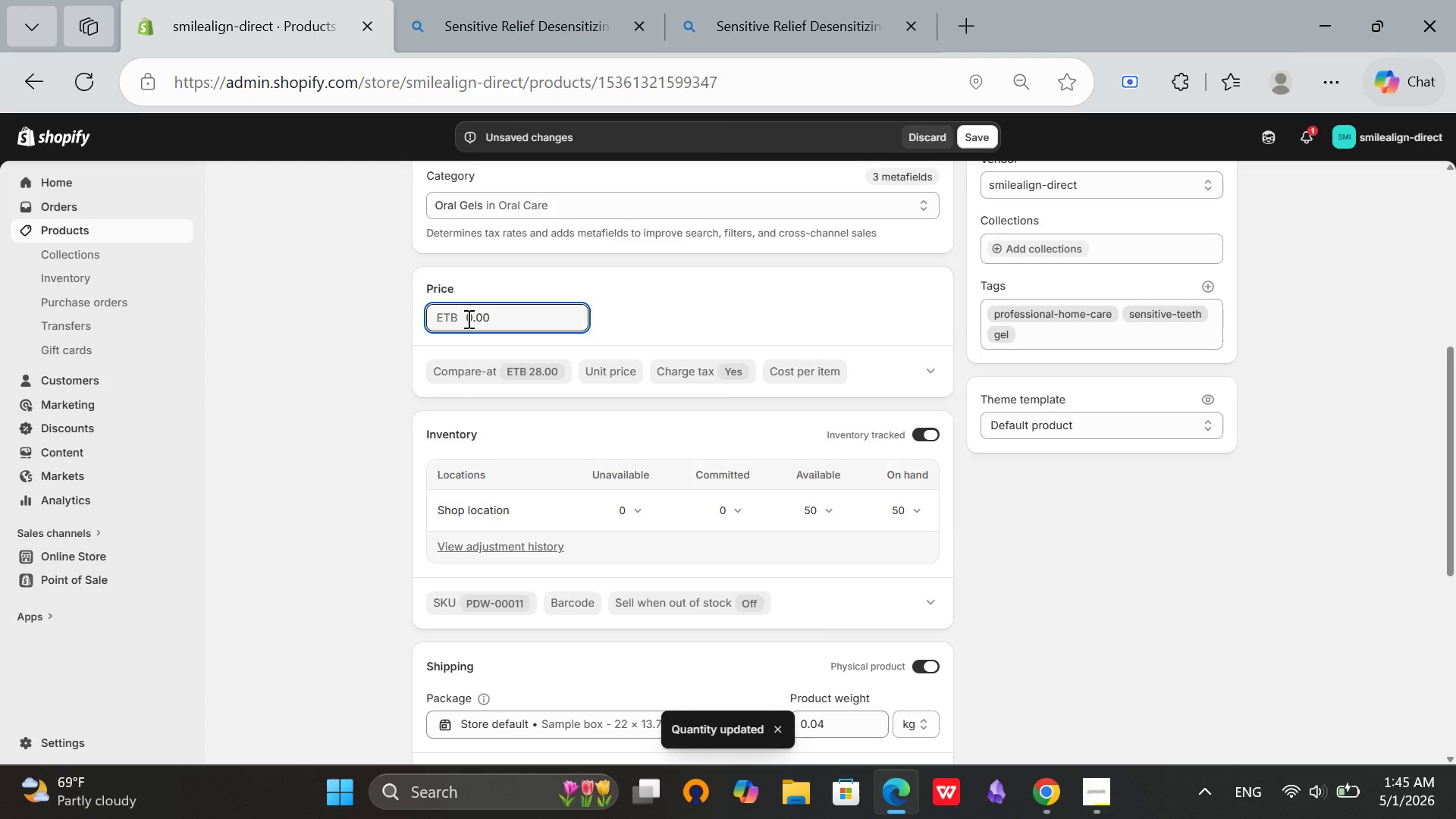 
left_click([467, 318])
 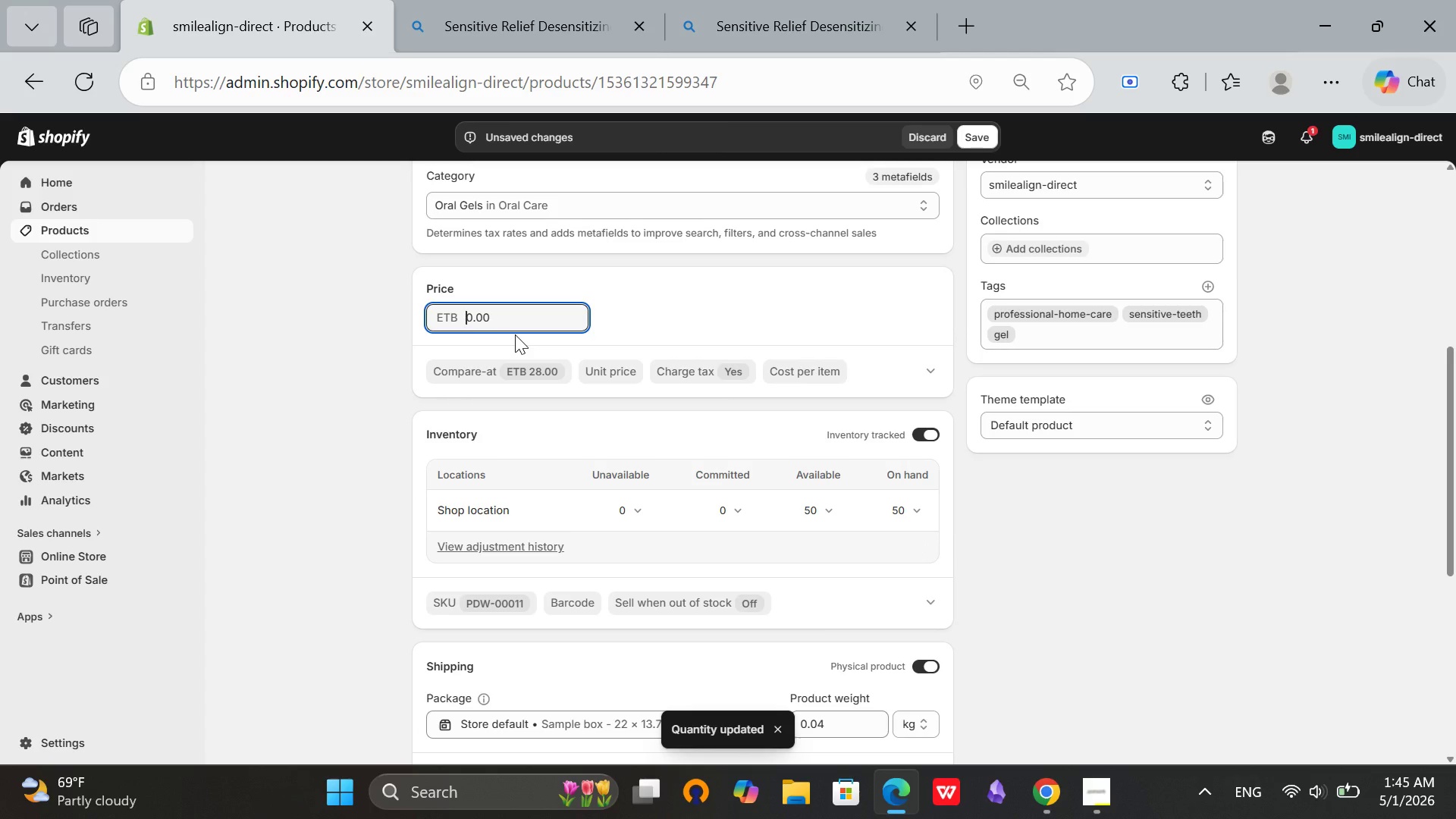 
key(2)
 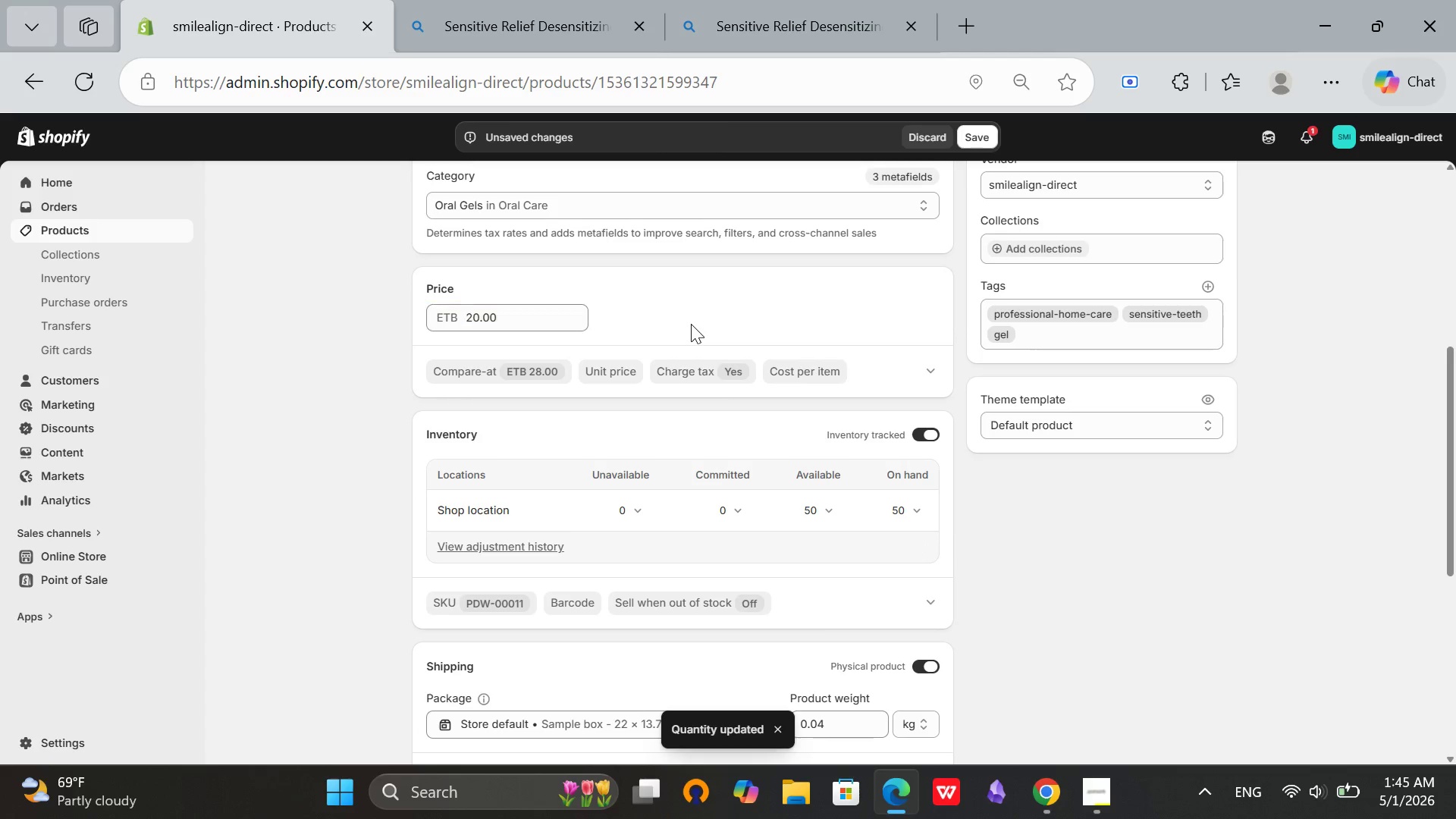 
left_click([691, 324])
 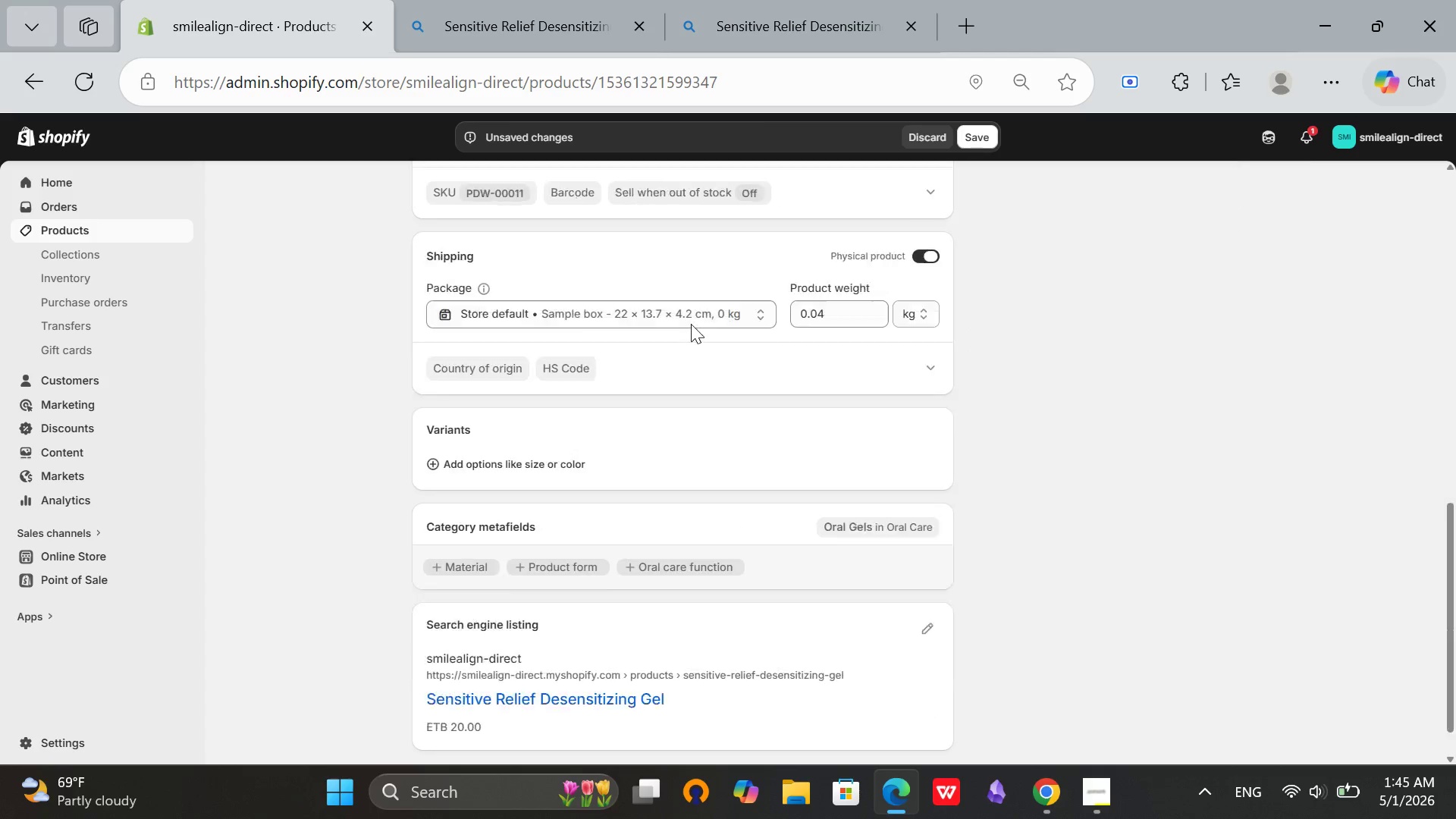 
scroll: coordinate [691, 324], scroll_direction: down, amount: 8.0
 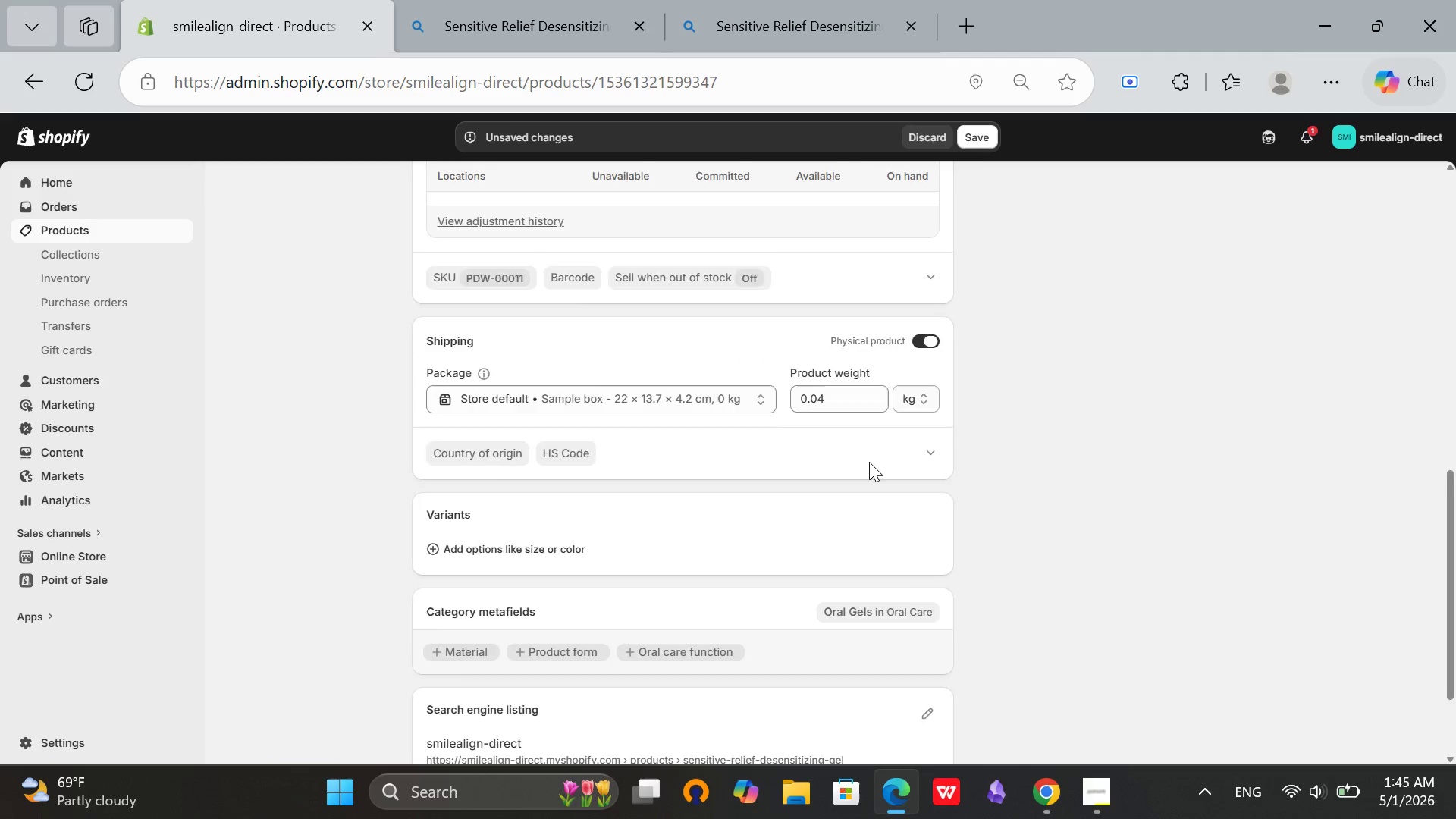 
scroll: coordinate [869, 462], scroll_direction: up, amount: 11.0
 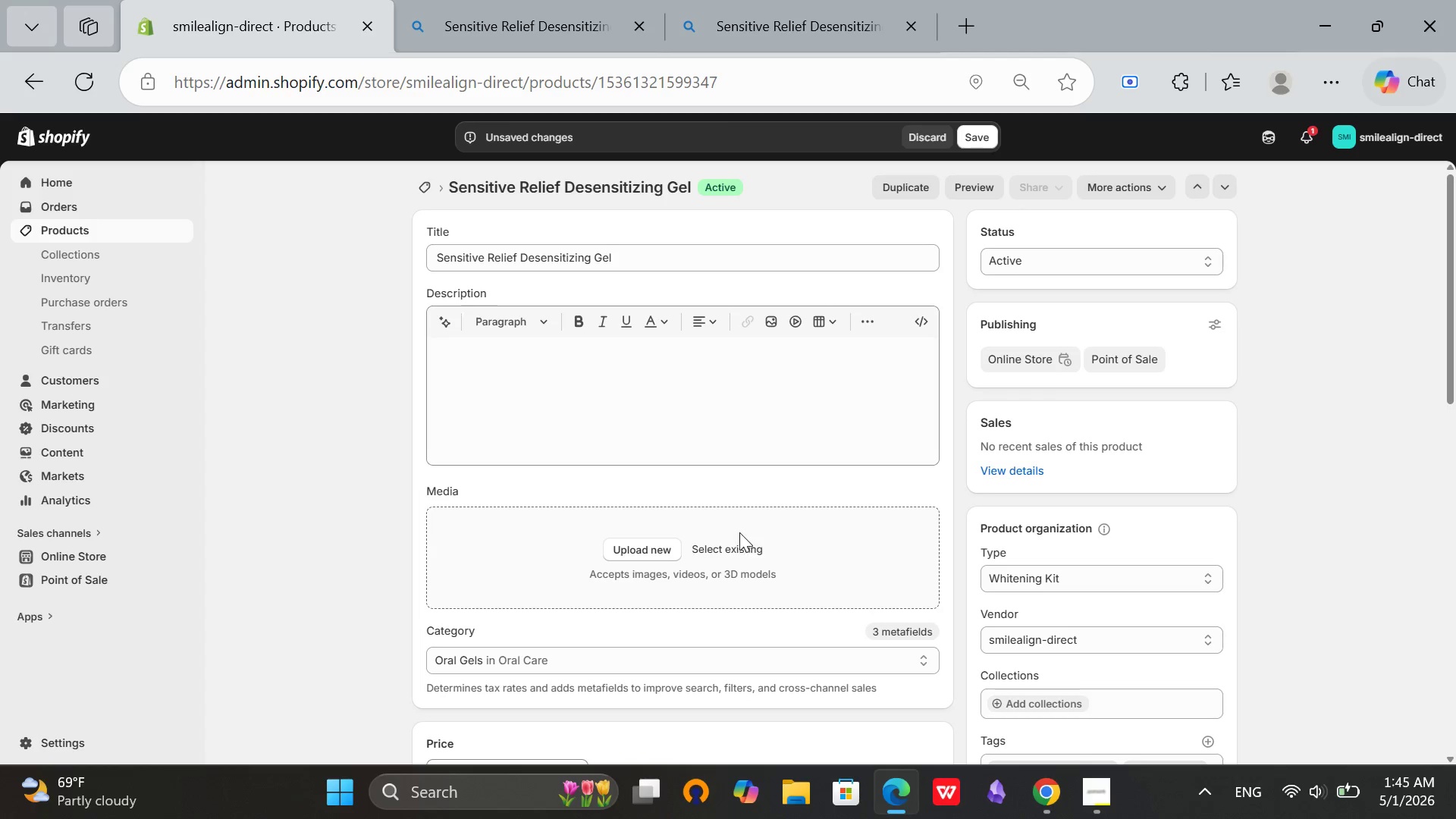 
left_click([736, 544])
 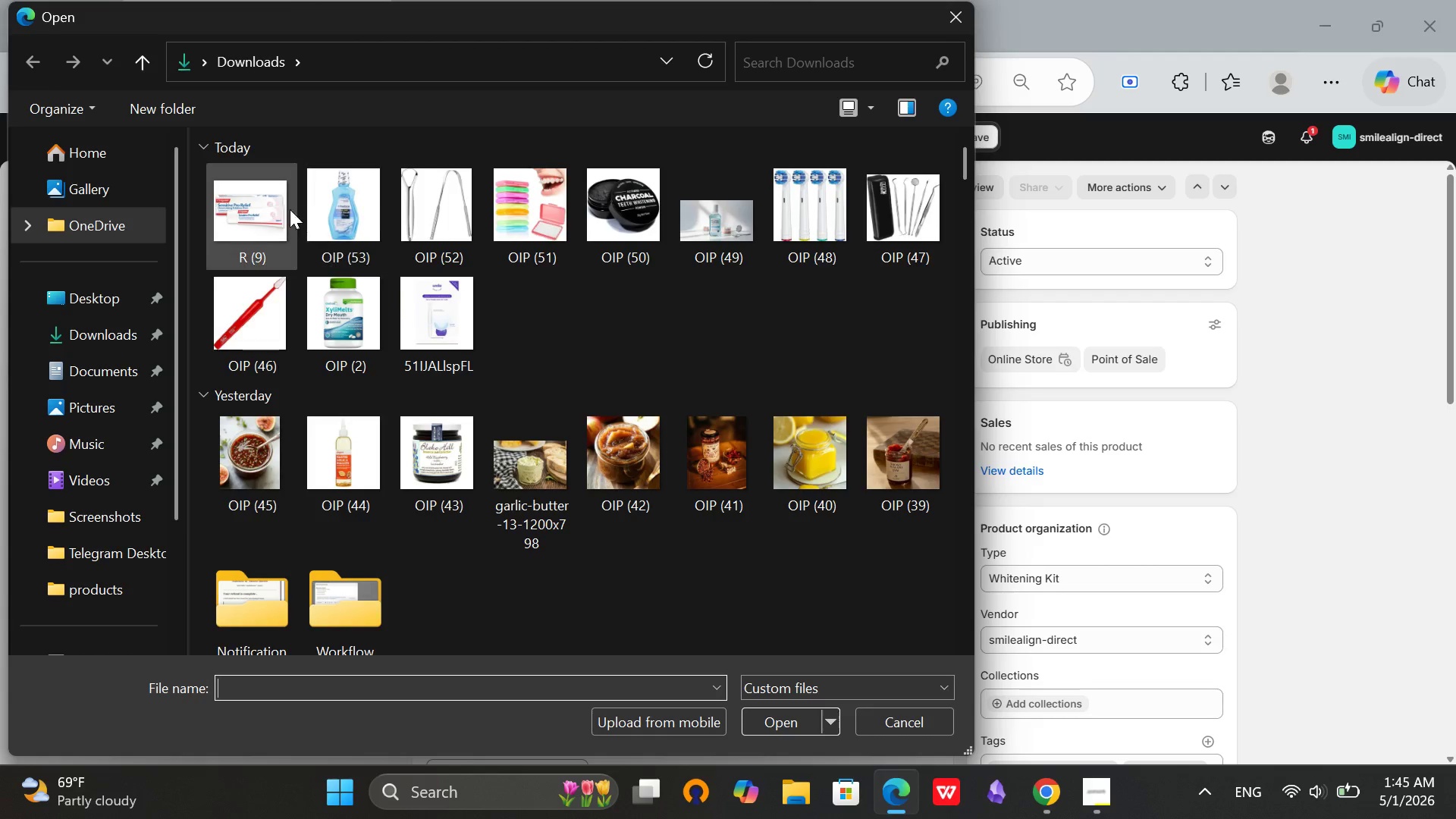 
left_click([265, 212])
 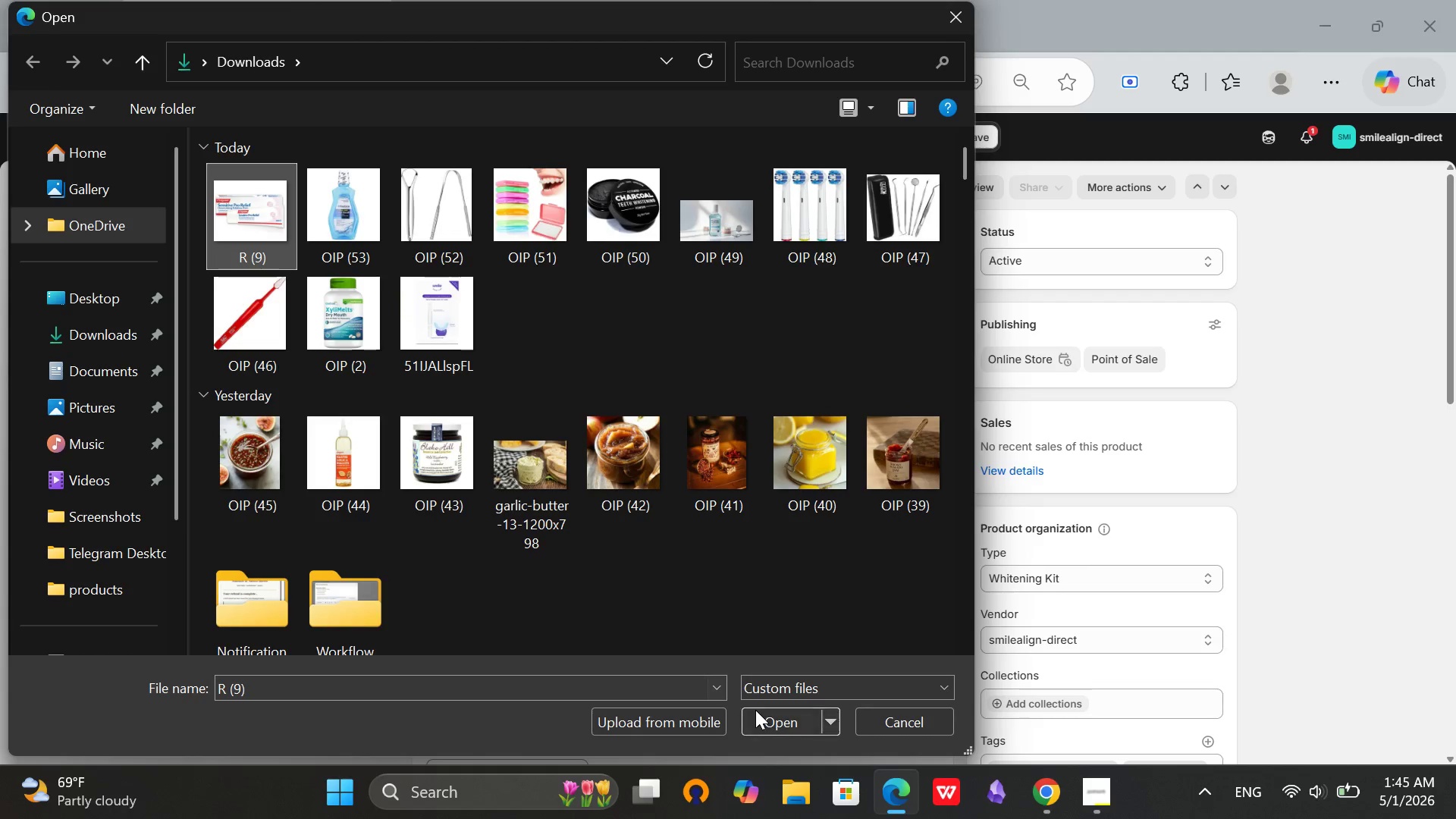 
left_click([755, 710])
 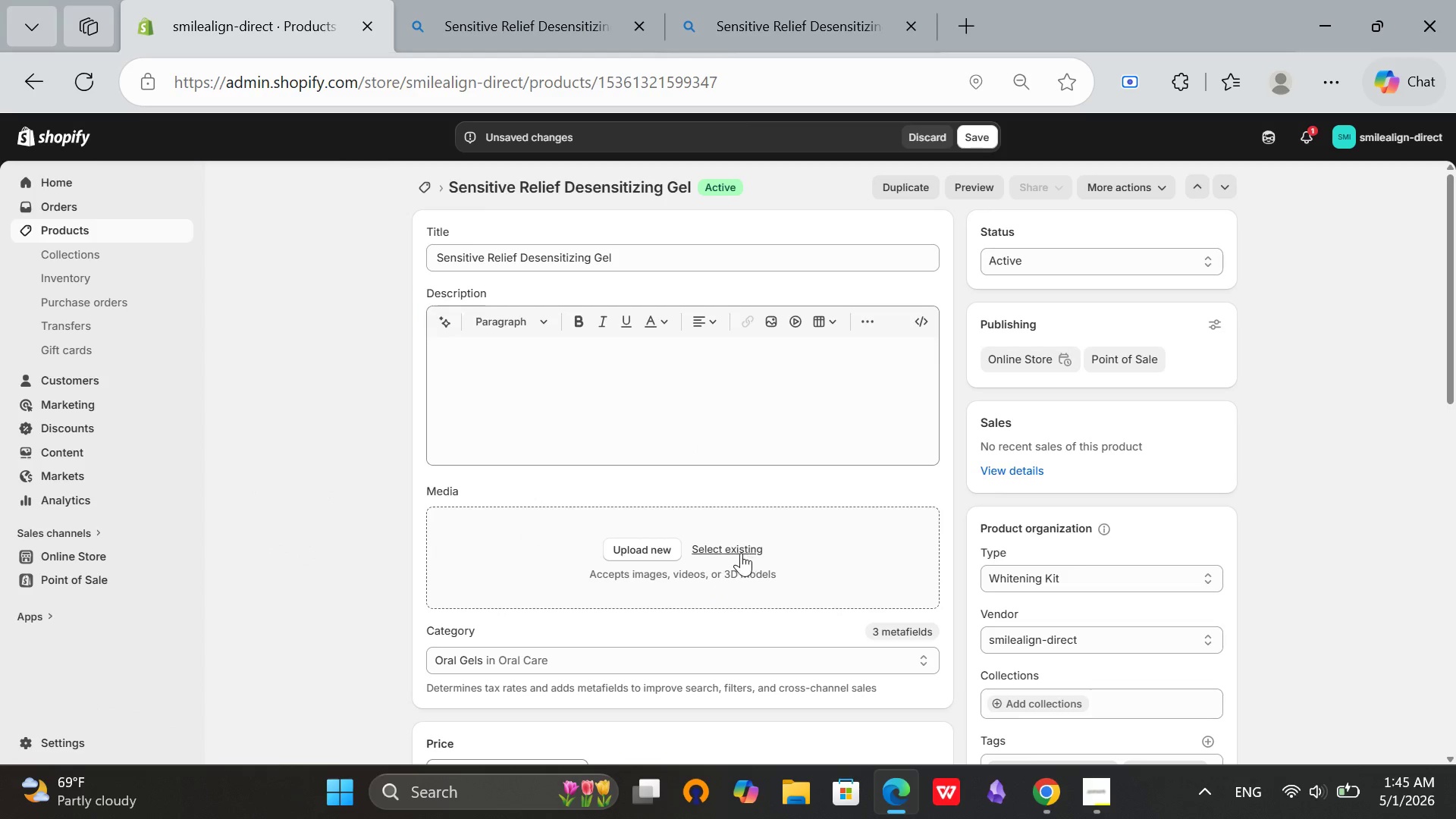 
left_click([736, 551])
 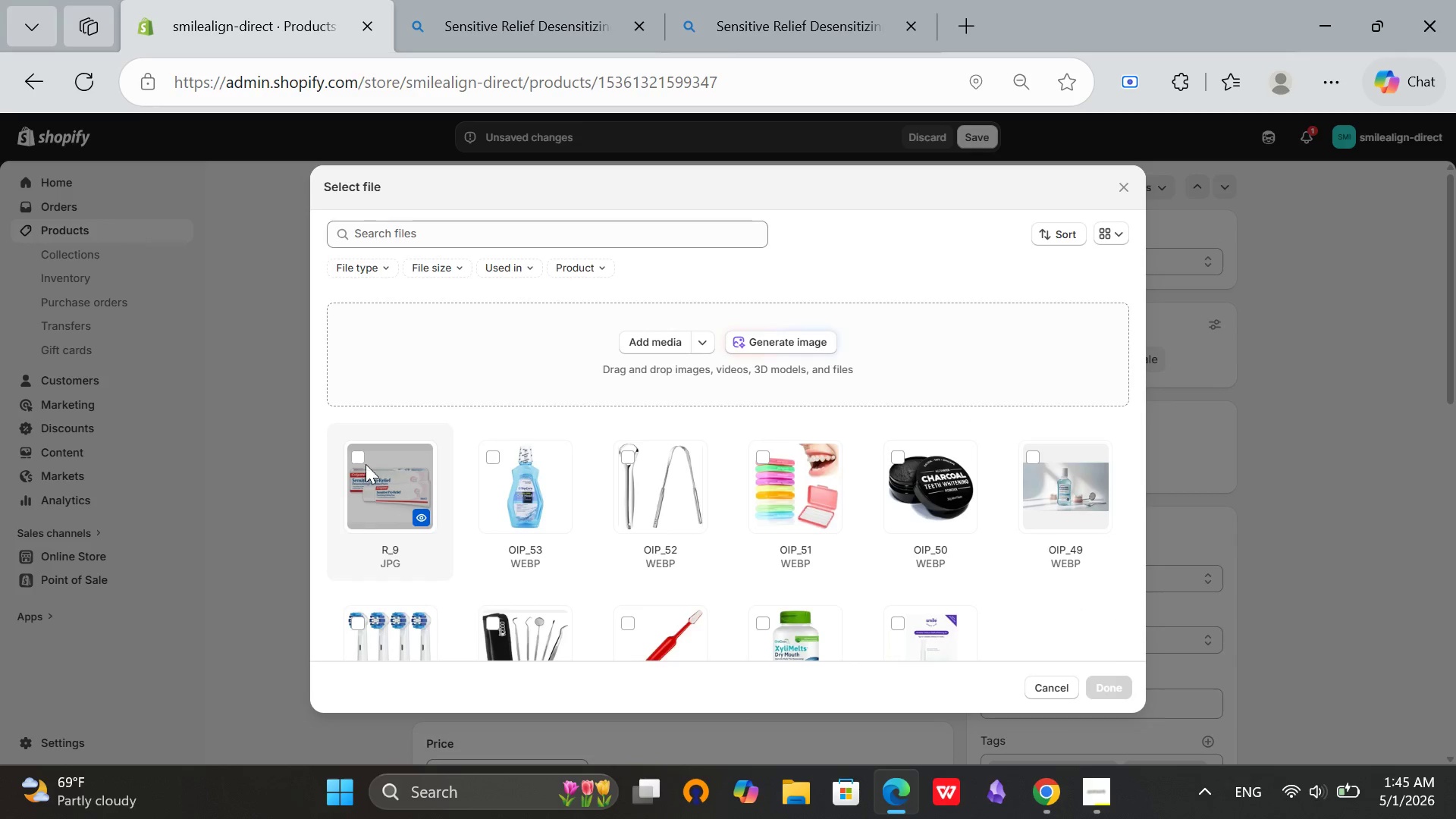 
left_click([357, 455])
 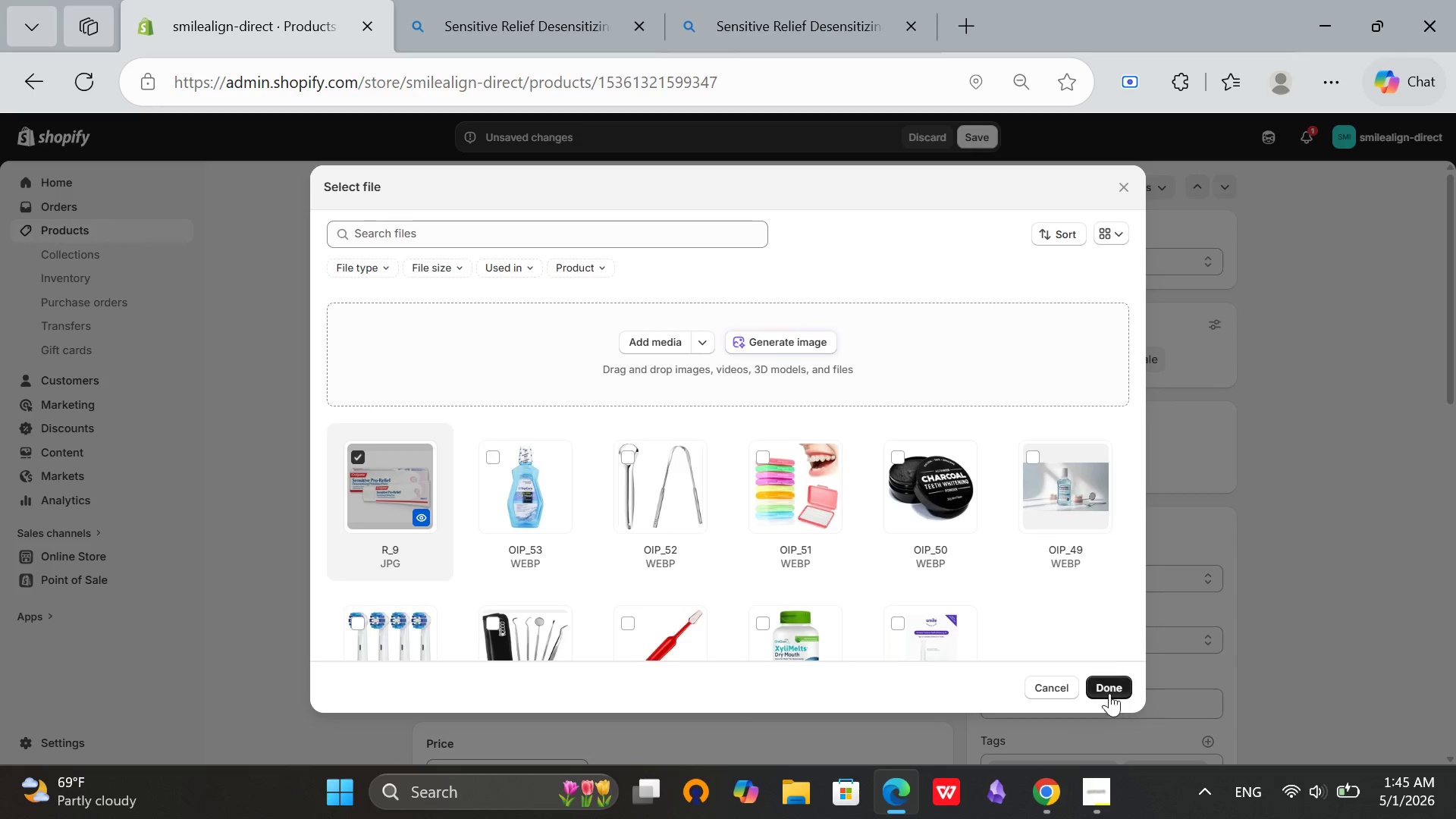 
left_click([1110, 687])
 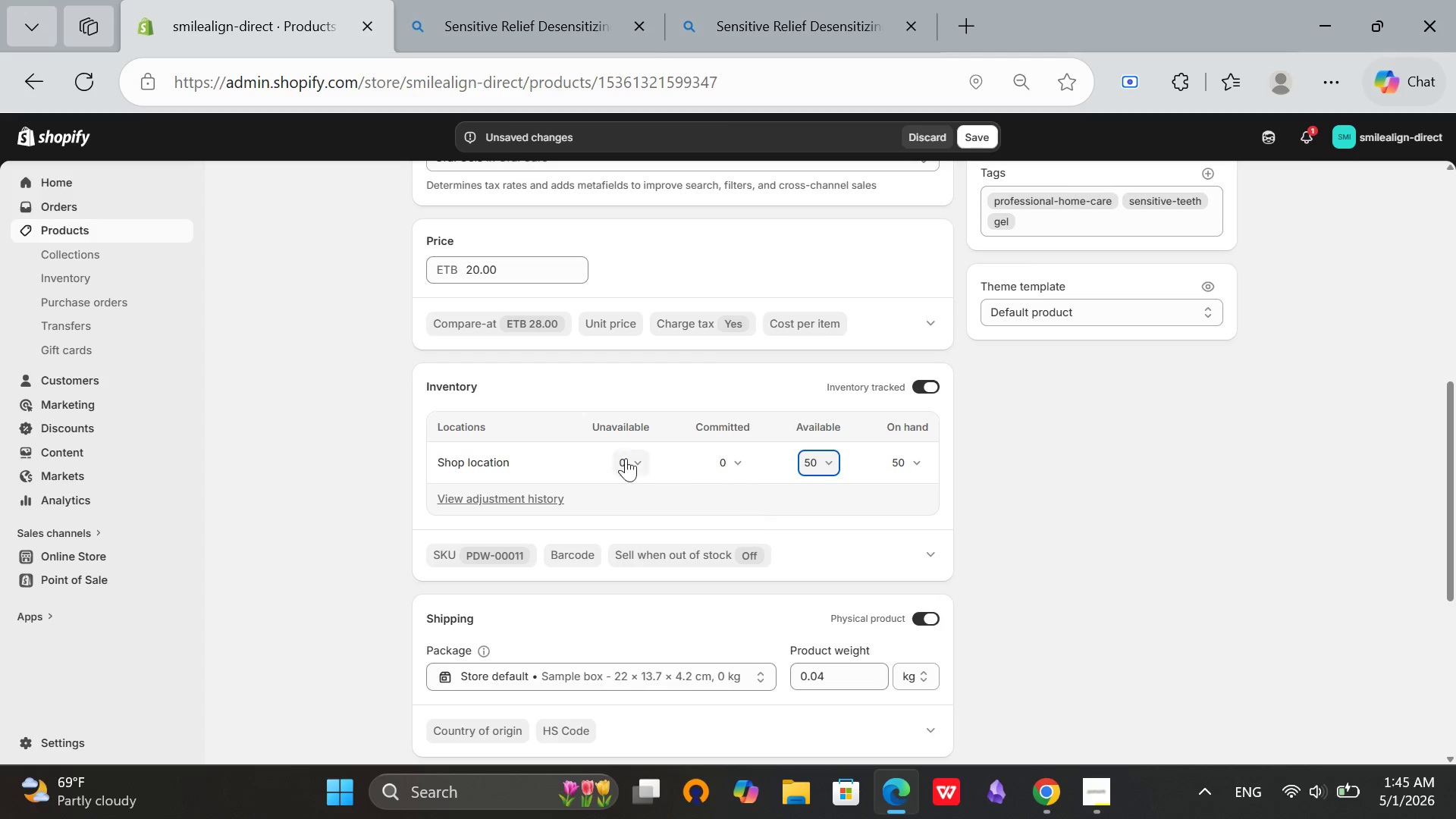 
scroll: coordinate [786, 451], scroll_direction: up, amount: 7.0
 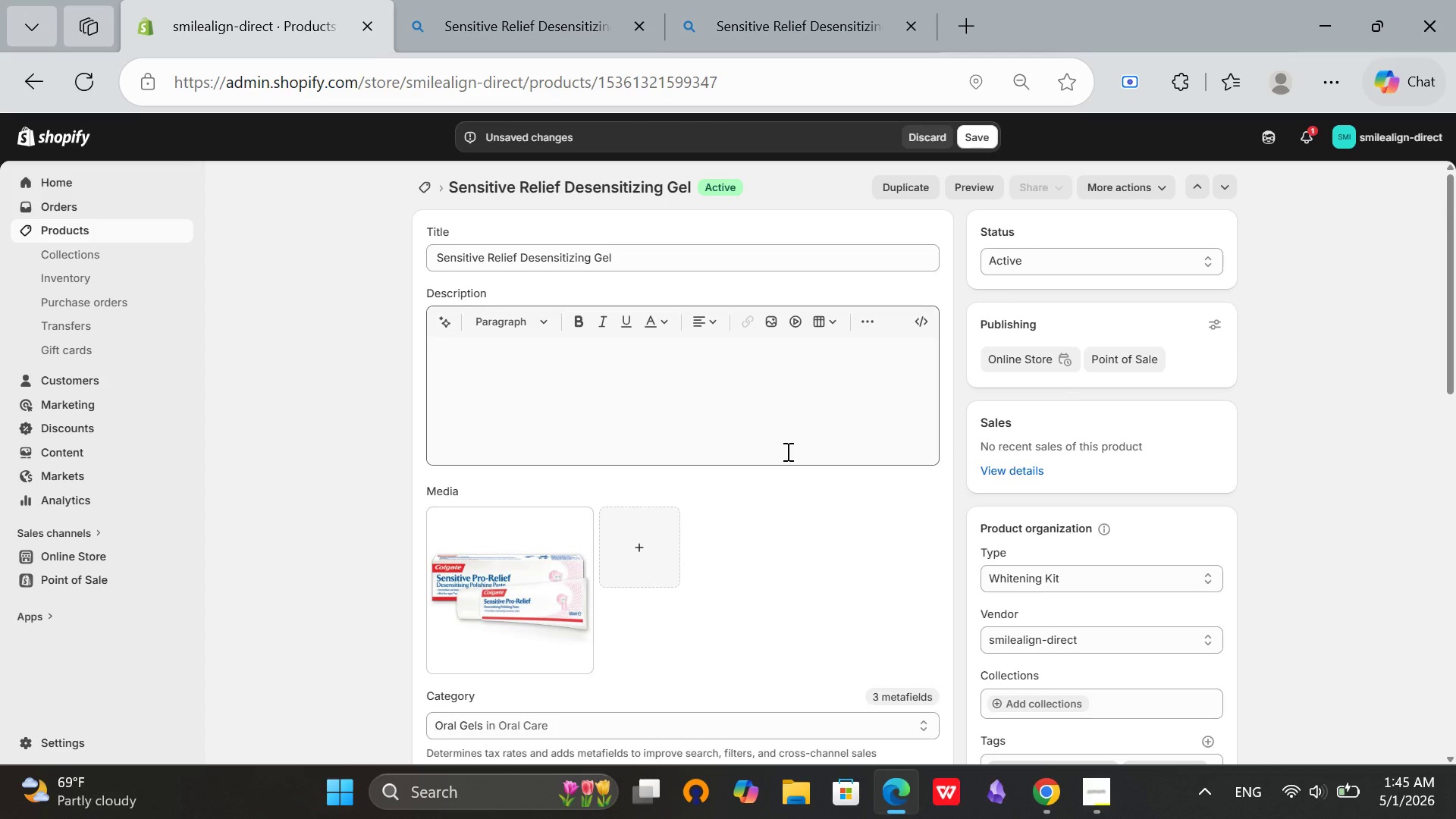 
scroll: coordinate [786, 451], scroll_direction: none, amount: 0.0
 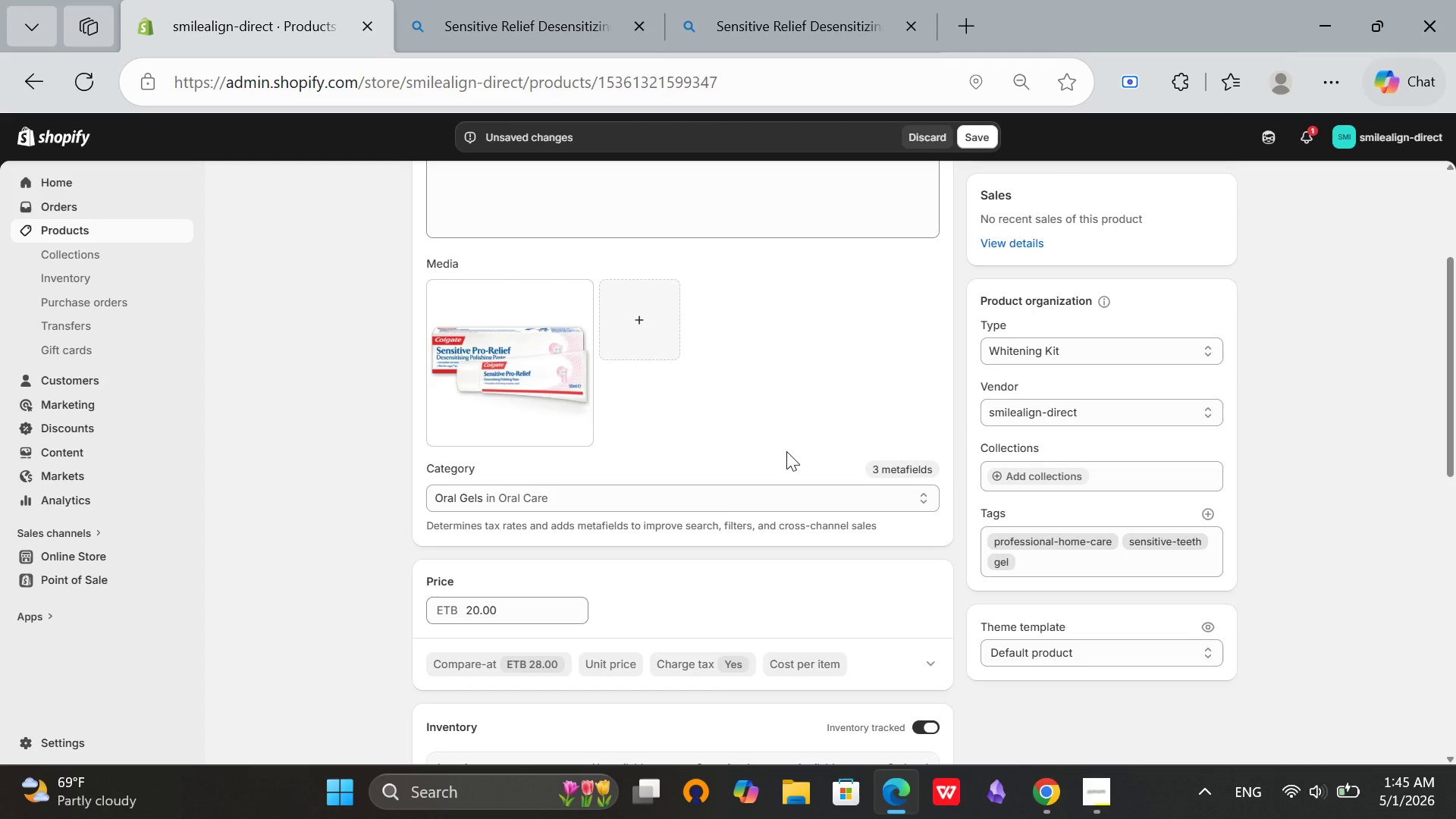 
scroll: coordinate [786, 451], scroll_direction: down, amount: 4.0
 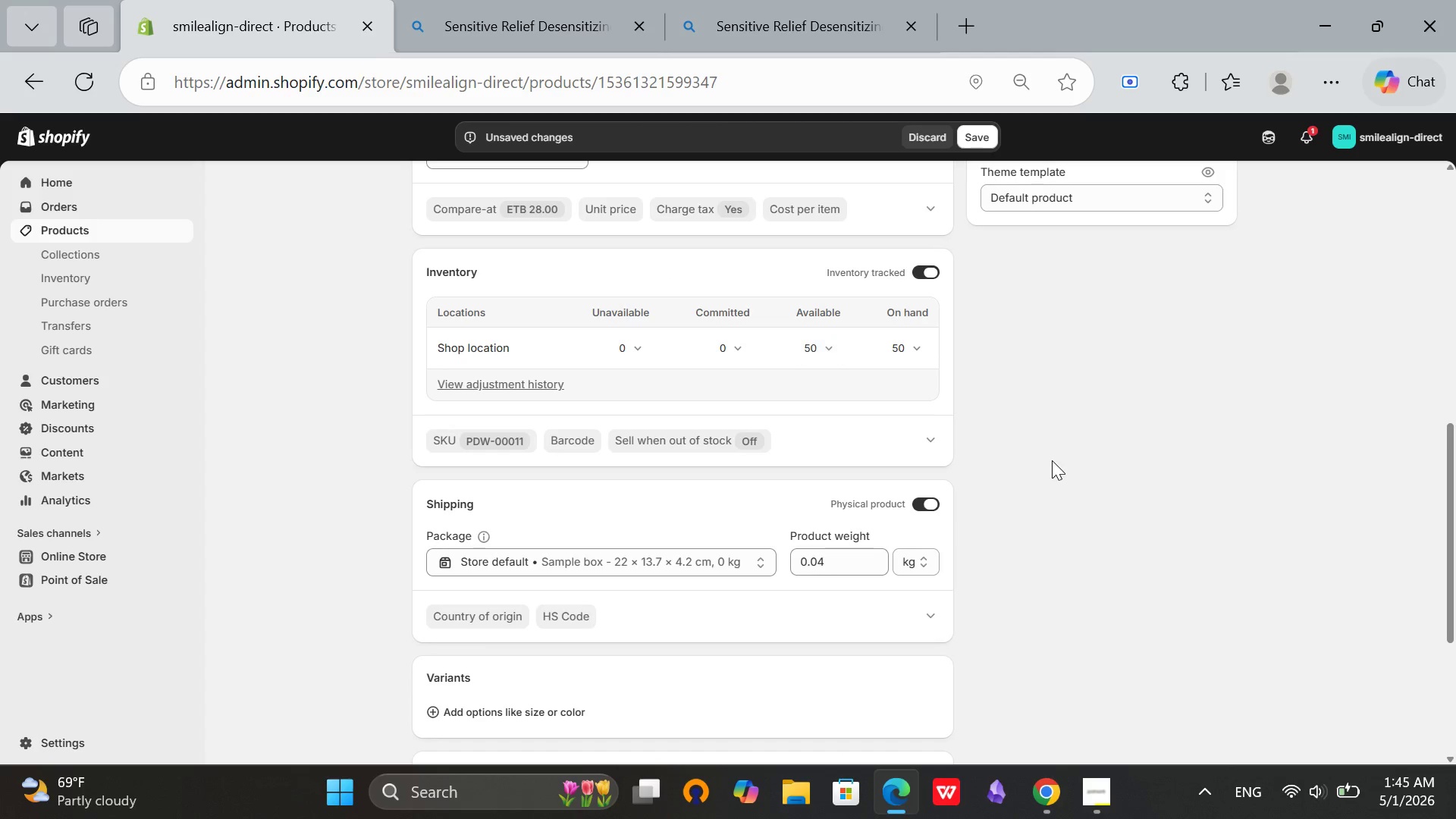 
left_click([1052, 460])
 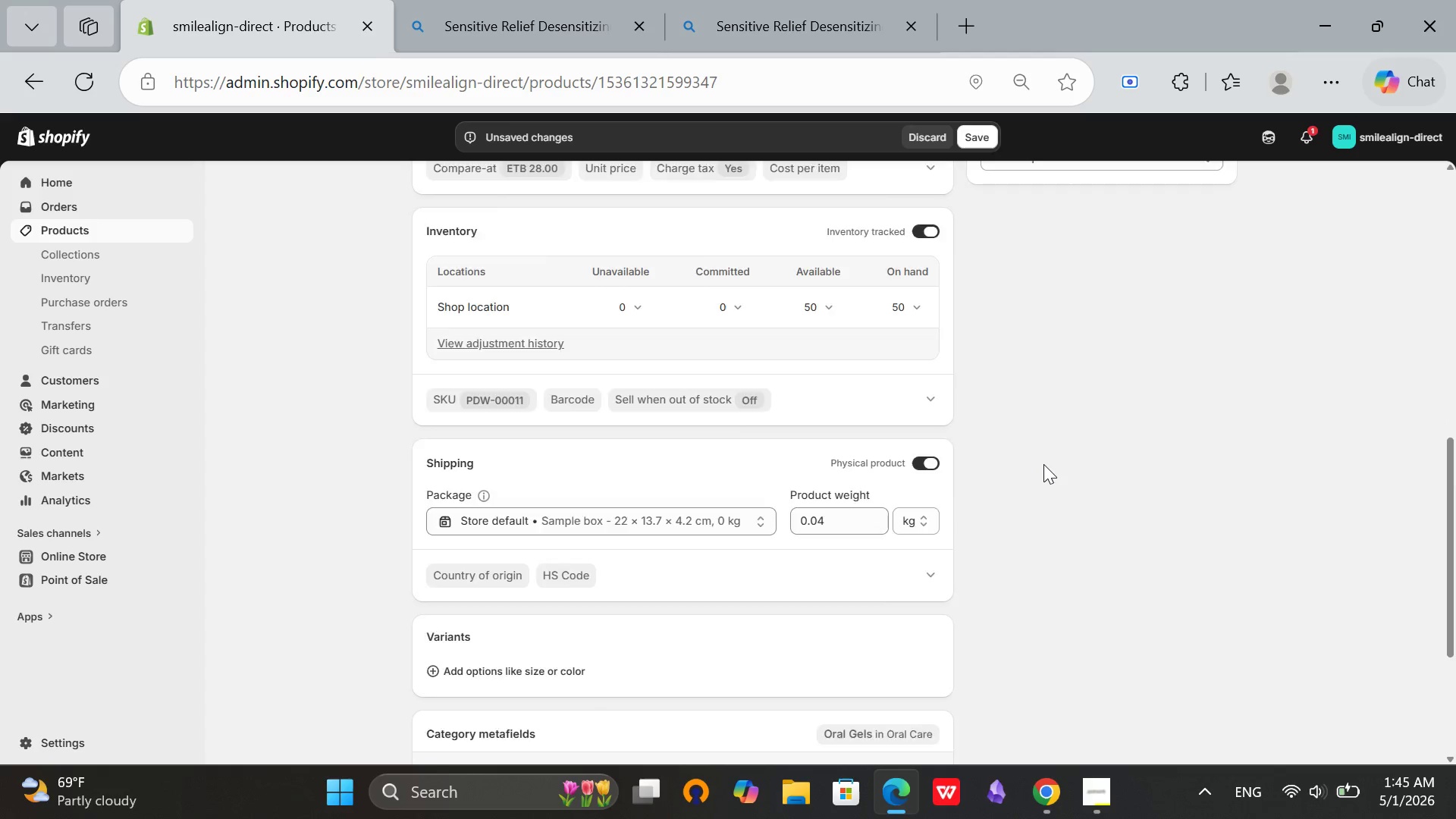 
scroll: coordinate [1043, 464], scroll_direction: down, amount: 3.0
 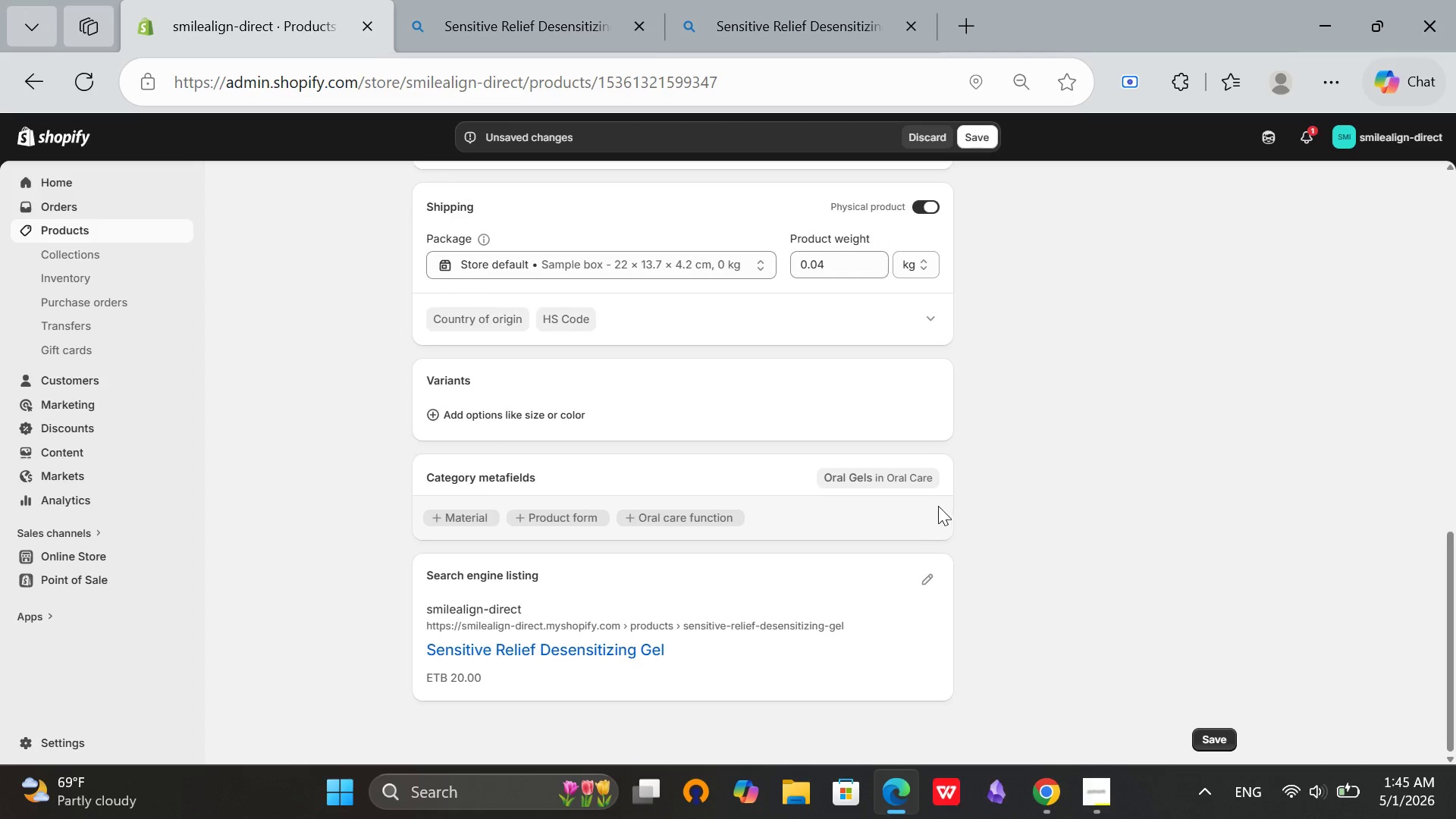 
scroll: coordinate [885, 496], scroll_direction: up, amount: 13.0
 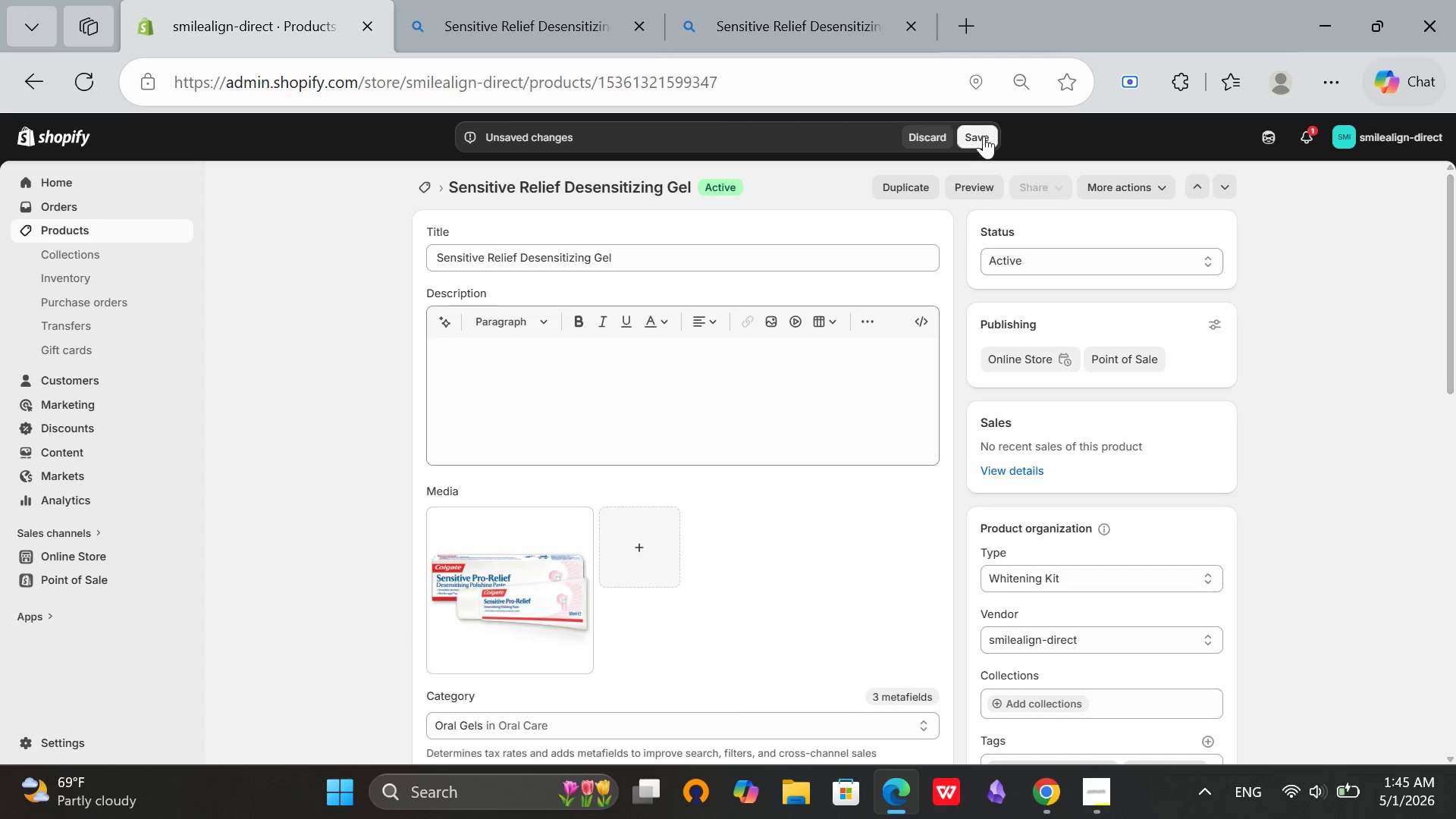 
left_click([981, 137])
 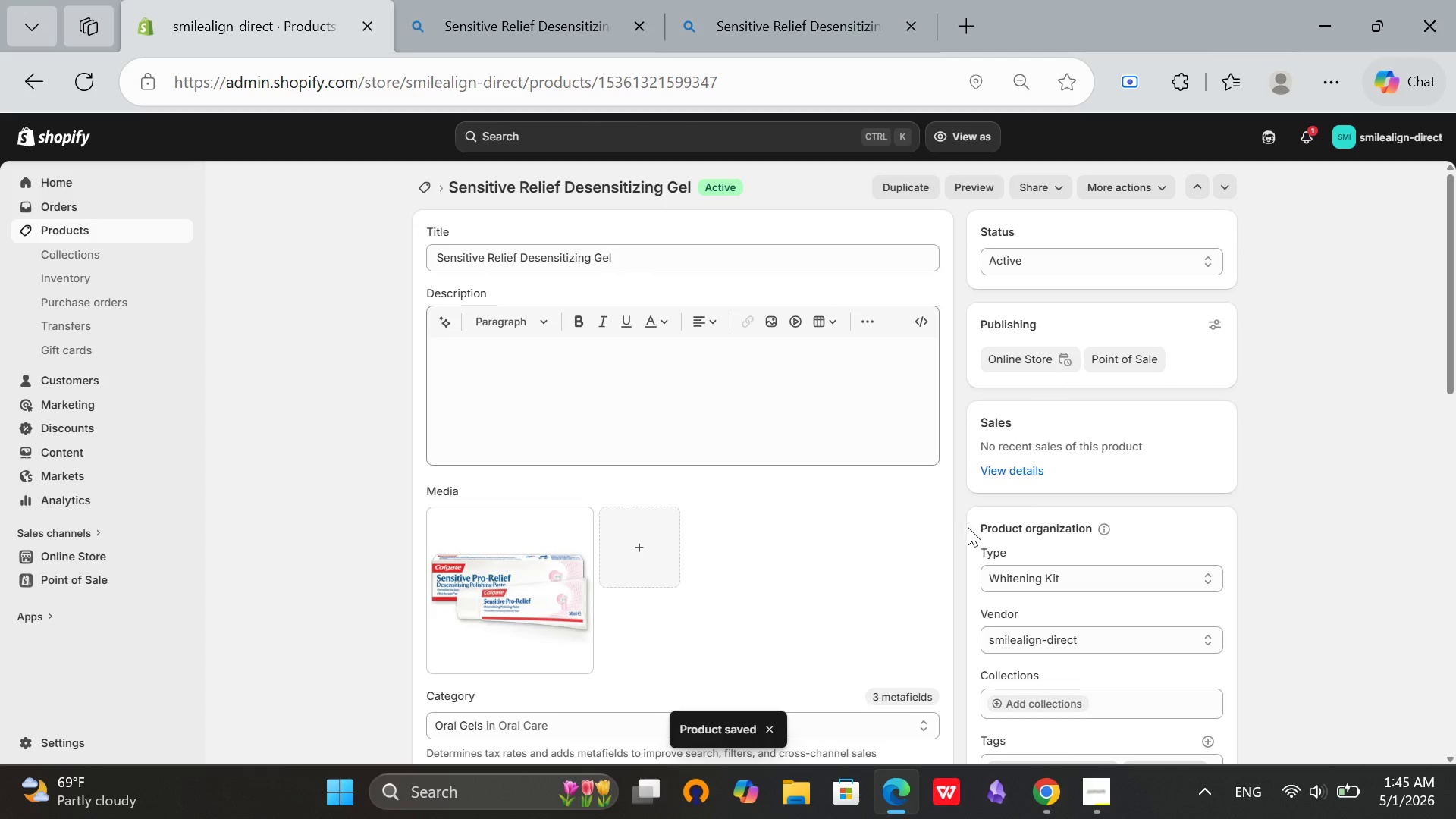 
wait(7.59)
 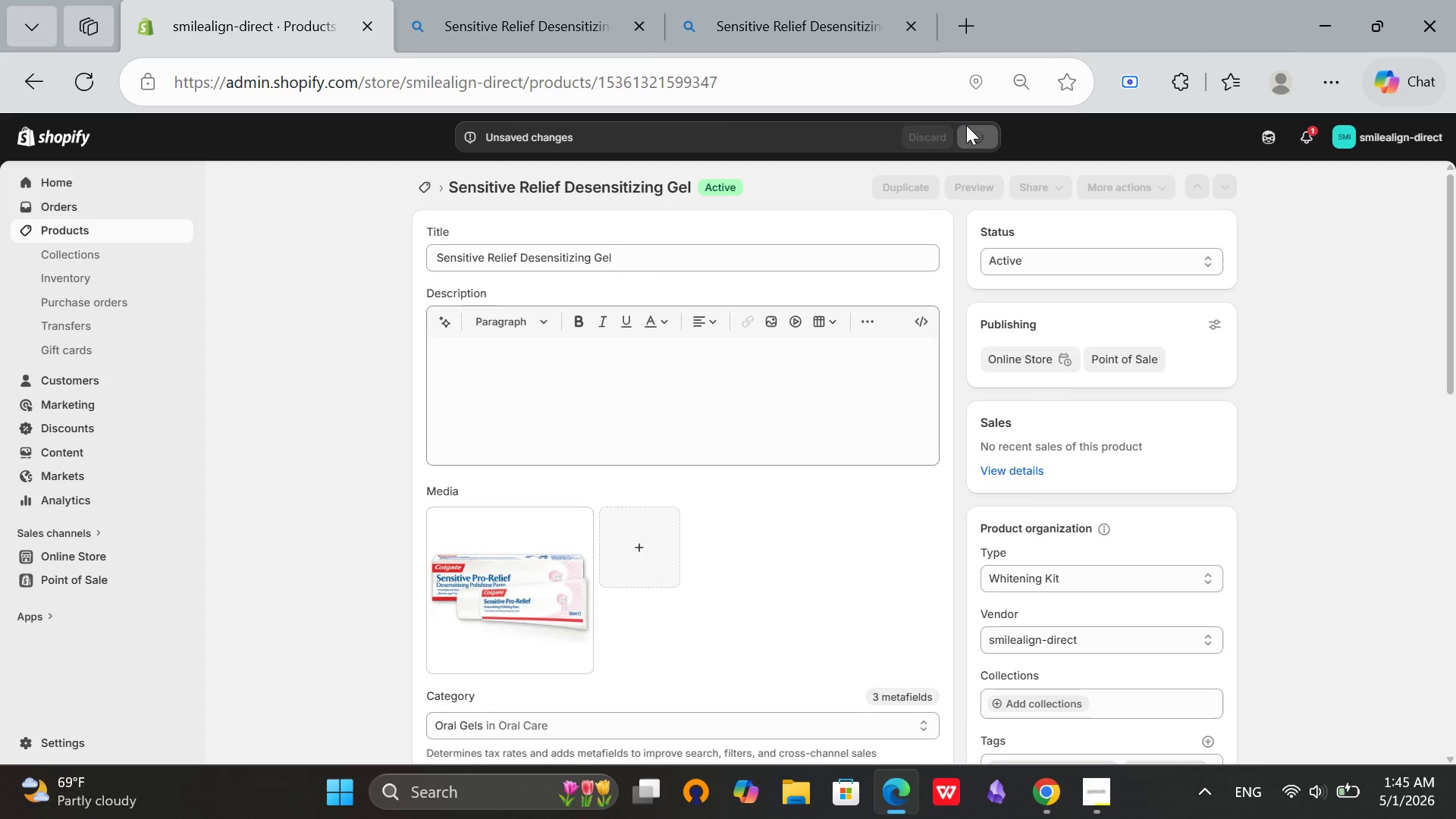 
scroll: coordinate [693, 570], scroll_direction: none, amount: 0.0
 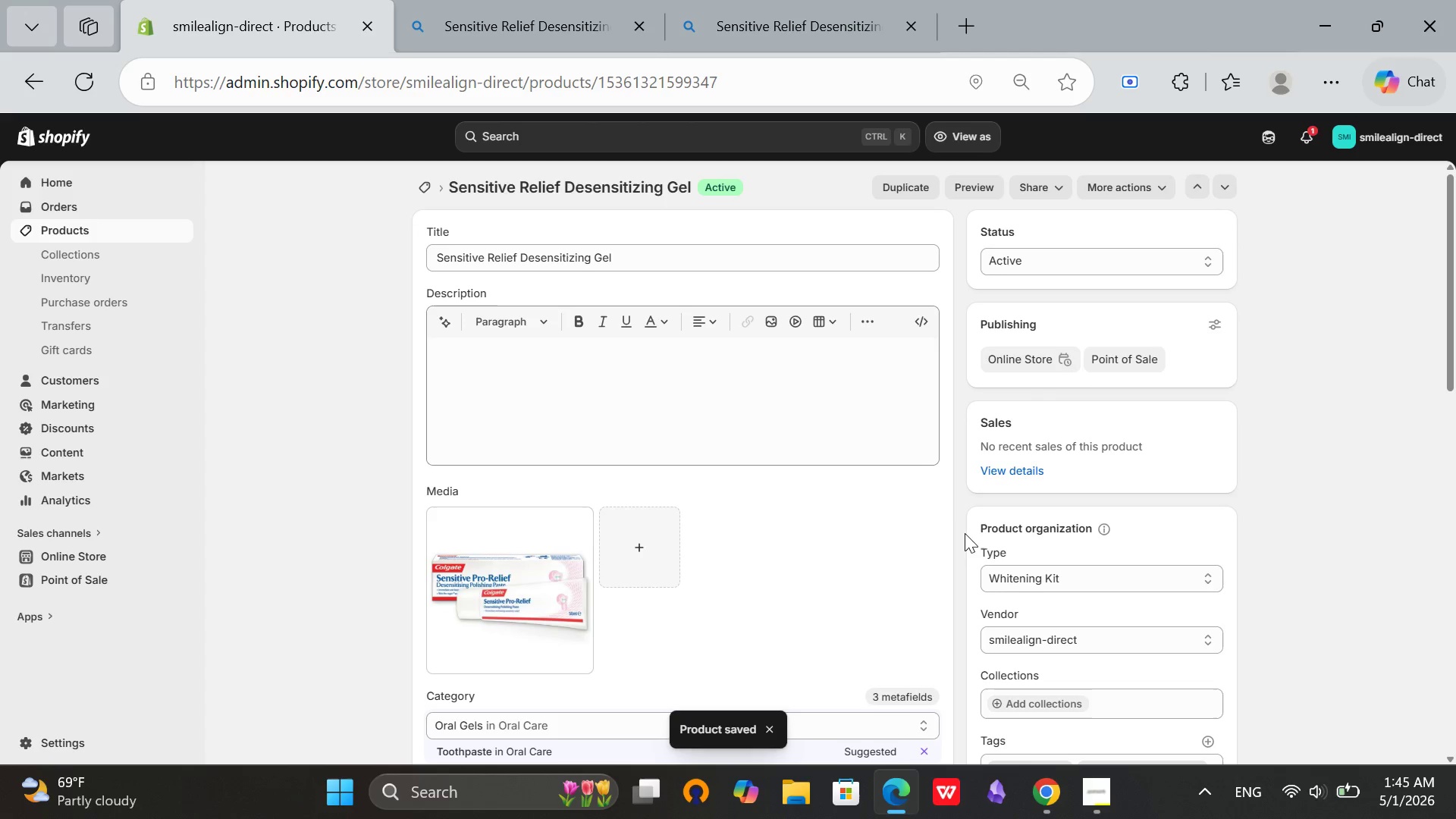 
scroll: coordinate [955, 526], scroll_direction: down, amount: 1.0
 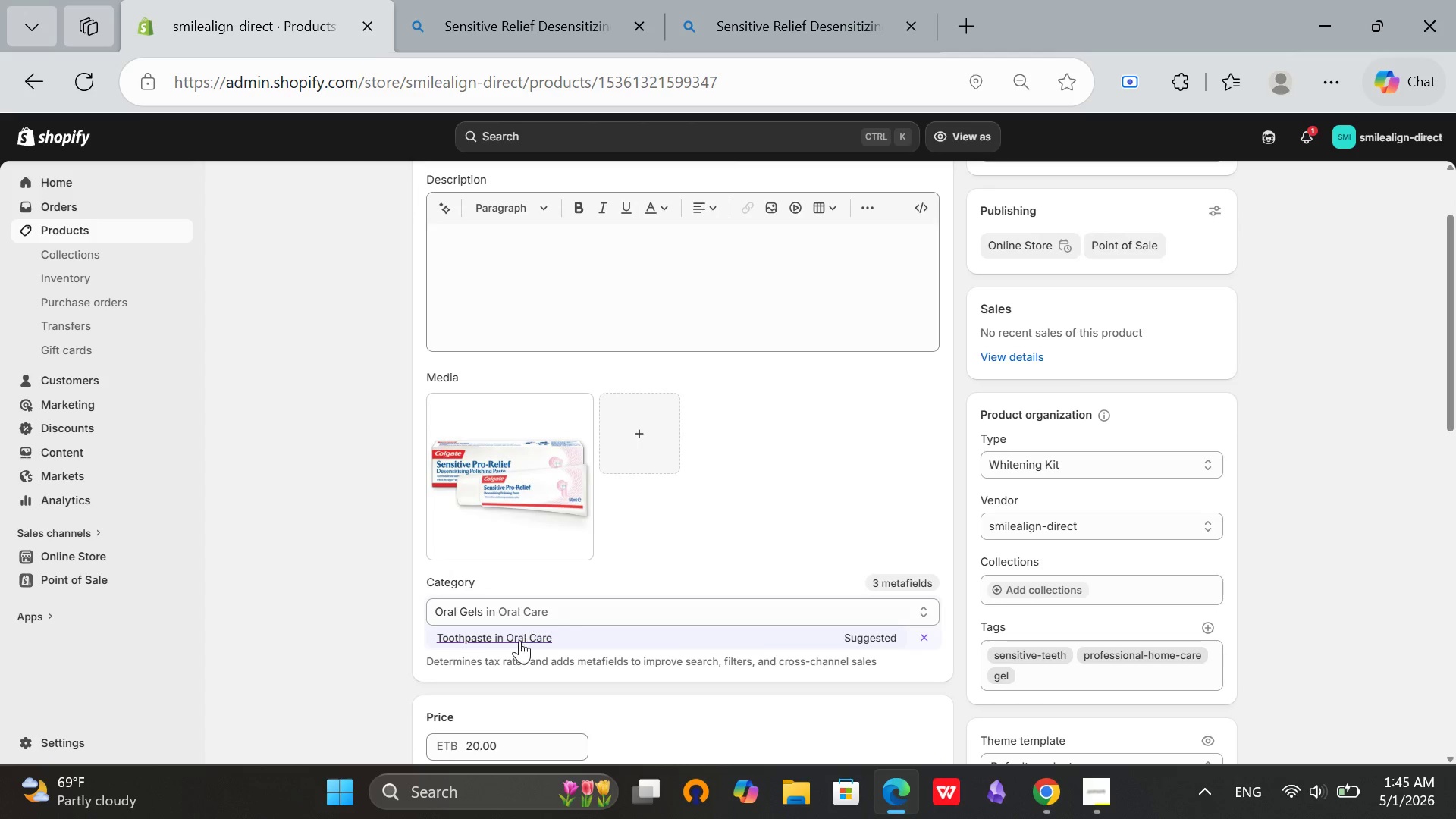 
left_click([519, 641])
 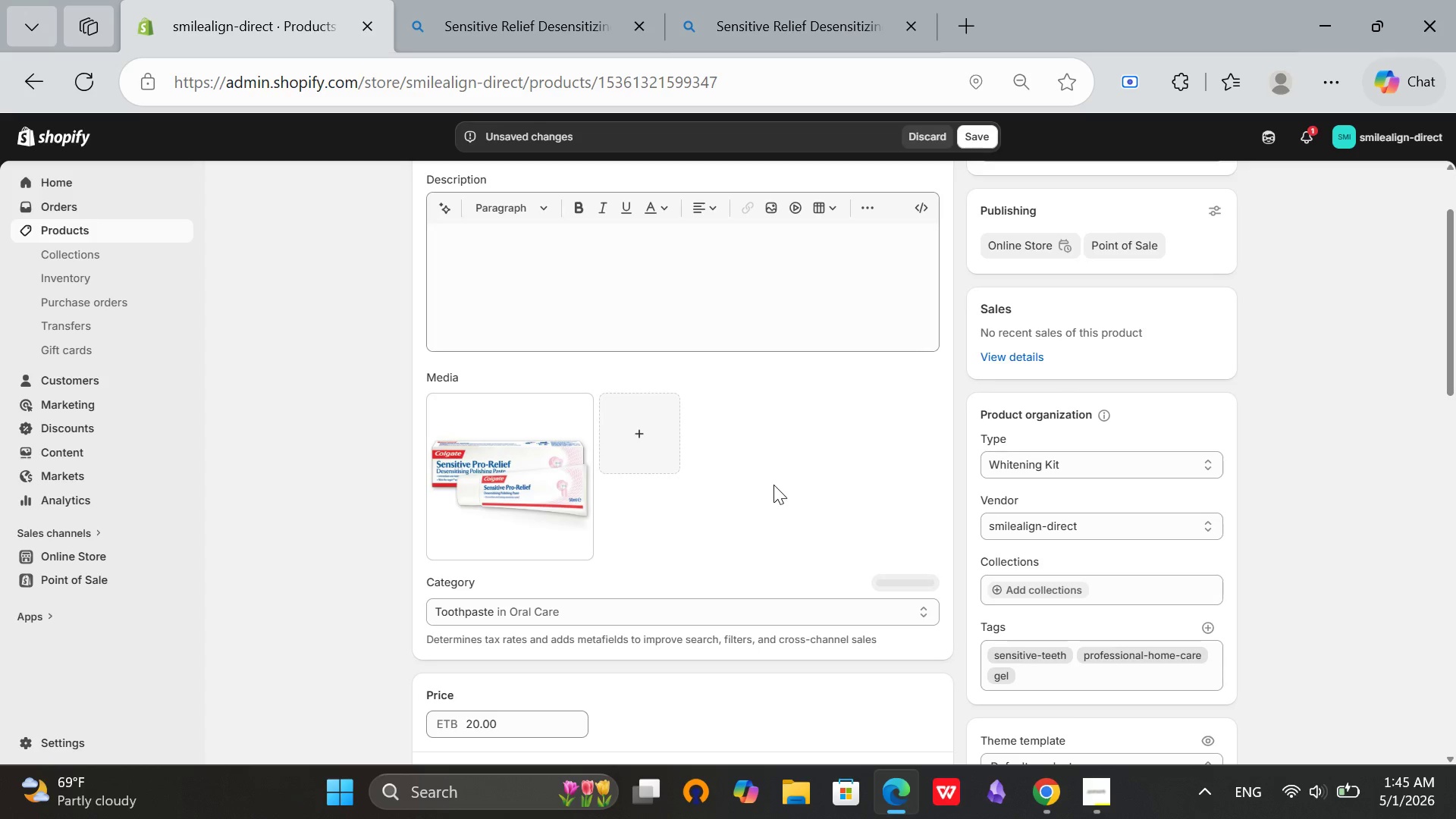 
scroll: coordinate [778, 485], scroll_direction: up, amount: 8.0
 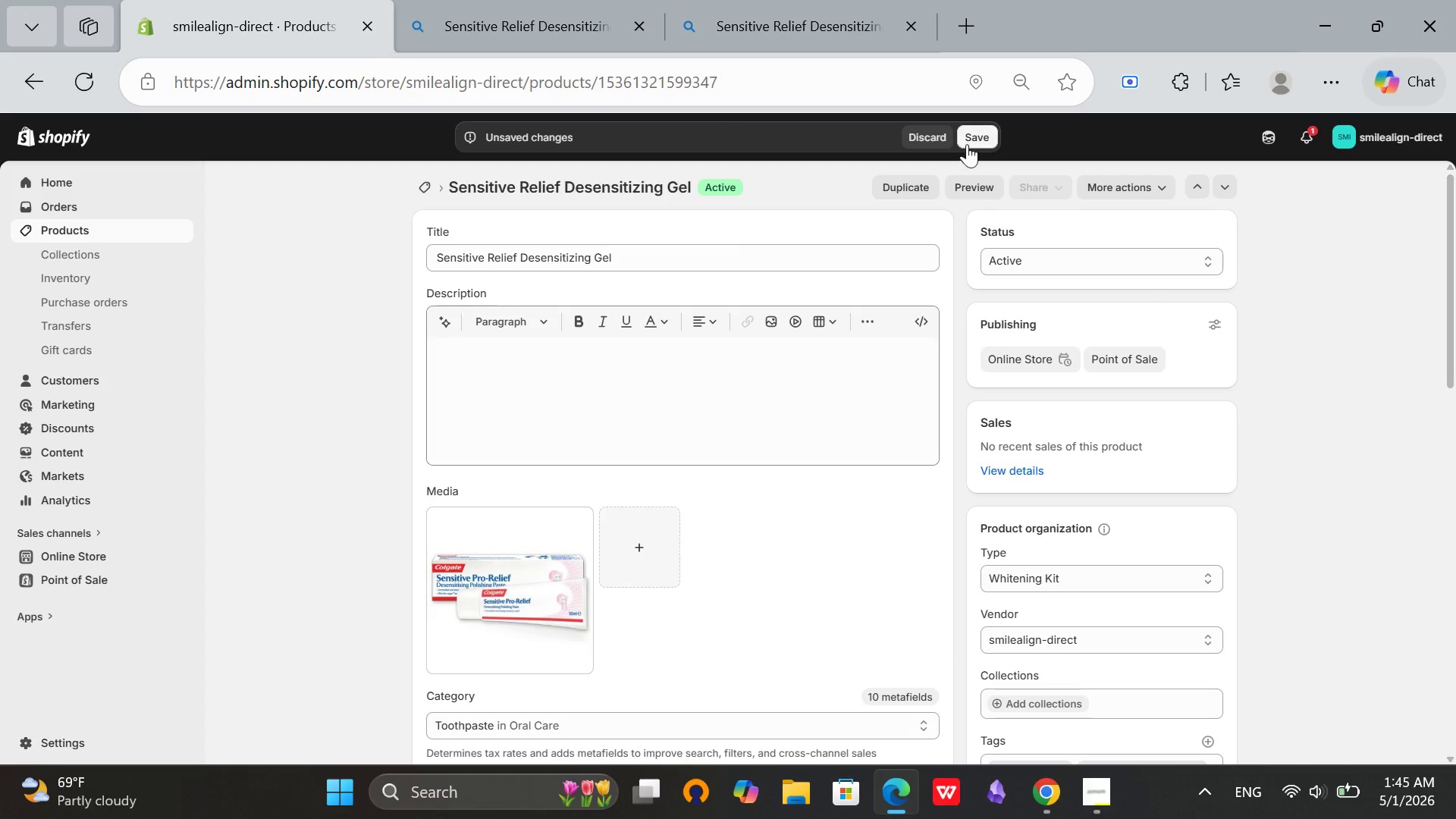 
left_click([967, 144])
 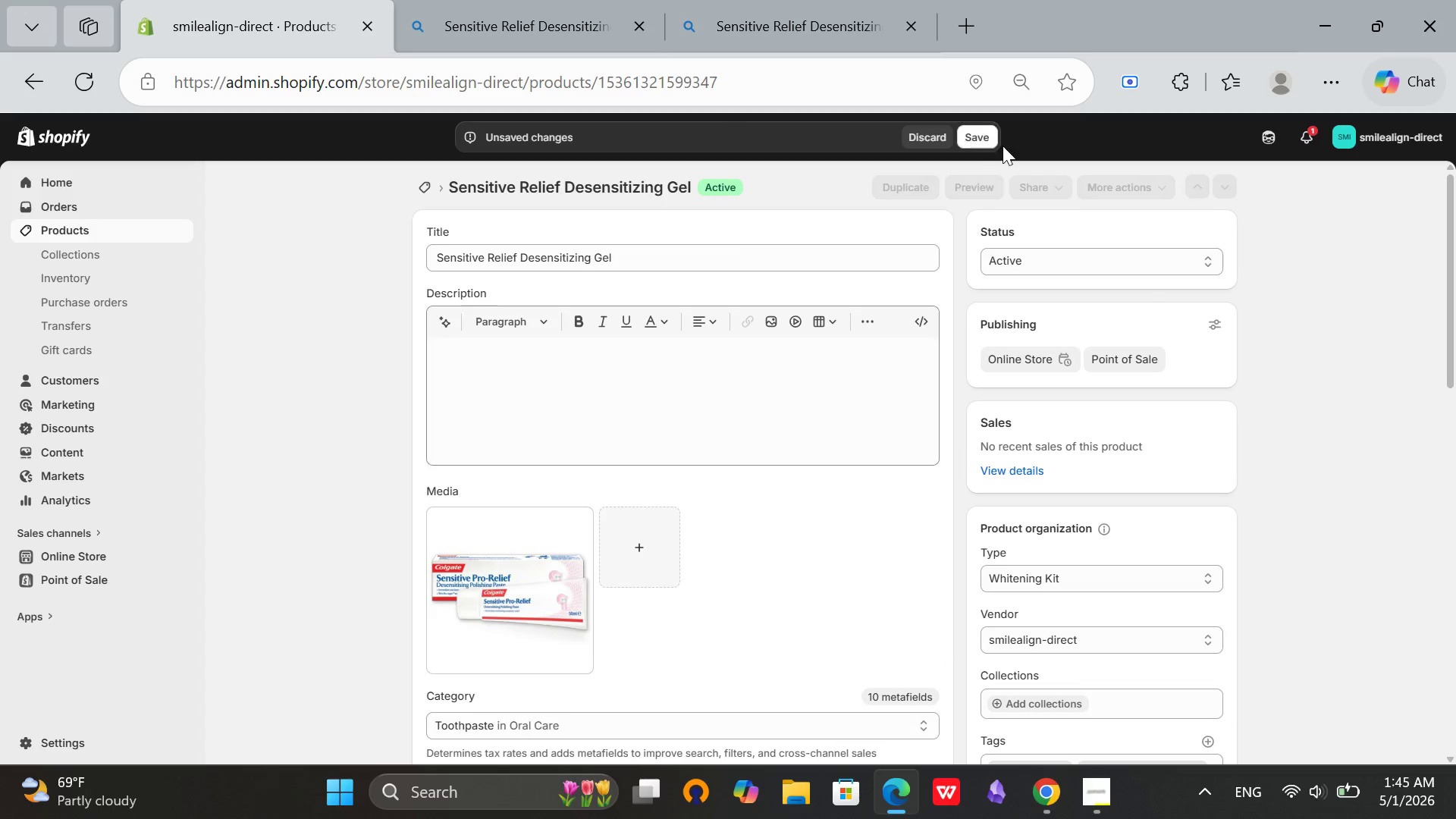 
mouse_move([1024, 161])
 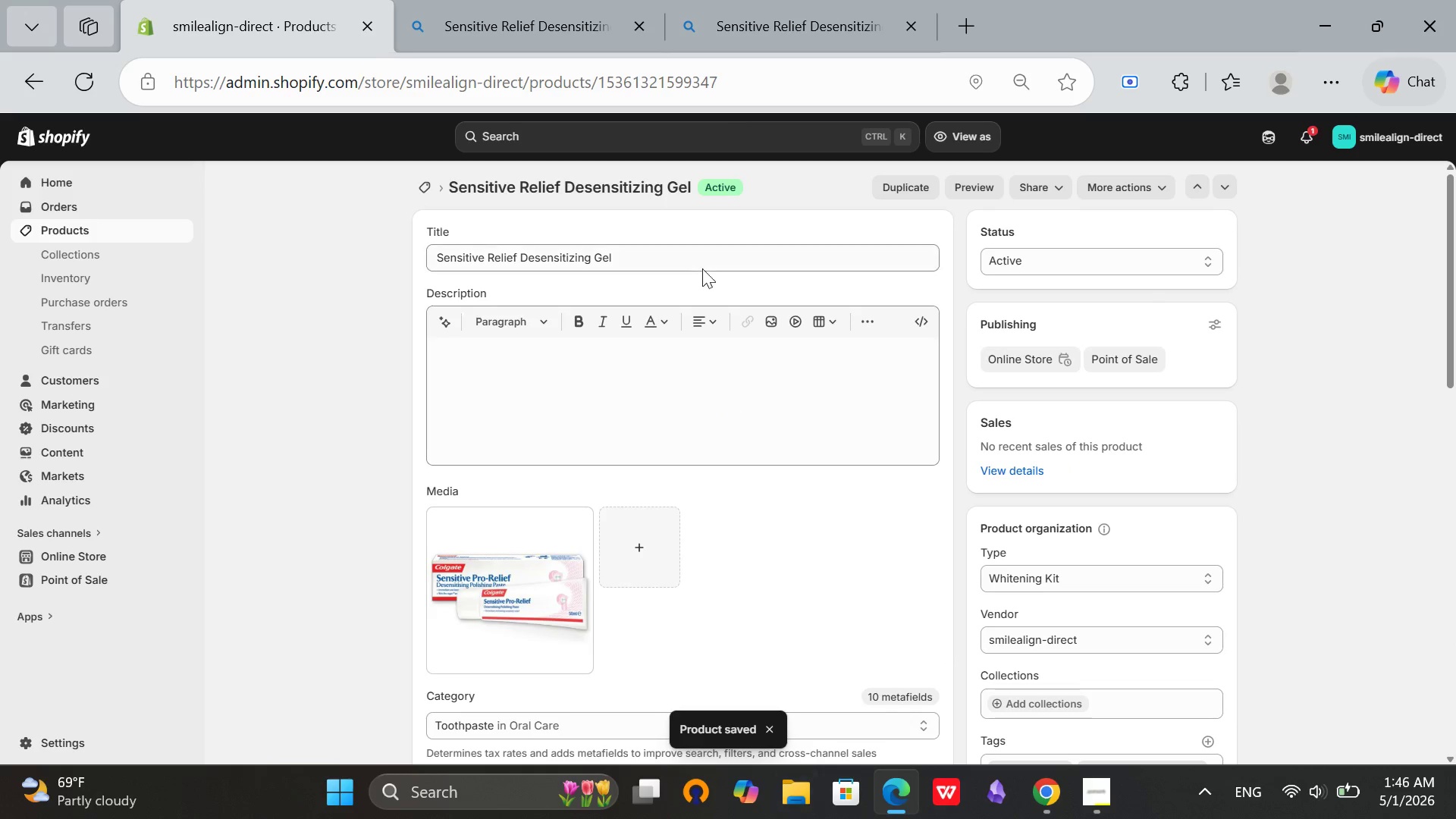 
scroll: coordinate [887, 435], scroll_direction: down, amount: 15.0
 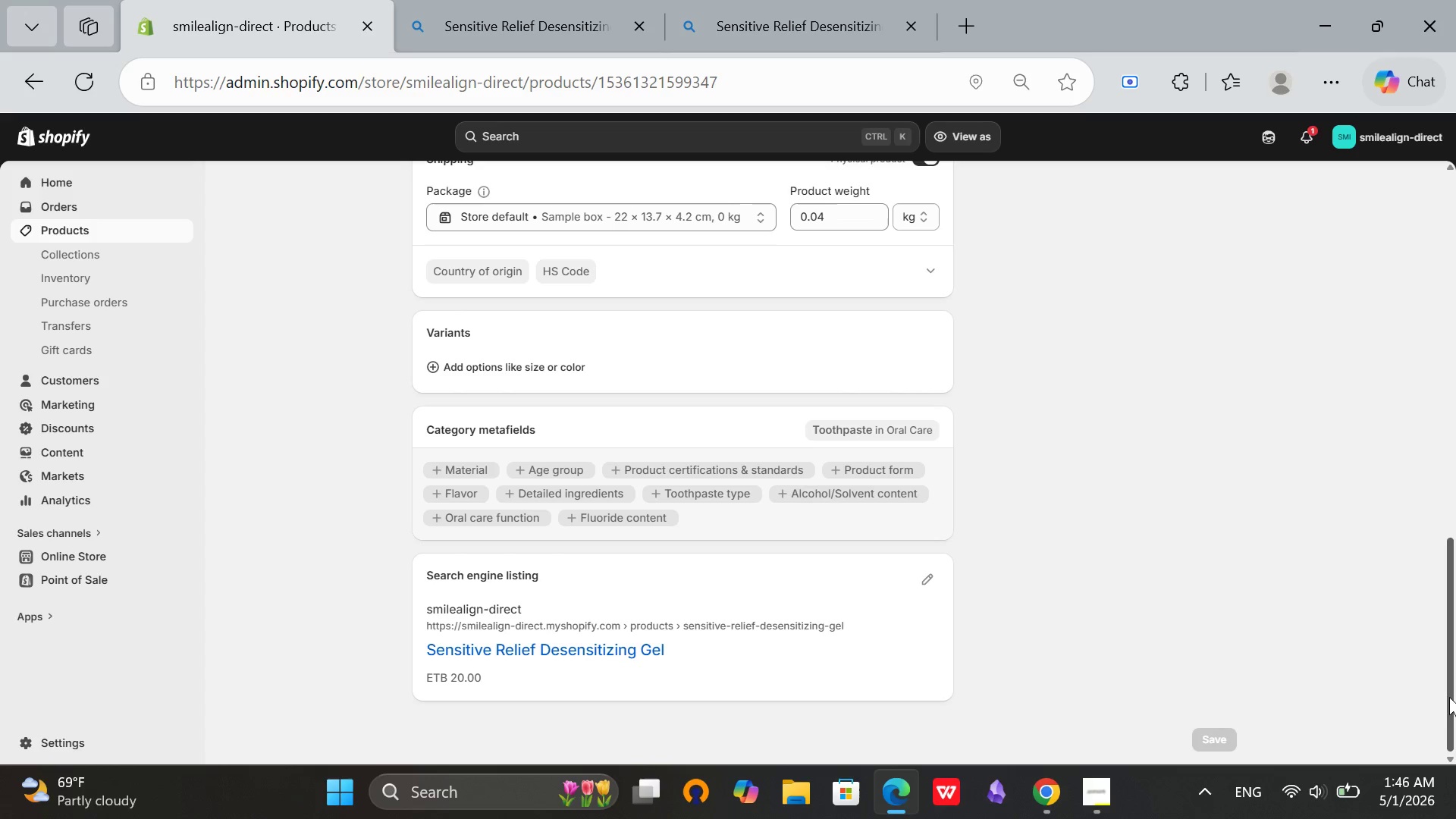 
left_click_drag(start_coordinate=[1451, 702], to_coordinate=[1455, 268])
 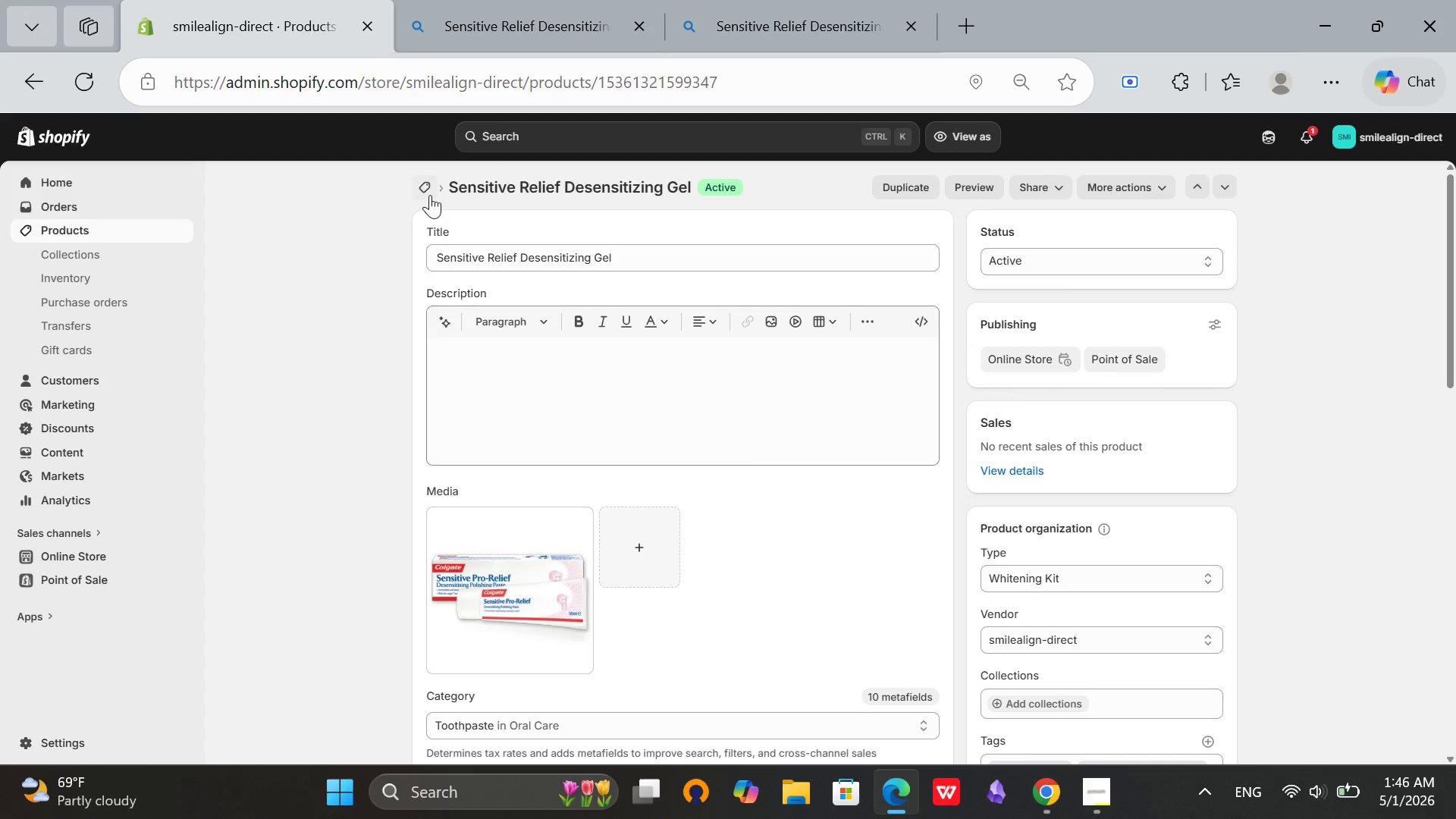 
left_click([425, 192])
 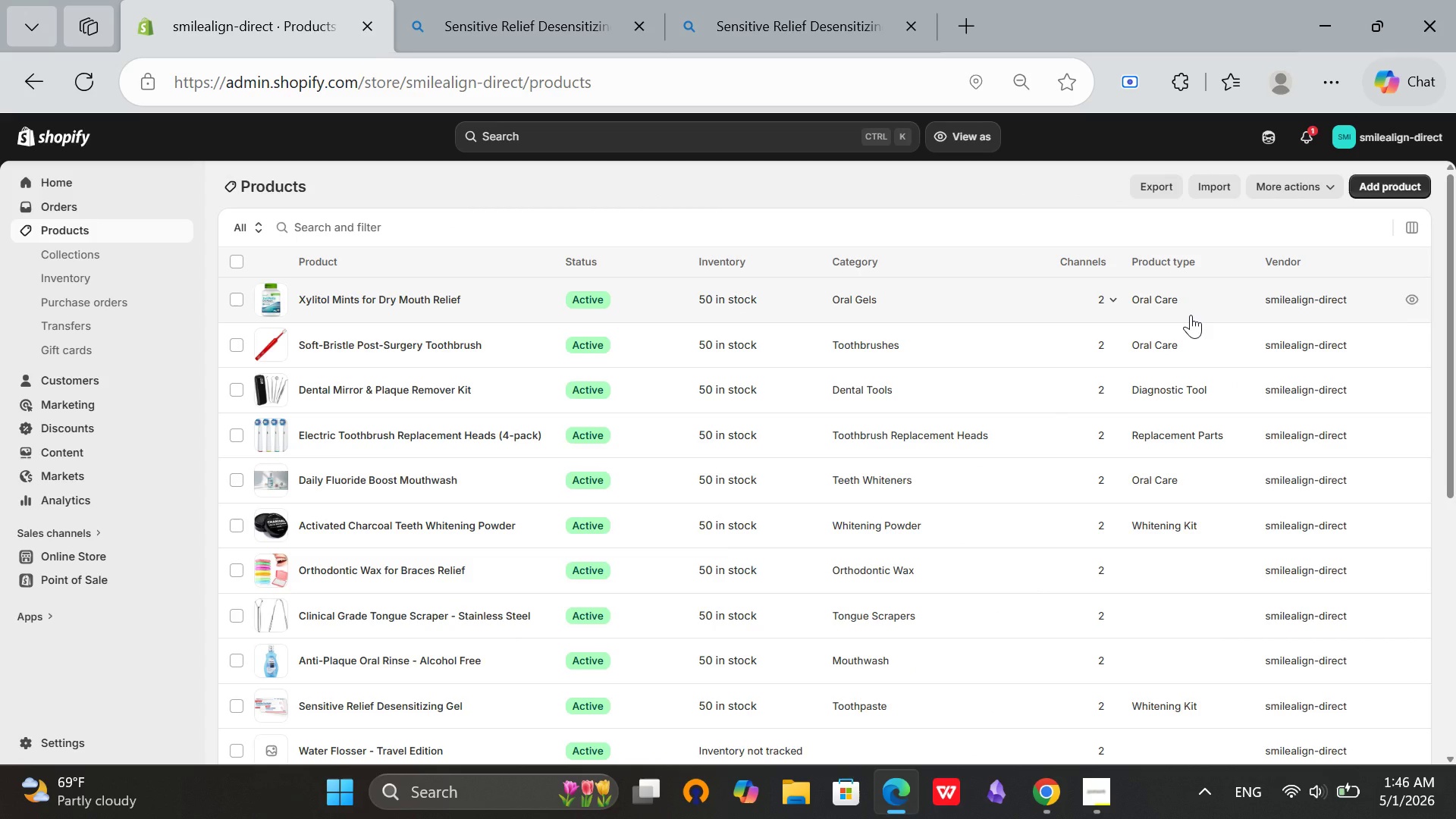 
wait(7.86)
 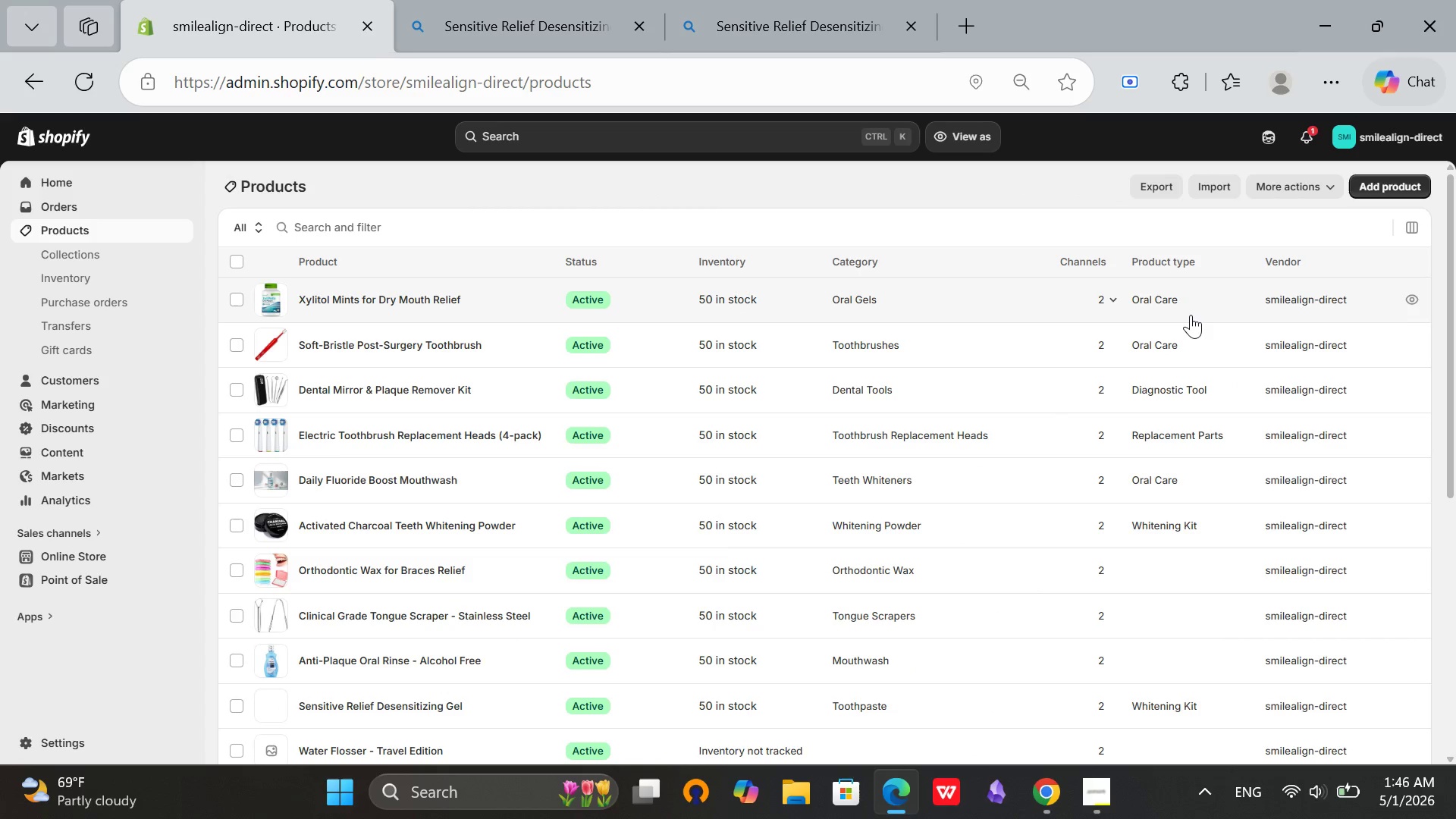 
scroll: coordinate [745, 571], scroll_direction: down, amount: 3.0
 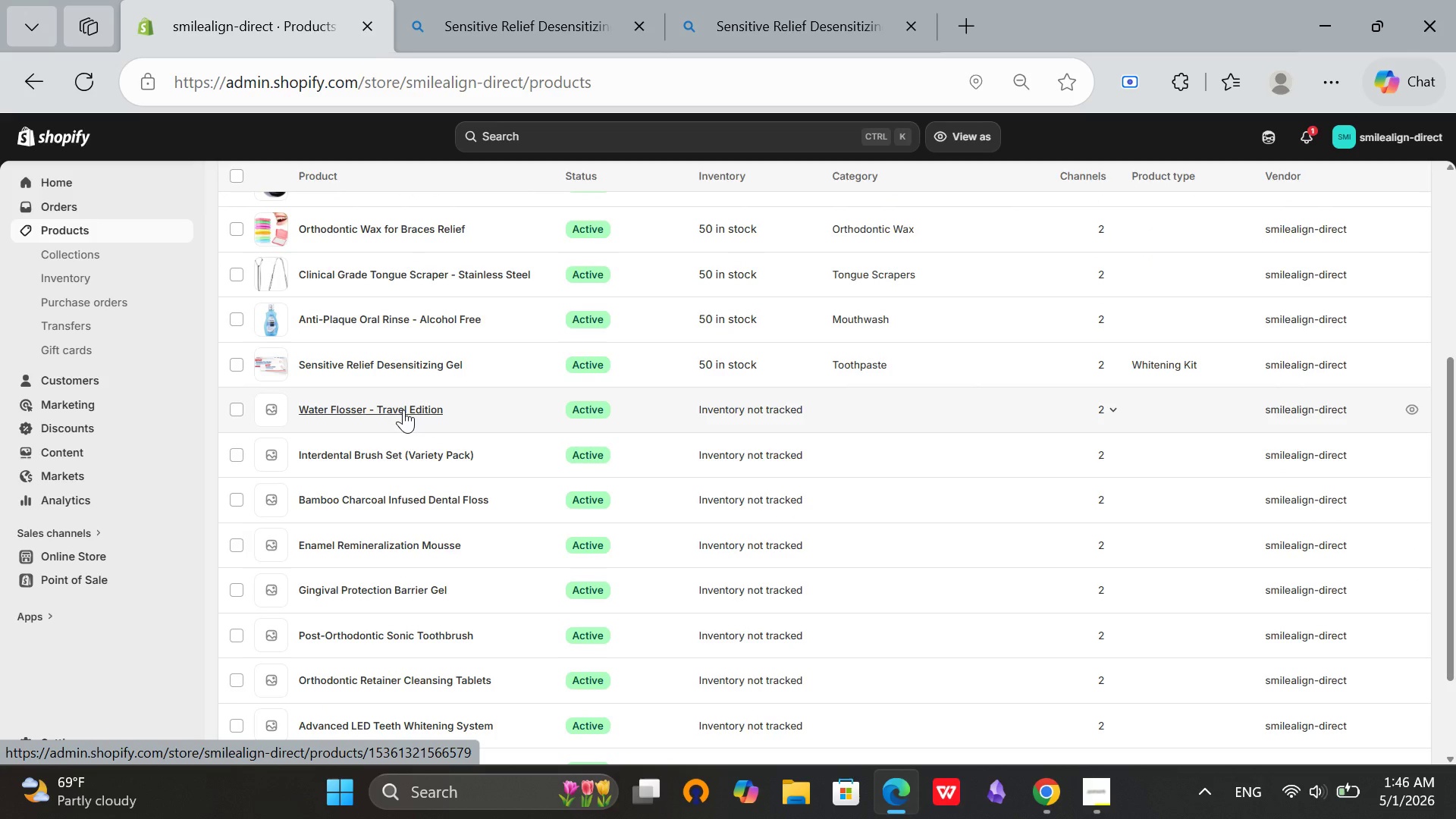 
left_click([403, 410])
 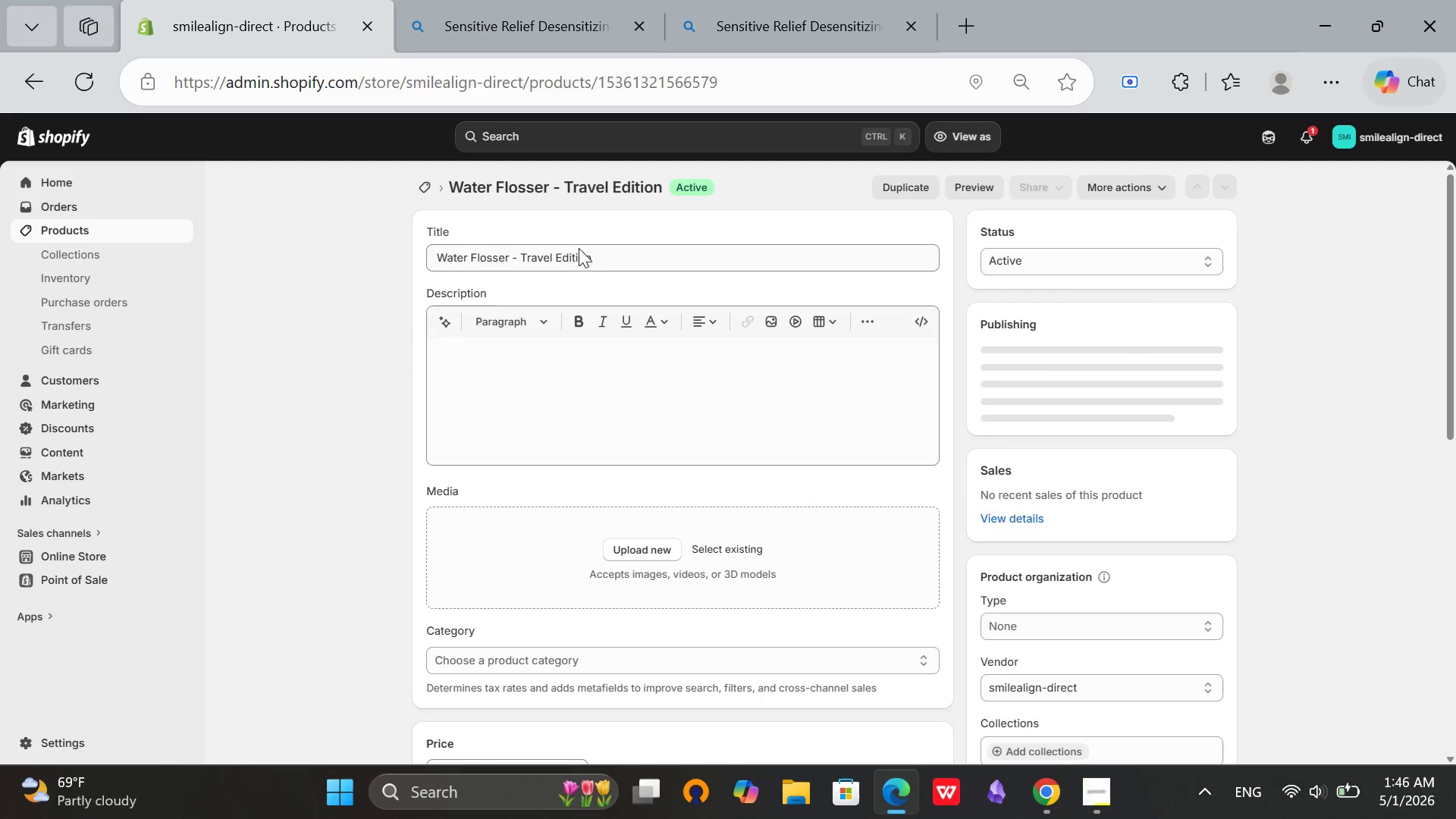 
left_click([654, 261])
 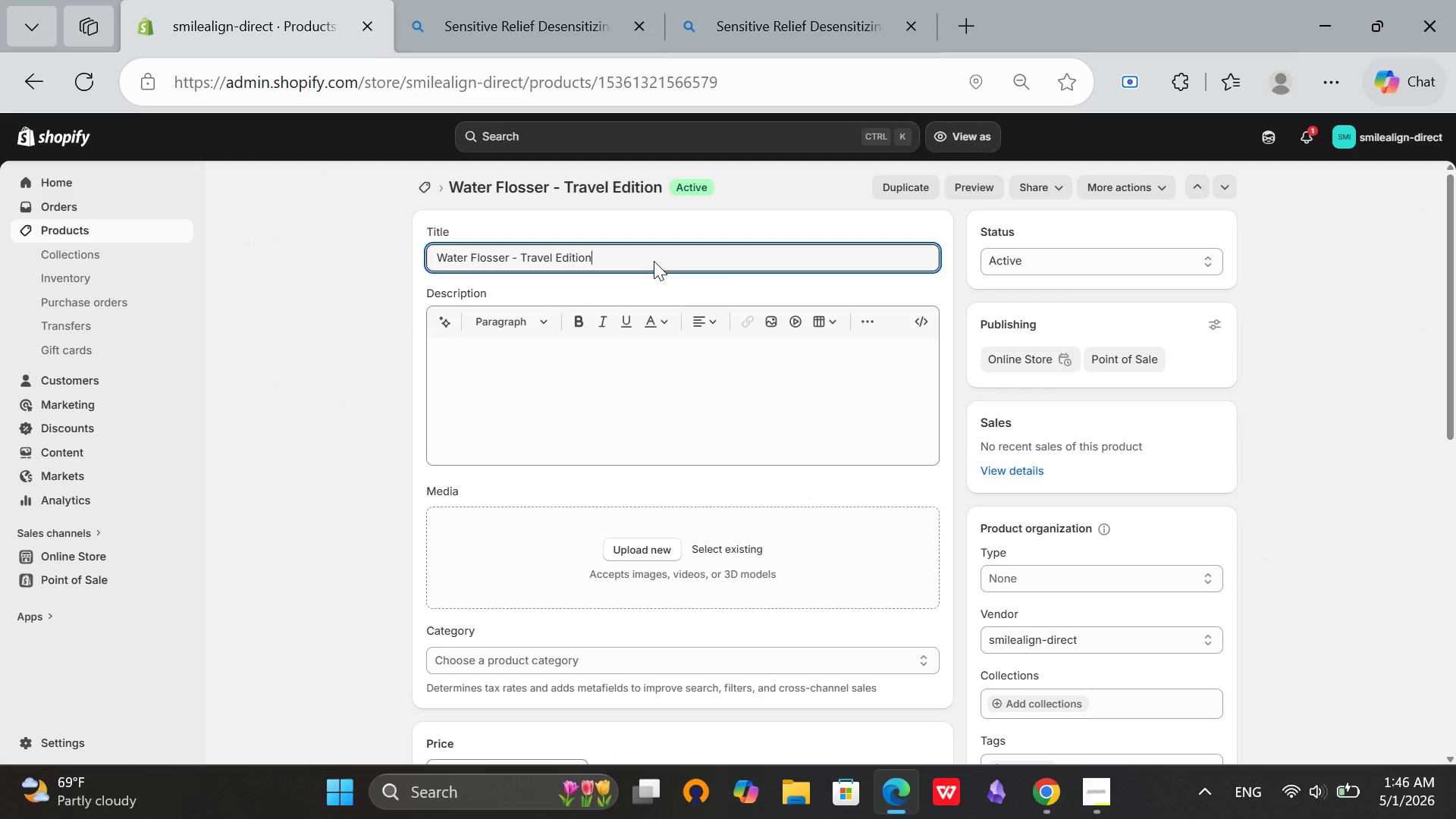 
key(Control+A)
 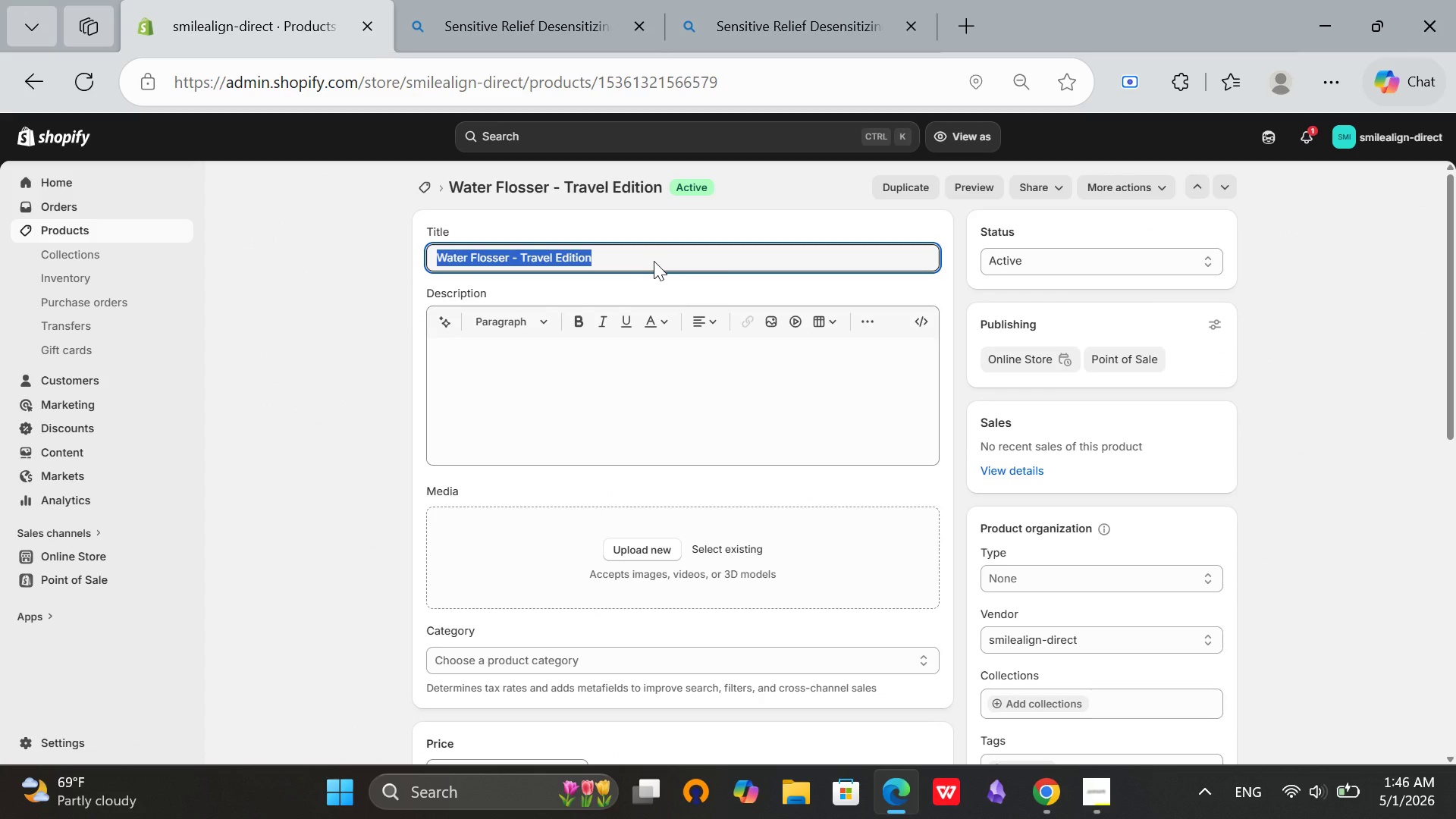 
key(Control+C)
 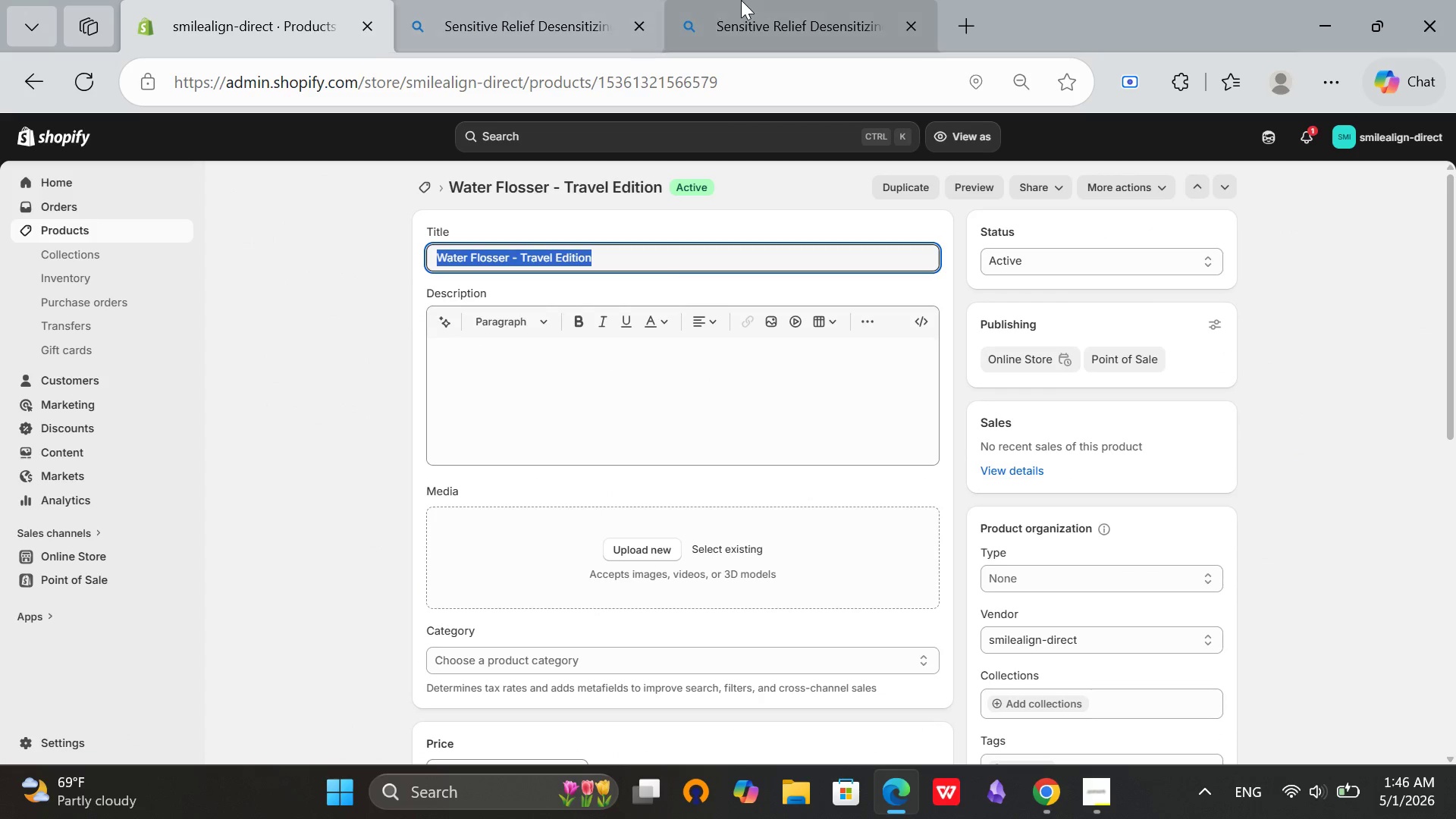 
left_click([741, 0])
 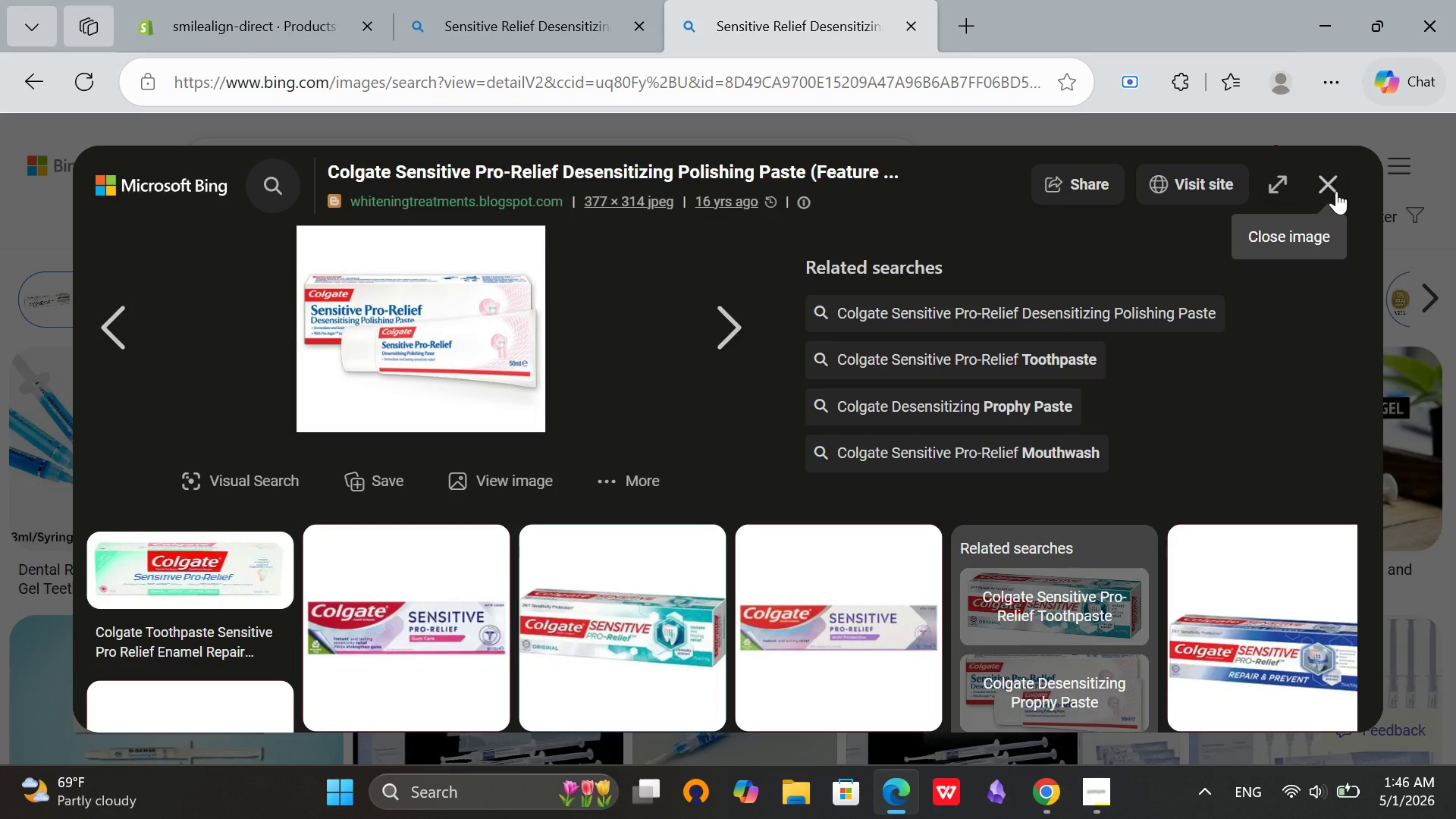 
left_click([1332, 187])
 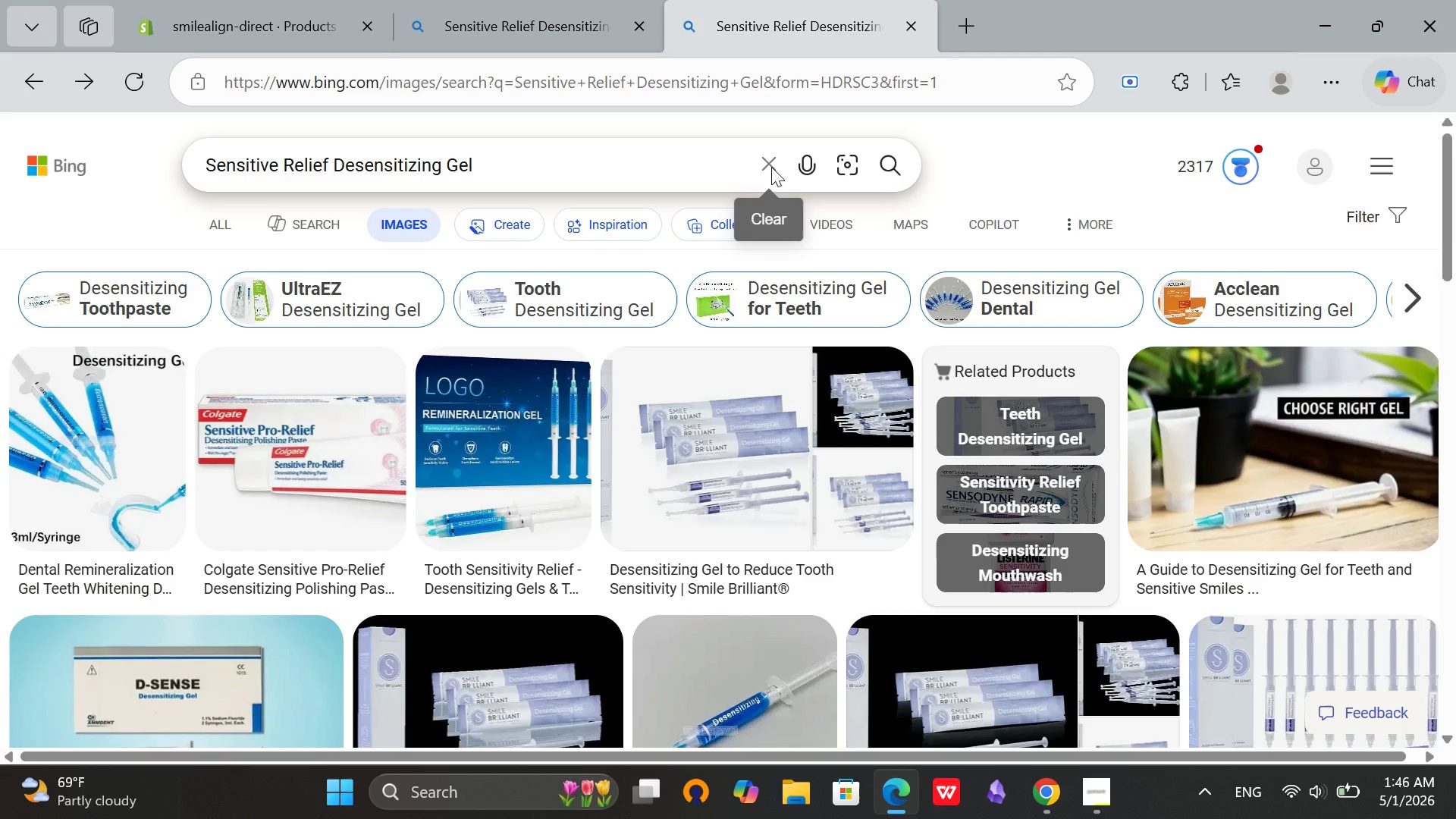 
left_click([771, 167])
 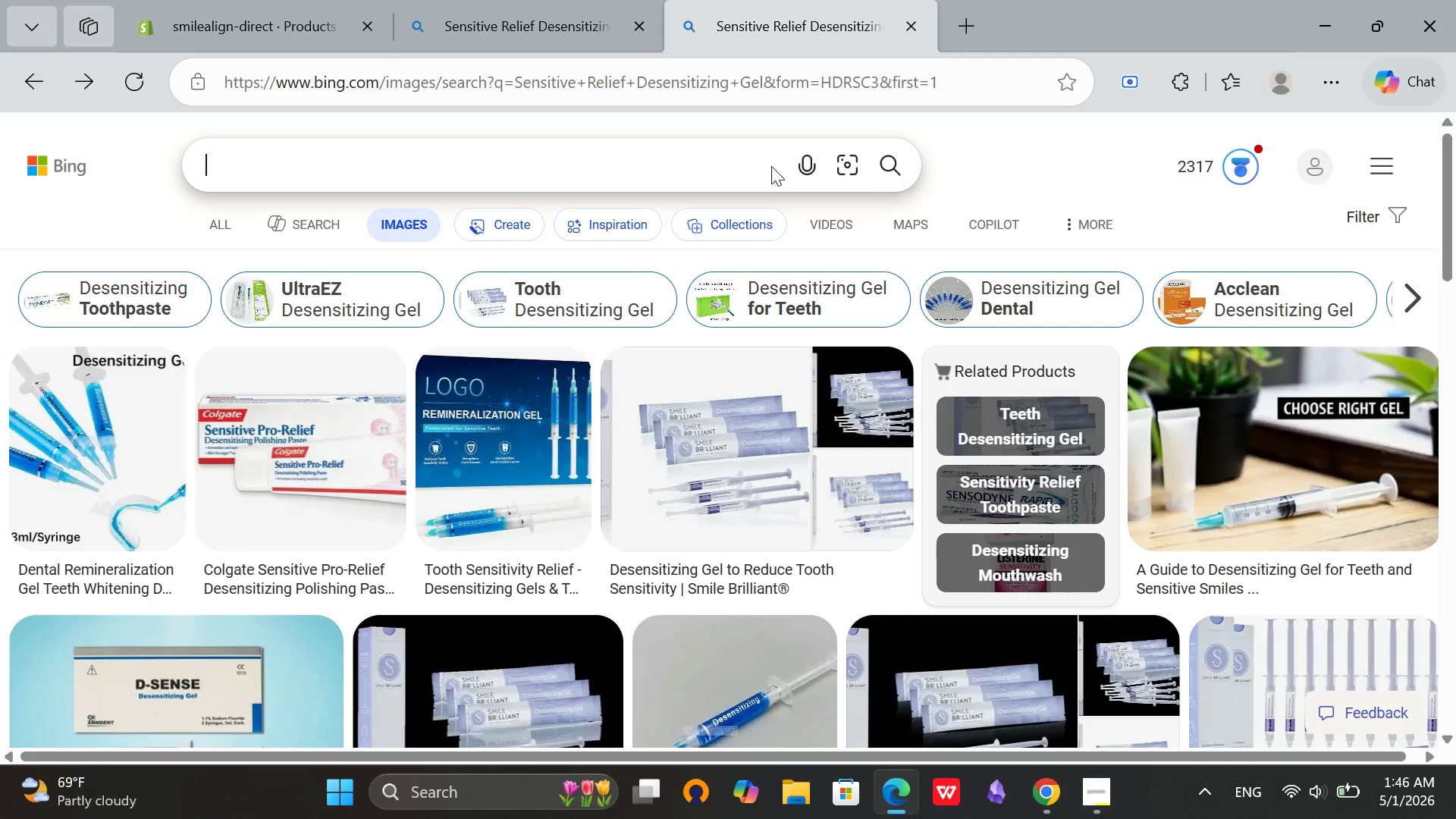 
key(Control+V)
 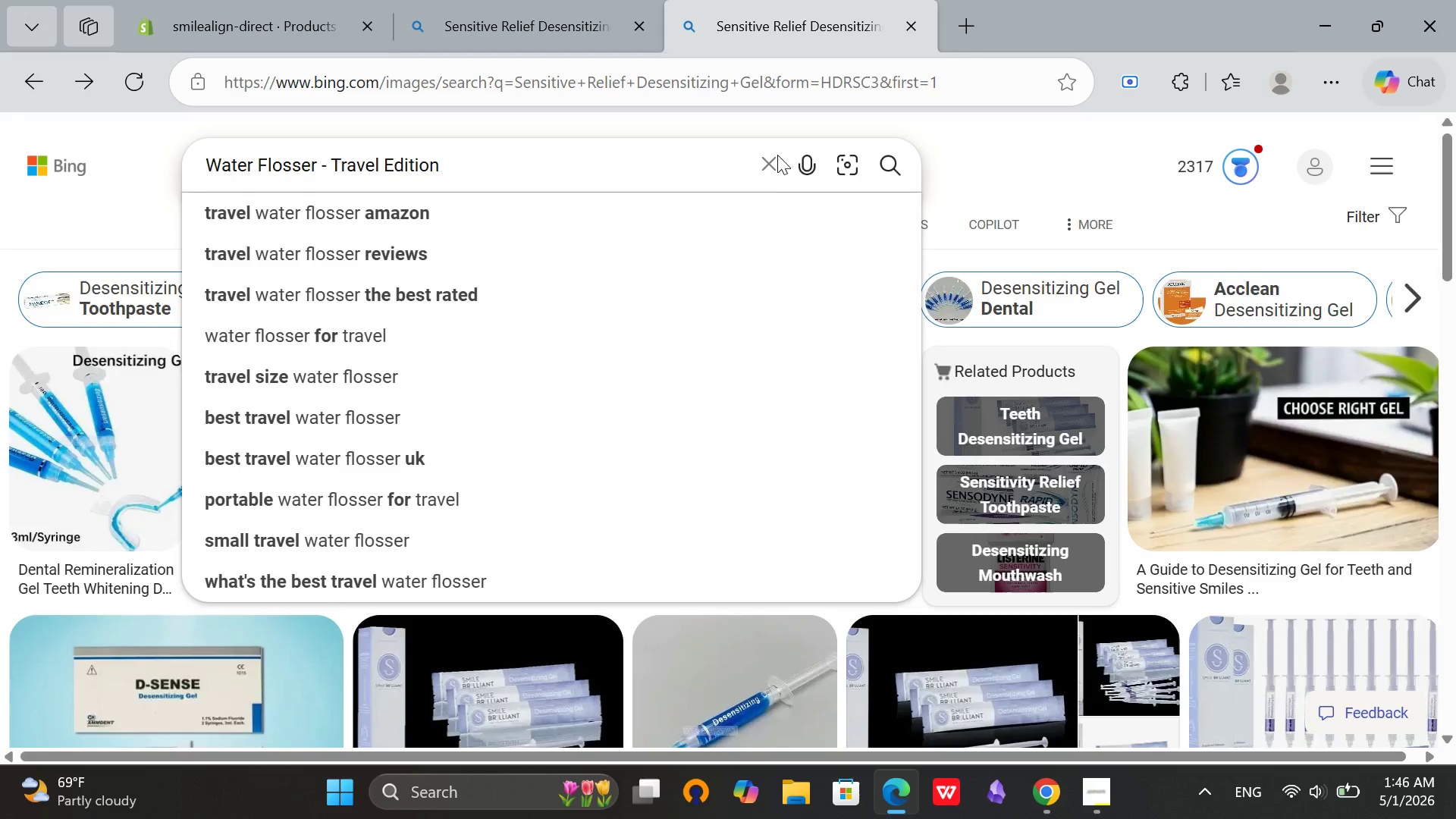 
key(Enter)
 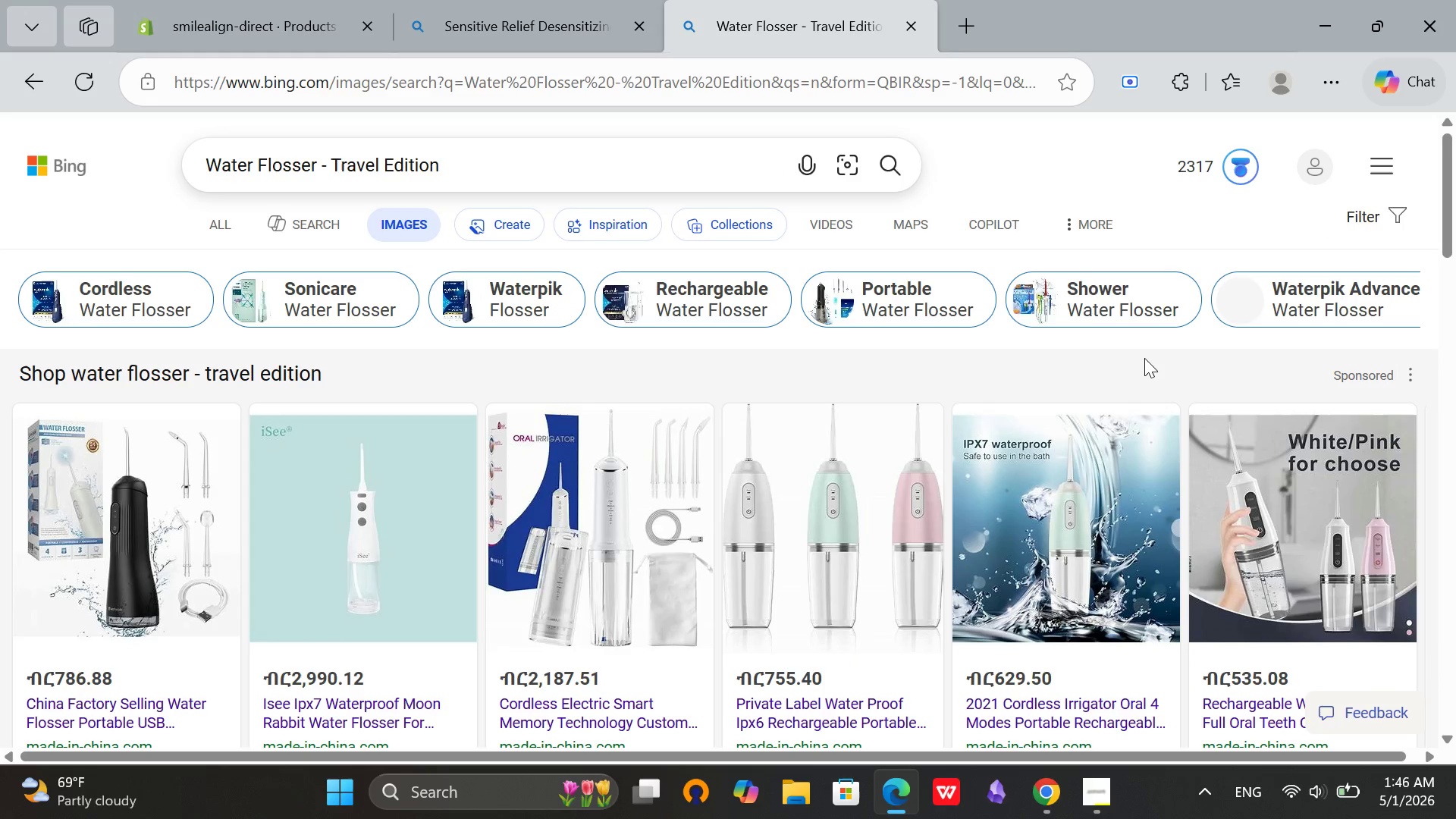 
scroll: coordinate [1081, 297], scroll_direction: down, amount: 5.0
 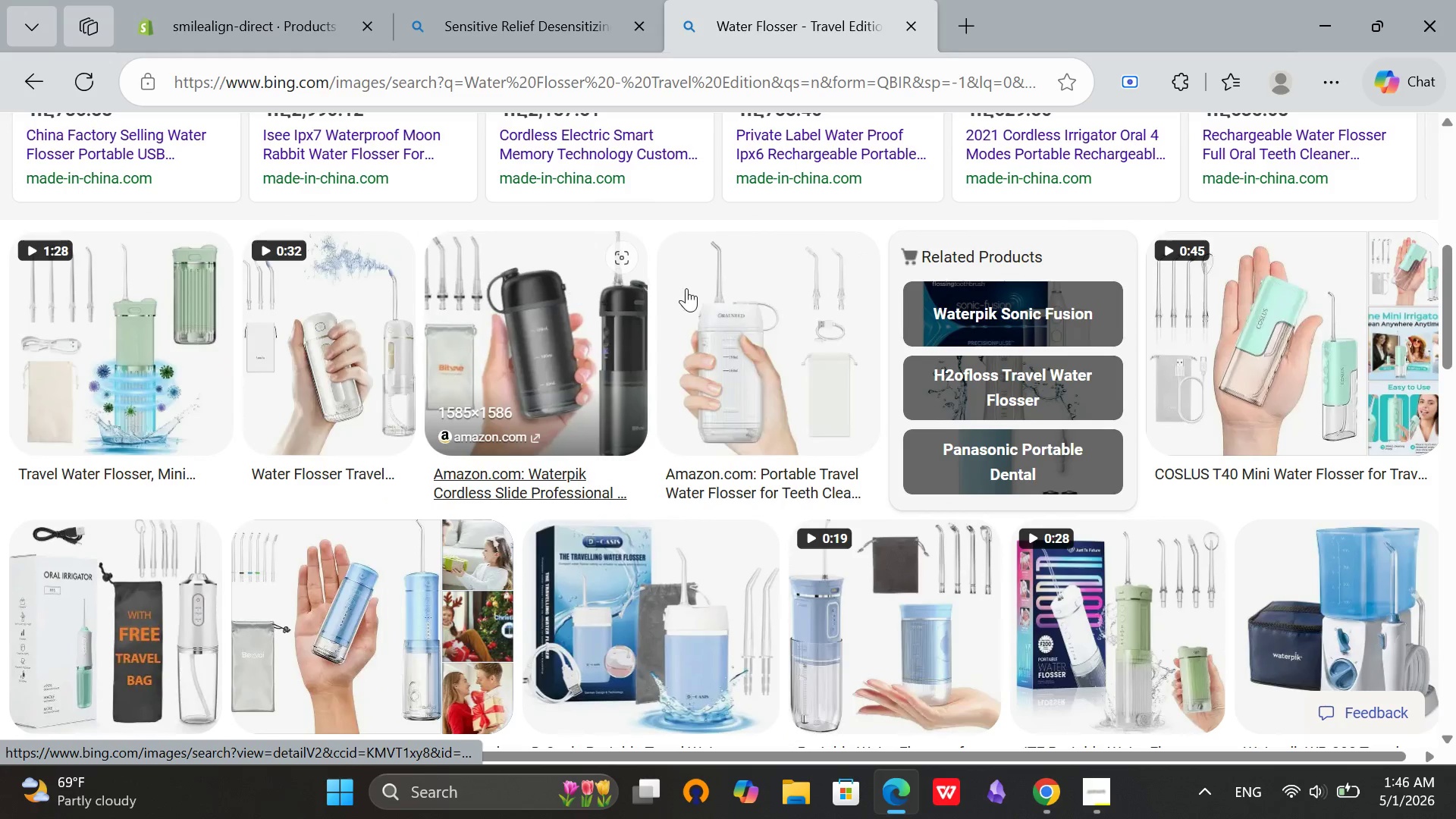 
left_click([763, 329])
 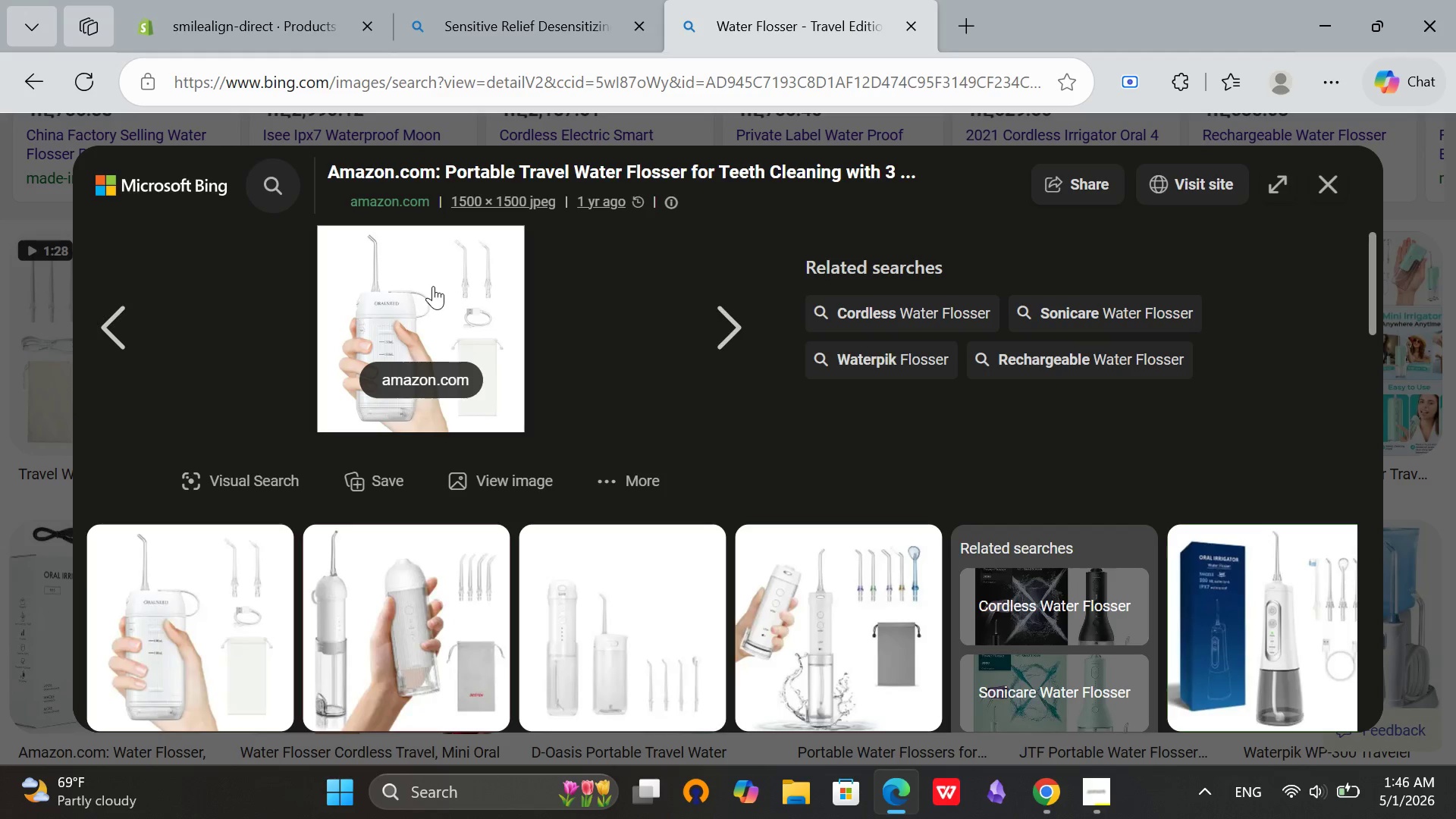 
right_click([429, 284])
 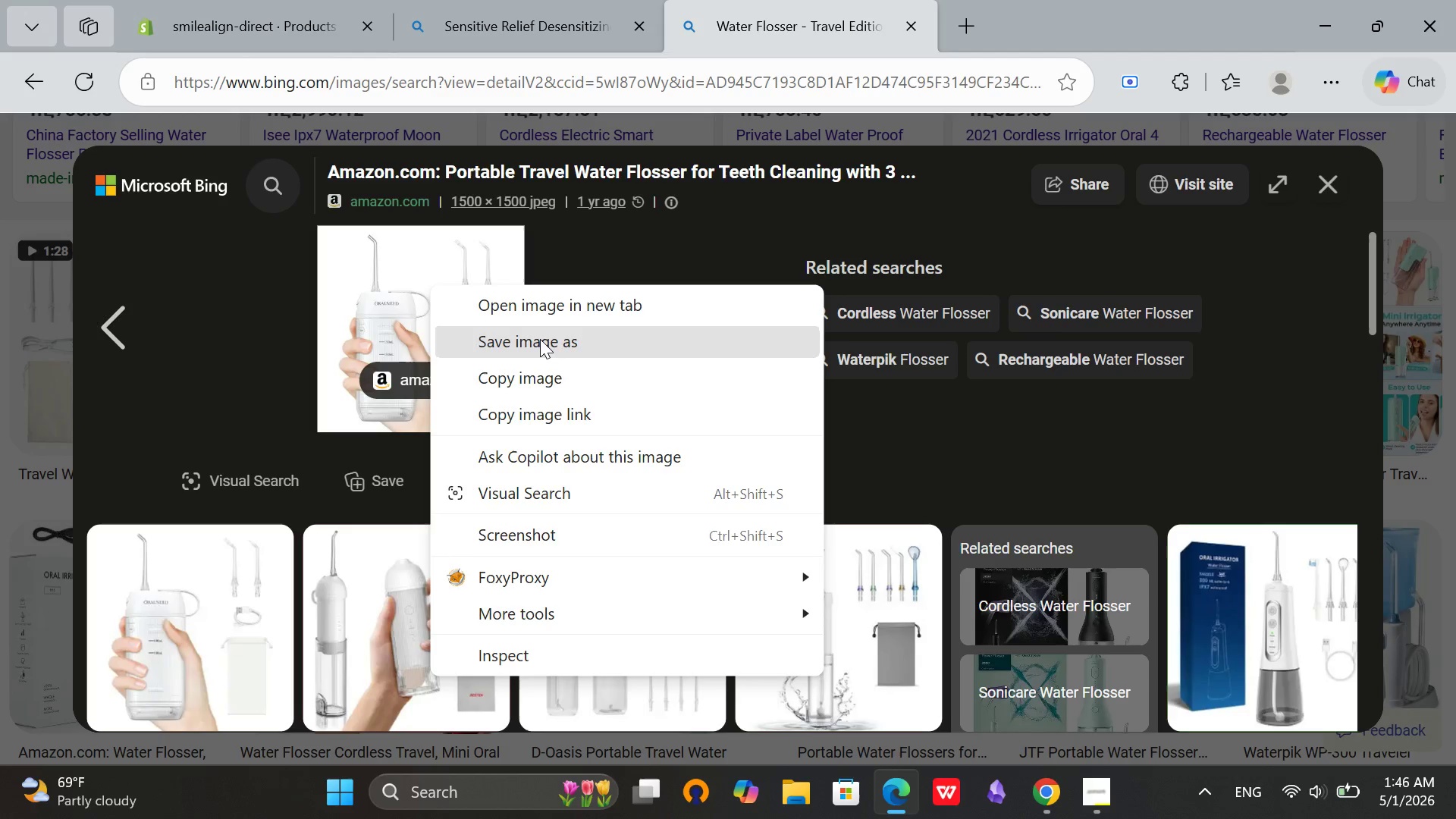 
left_click([541, 340])
 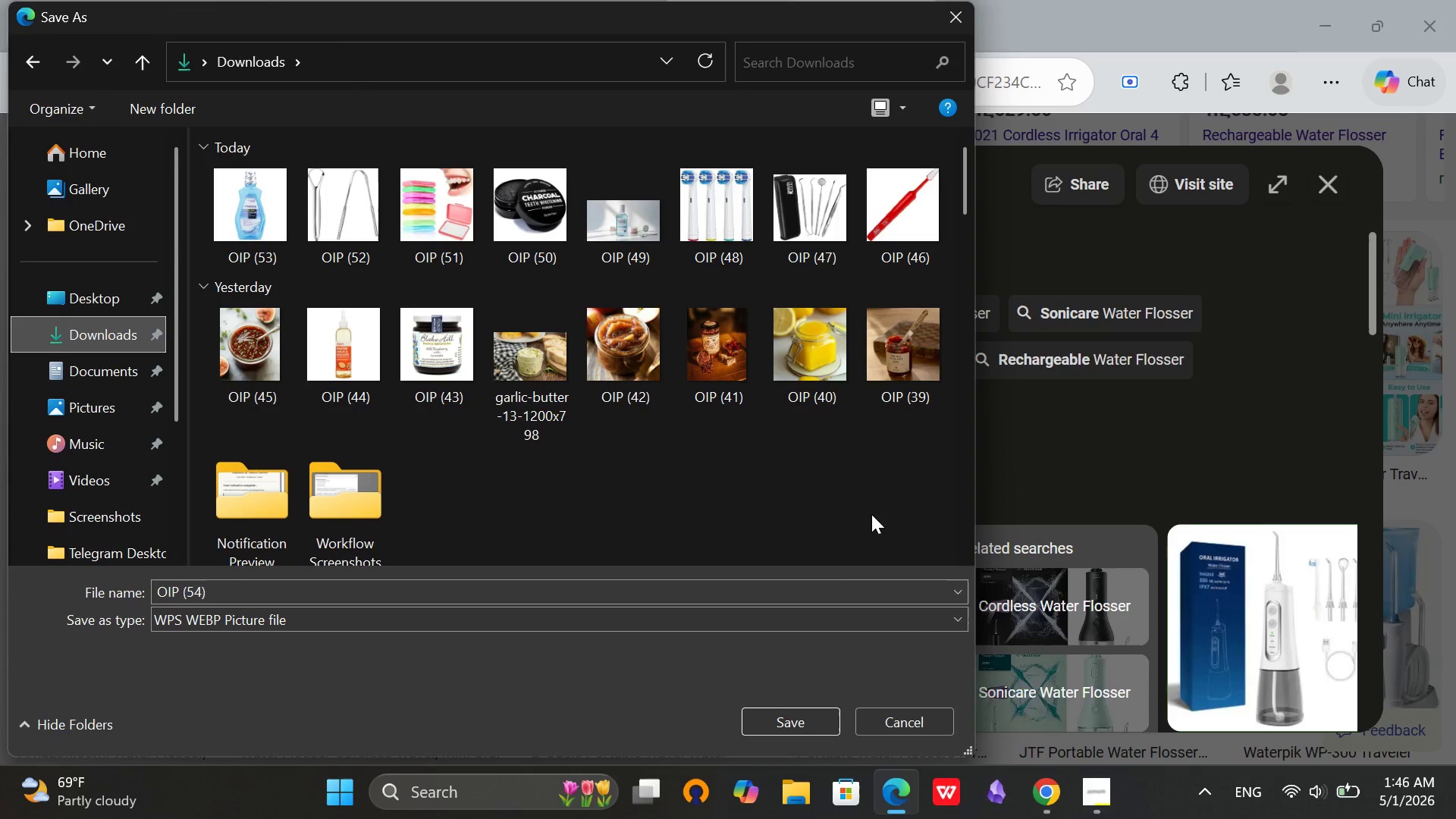 
left_click([780, 718])
 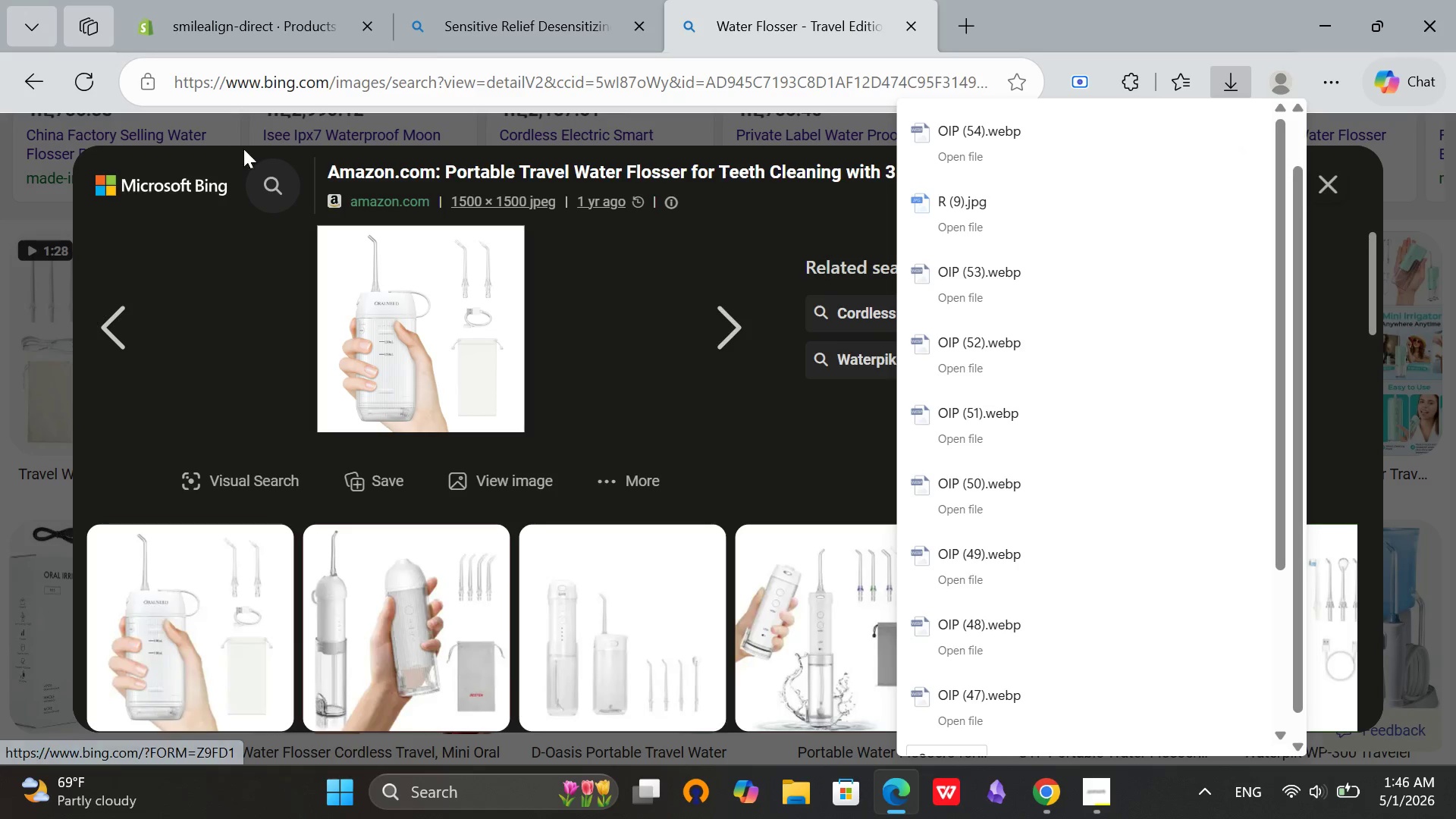 
left_click([221, 0])
 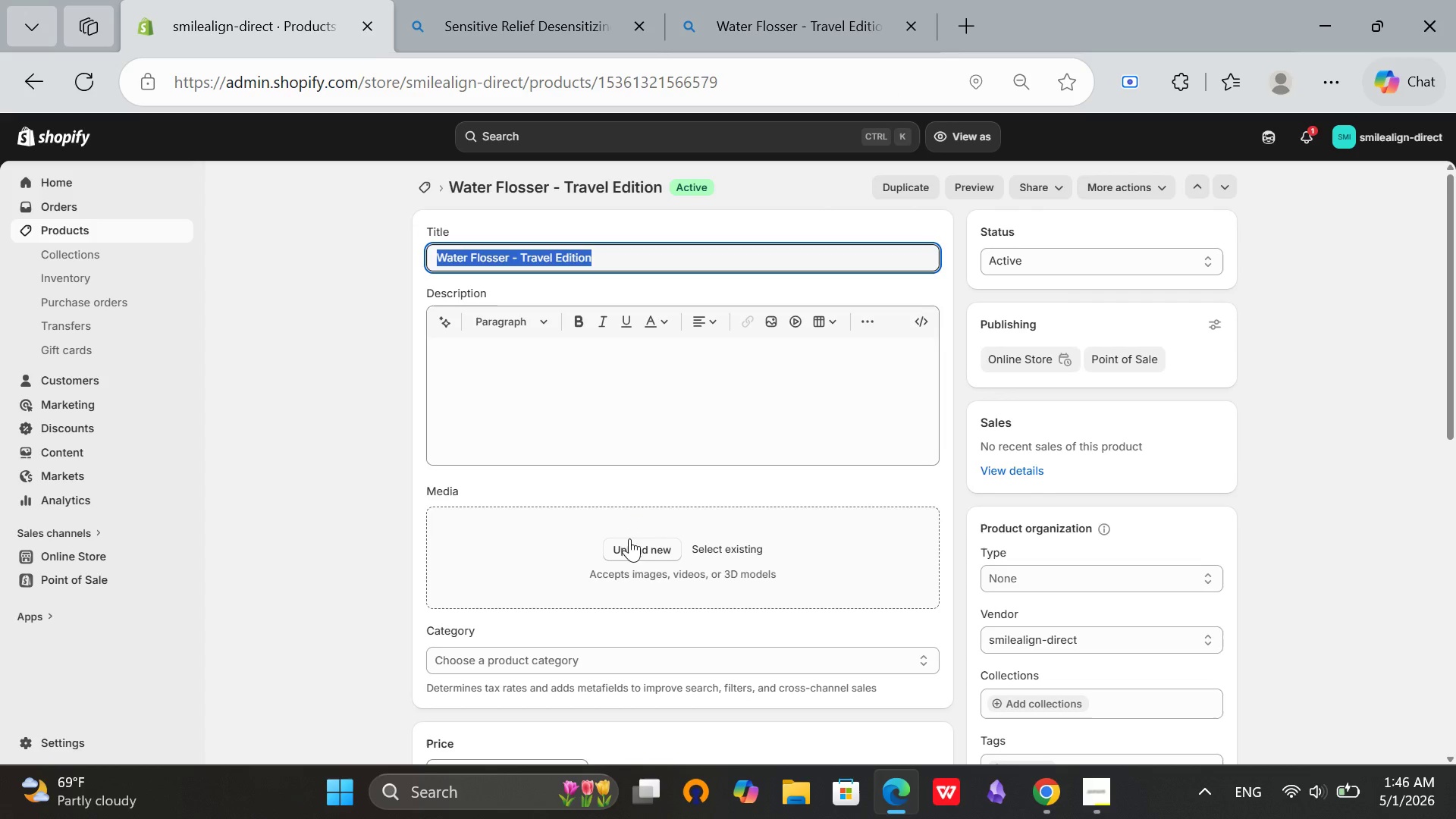 
left_click([629, 544])
 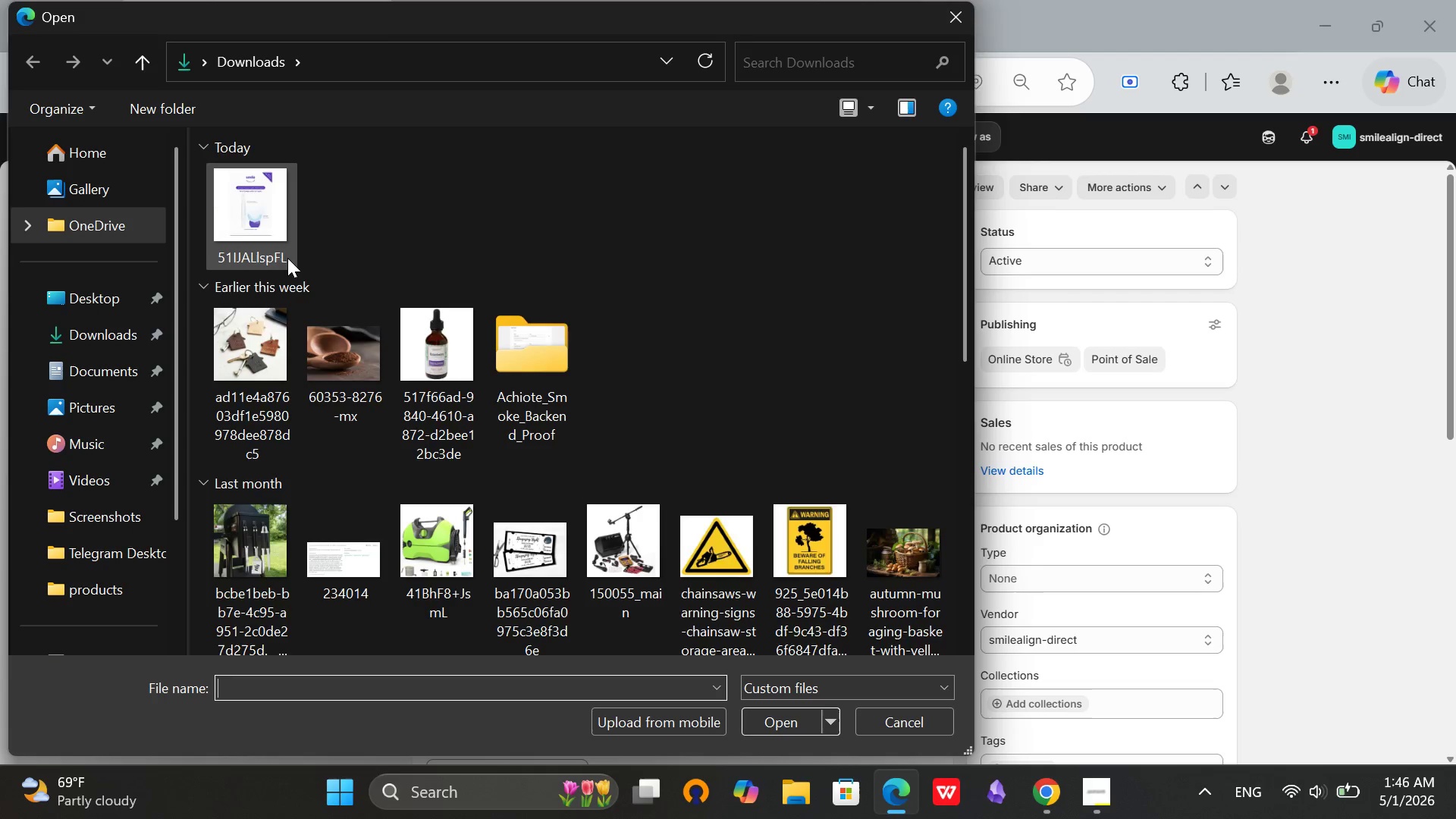 
left_click([273, 211])
 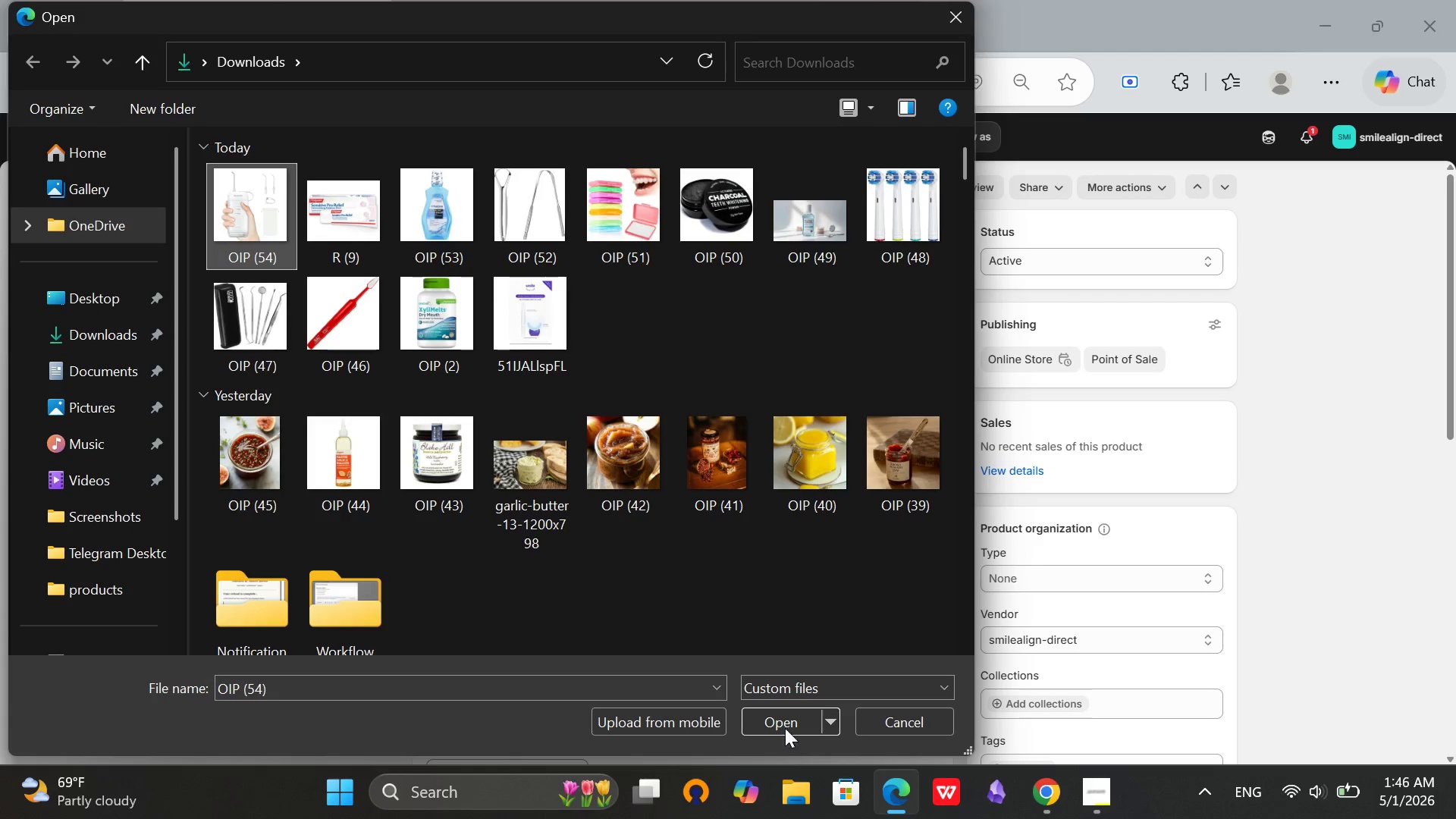 
left_click([781, 715])
 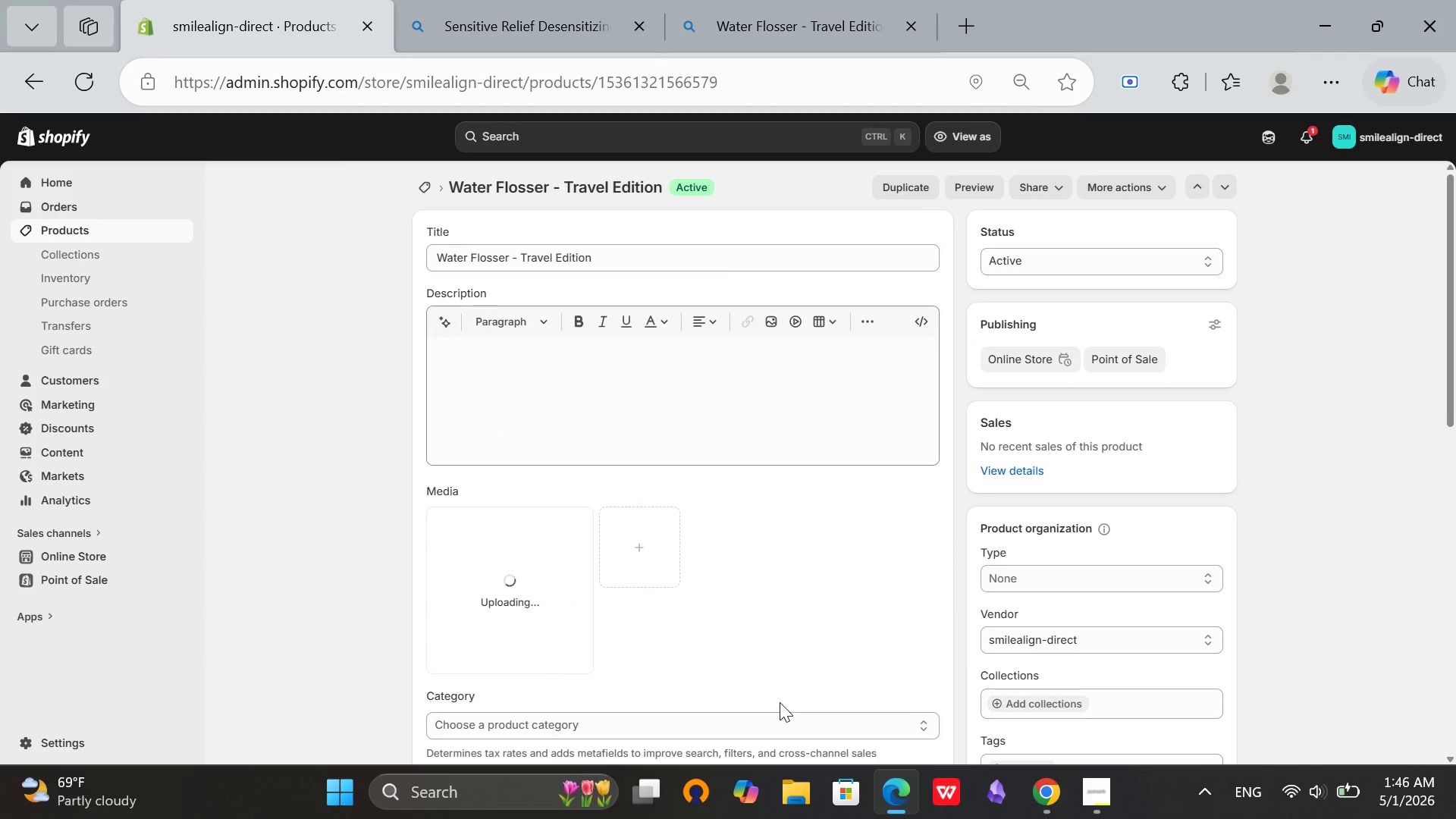 
scroll: coordinate [780, 702], scroll_direction: down, amount: 4.0
 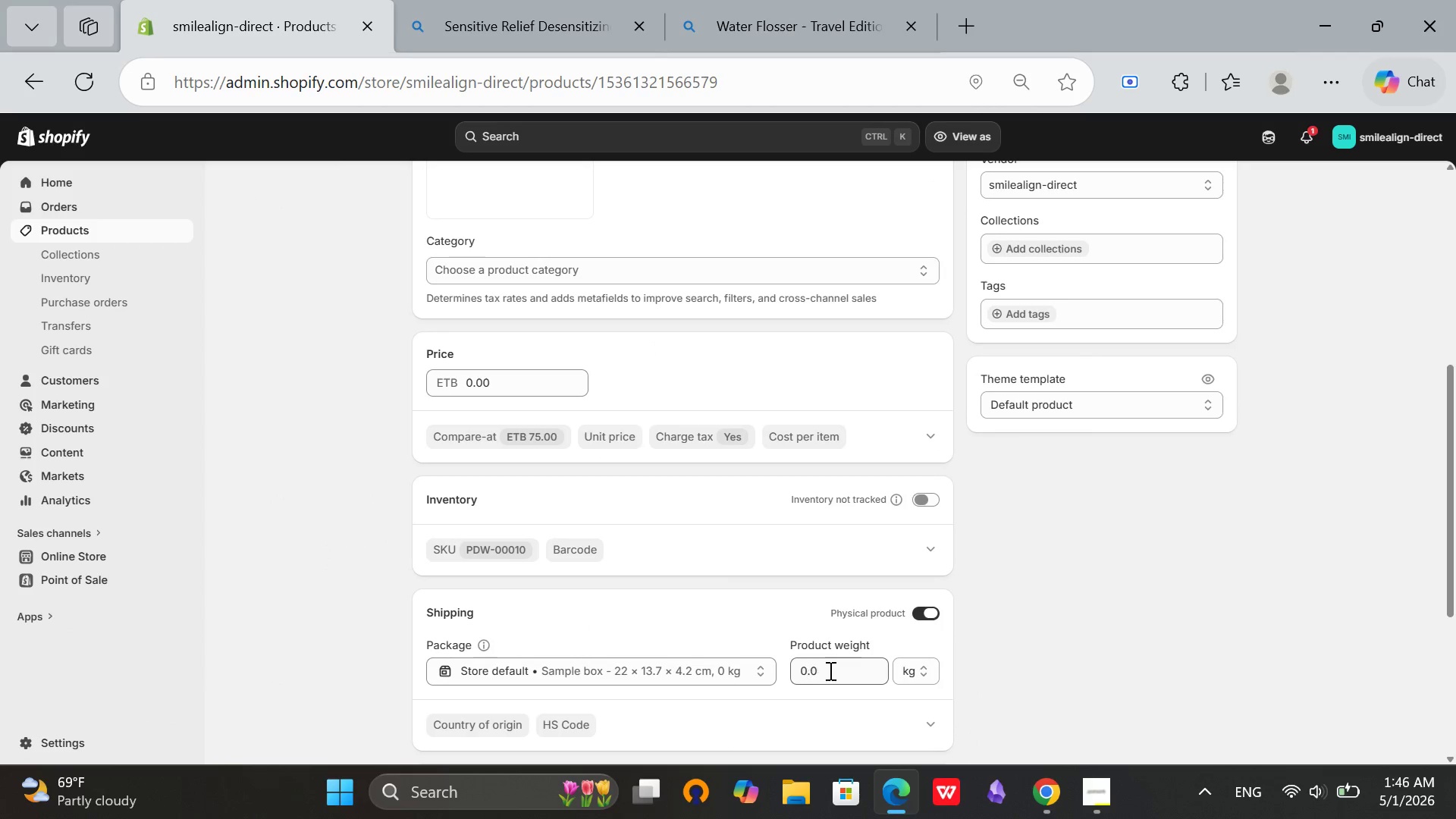 
left_click([830, 670])
 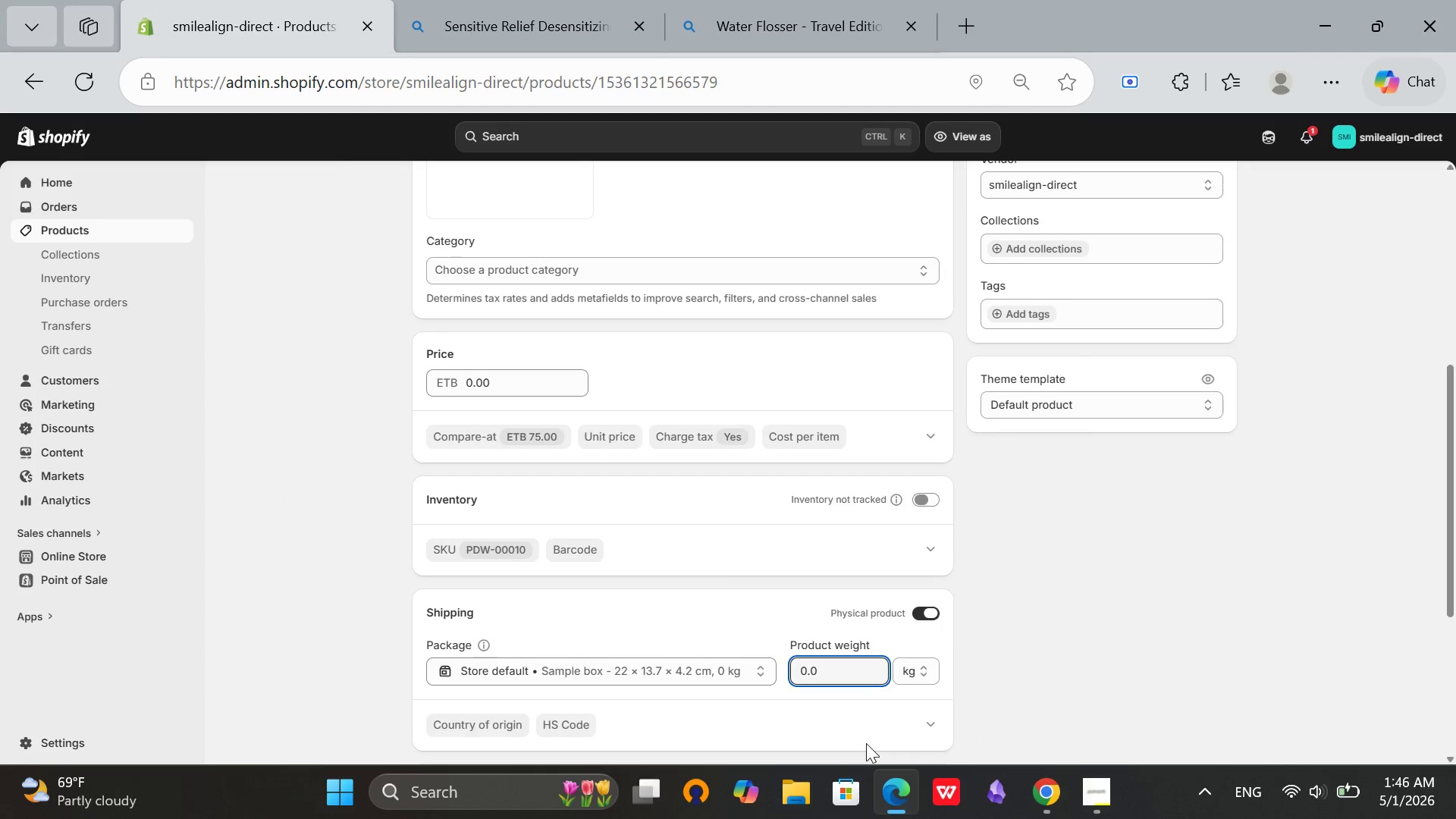 
key(Backspace)
type(45)
 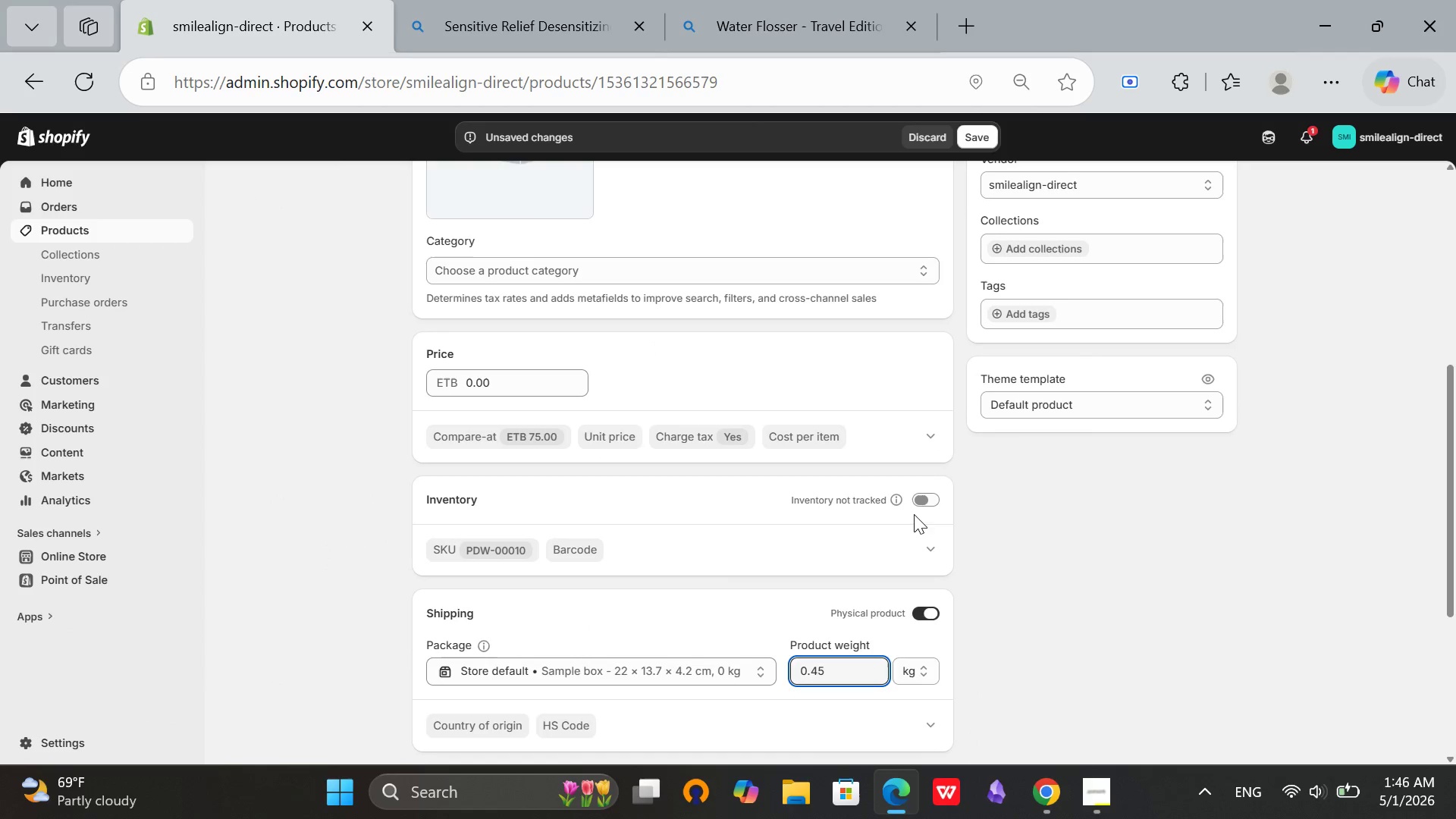 
left_click([923, 500])
 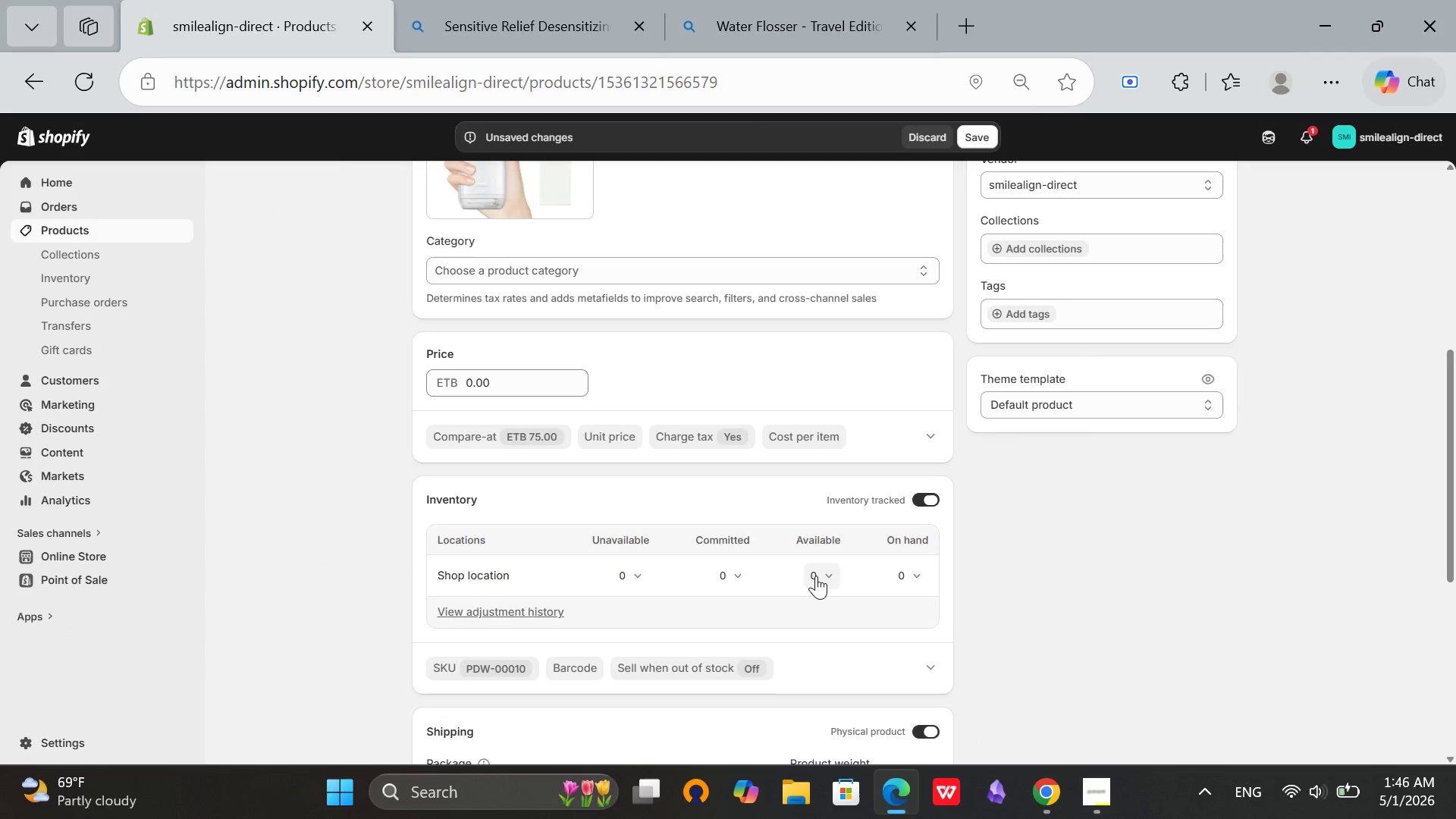 
left_click([816, 576])
 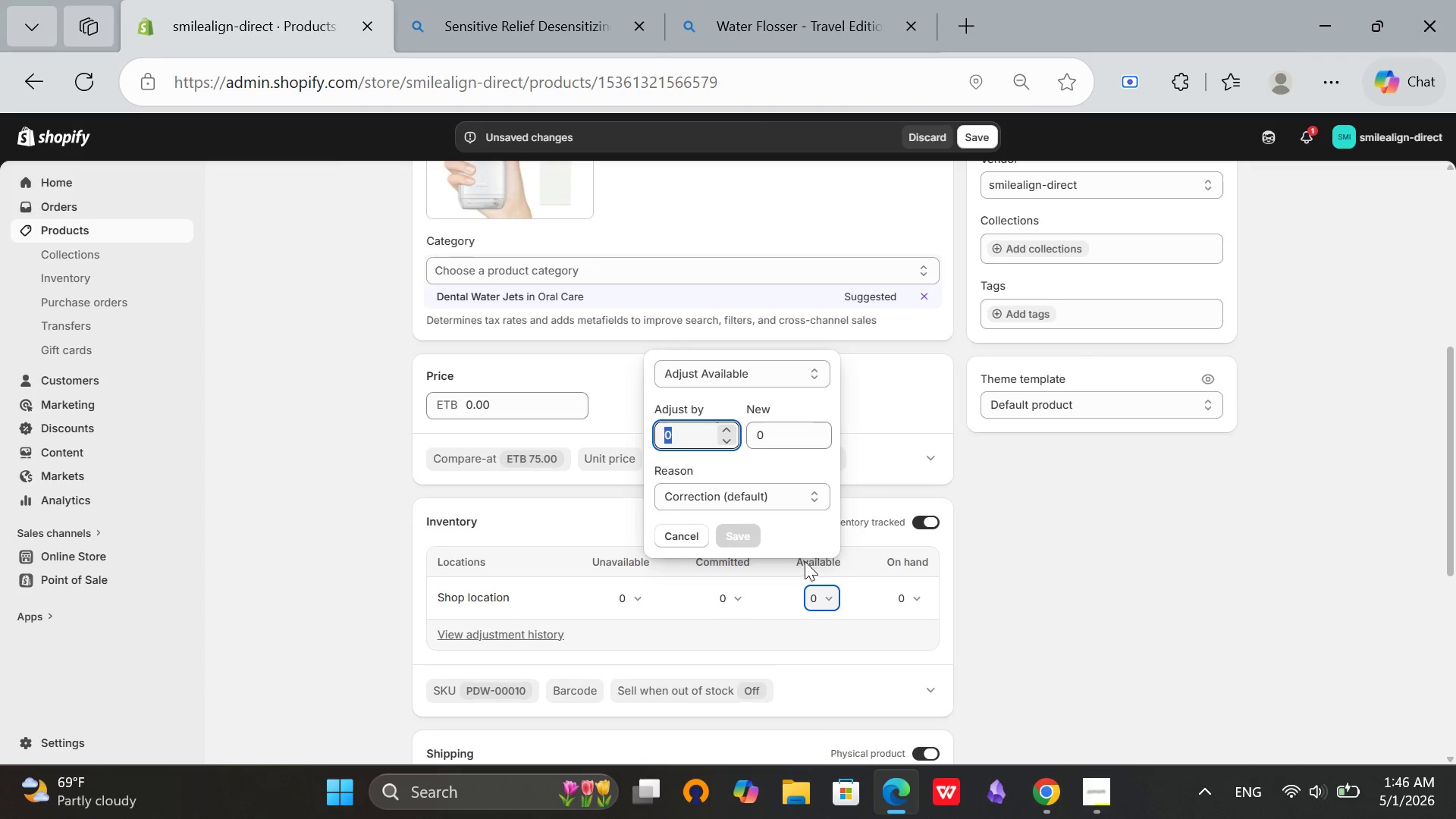 
type(50)
 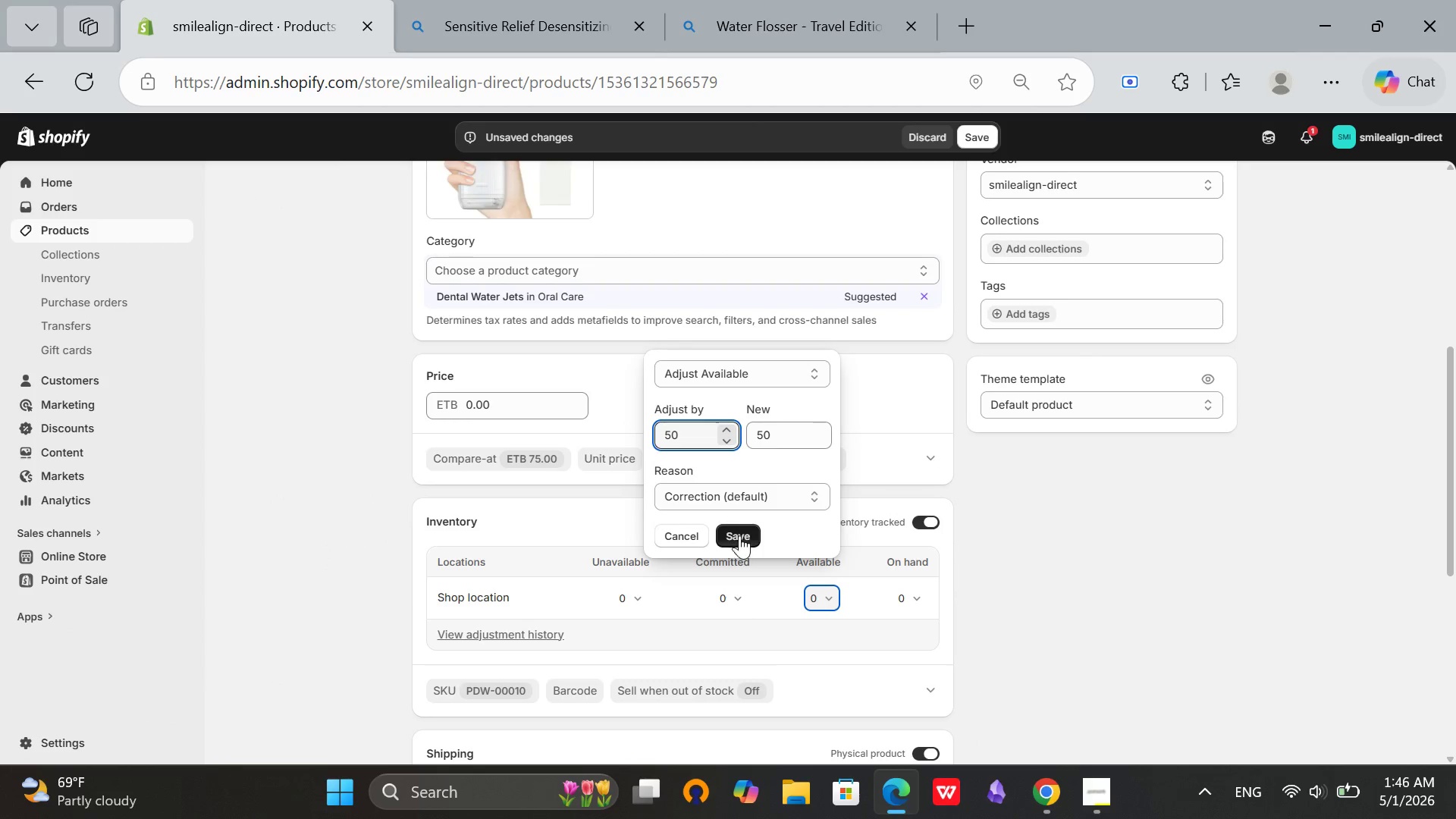 
left_click([740, 535])
 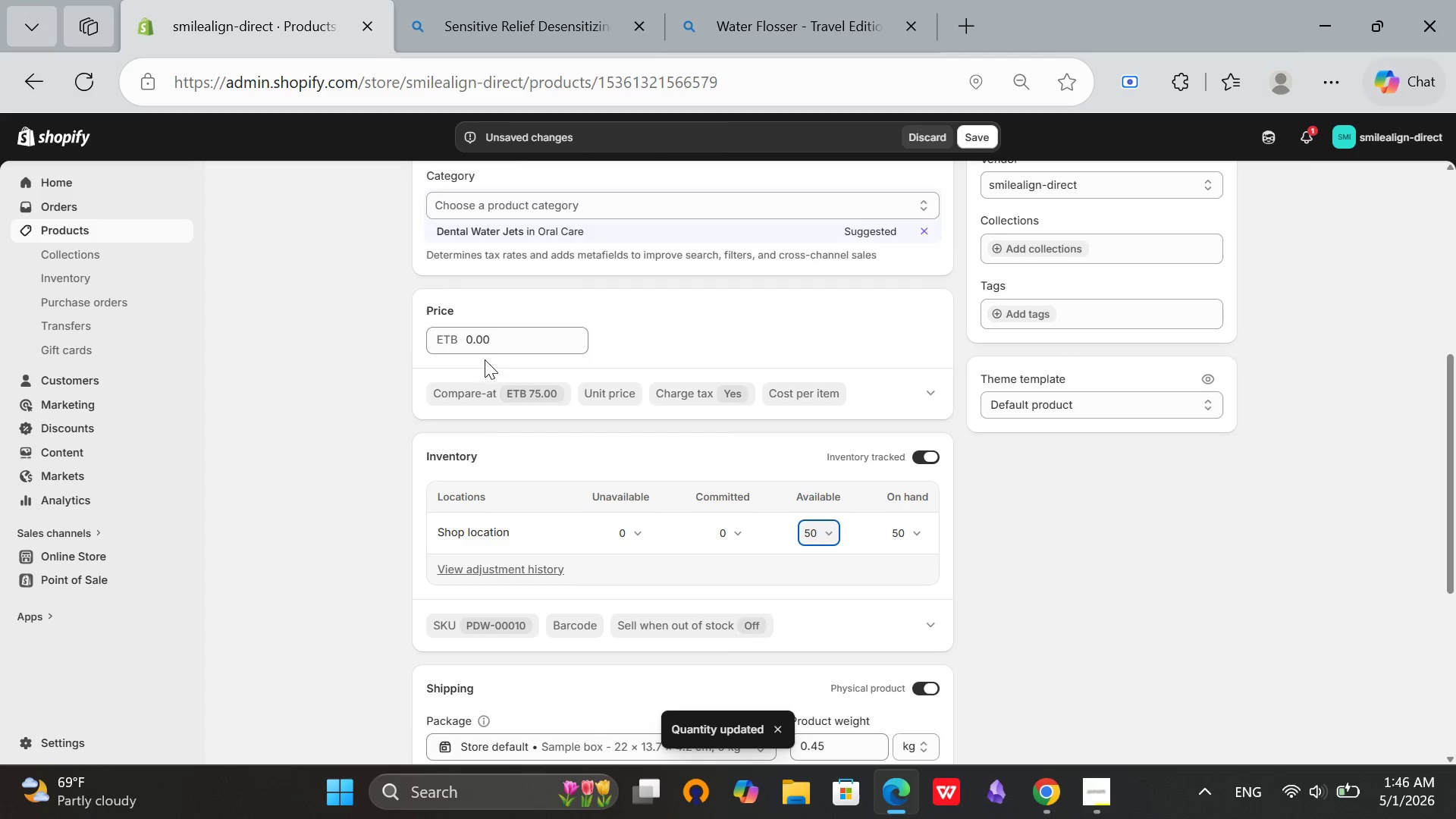 
left_click([465, 340])
 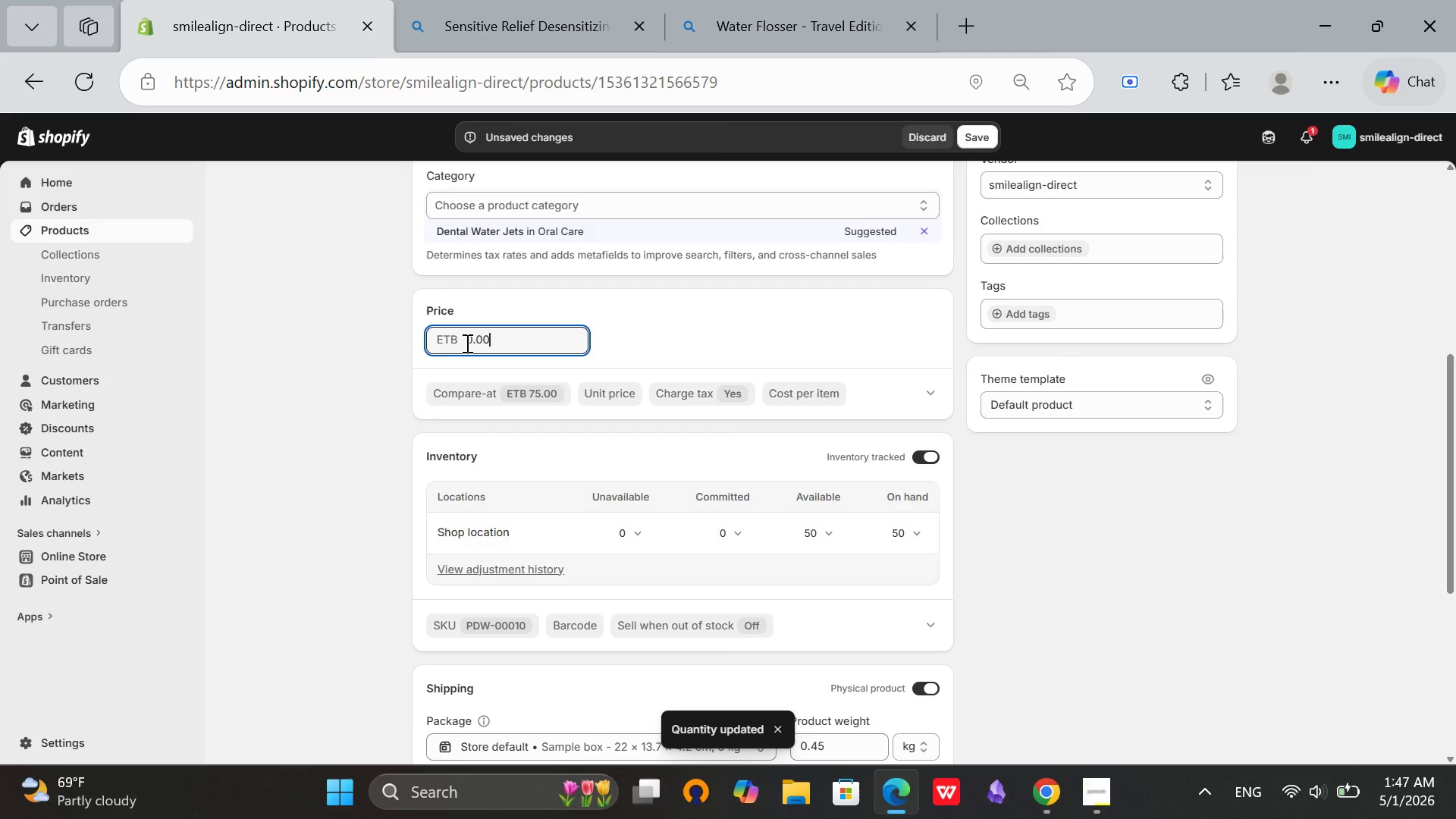 
left_click([466, 343])
 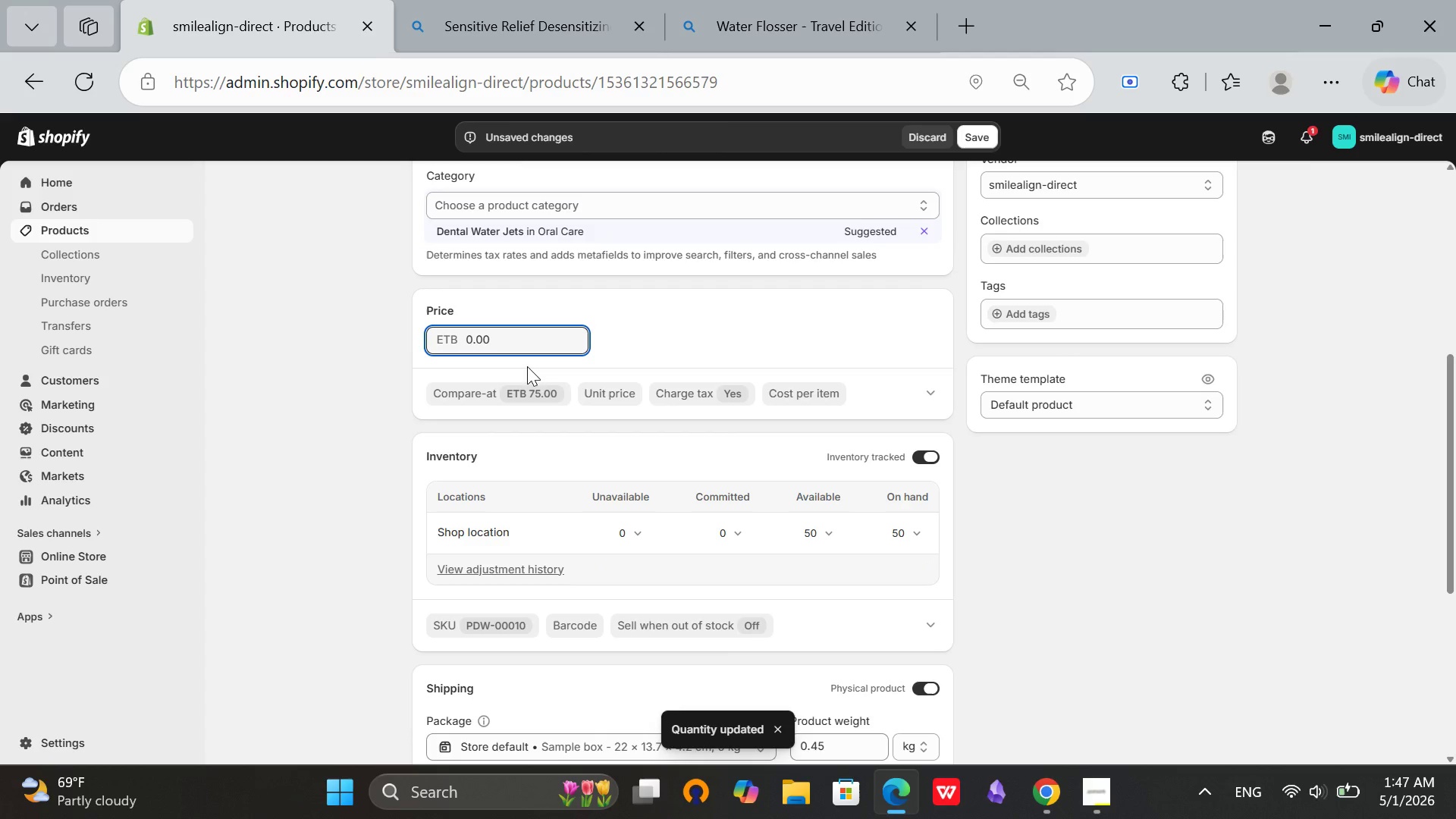 
key(2)
 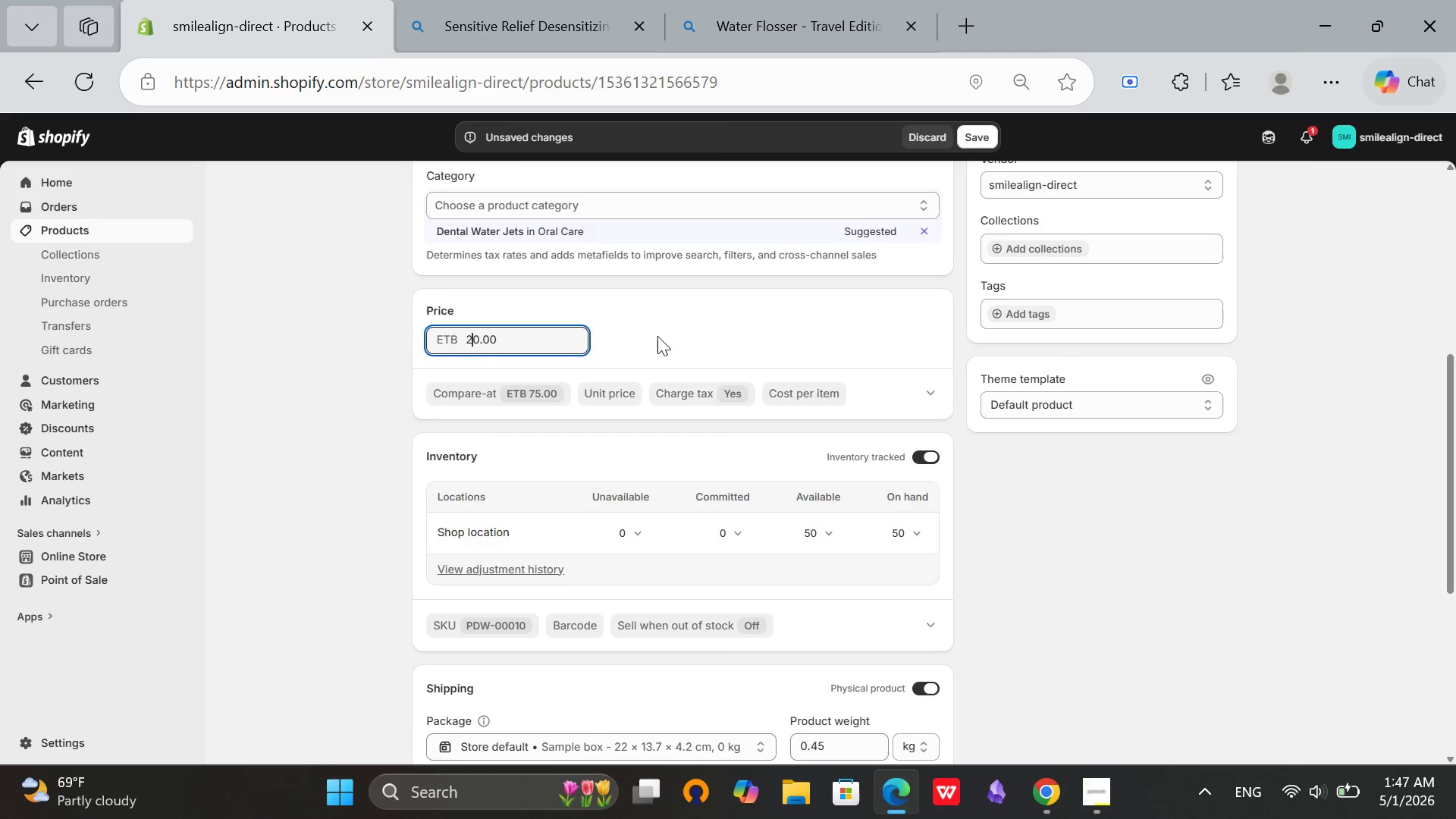 
left_click([657, 336])
 